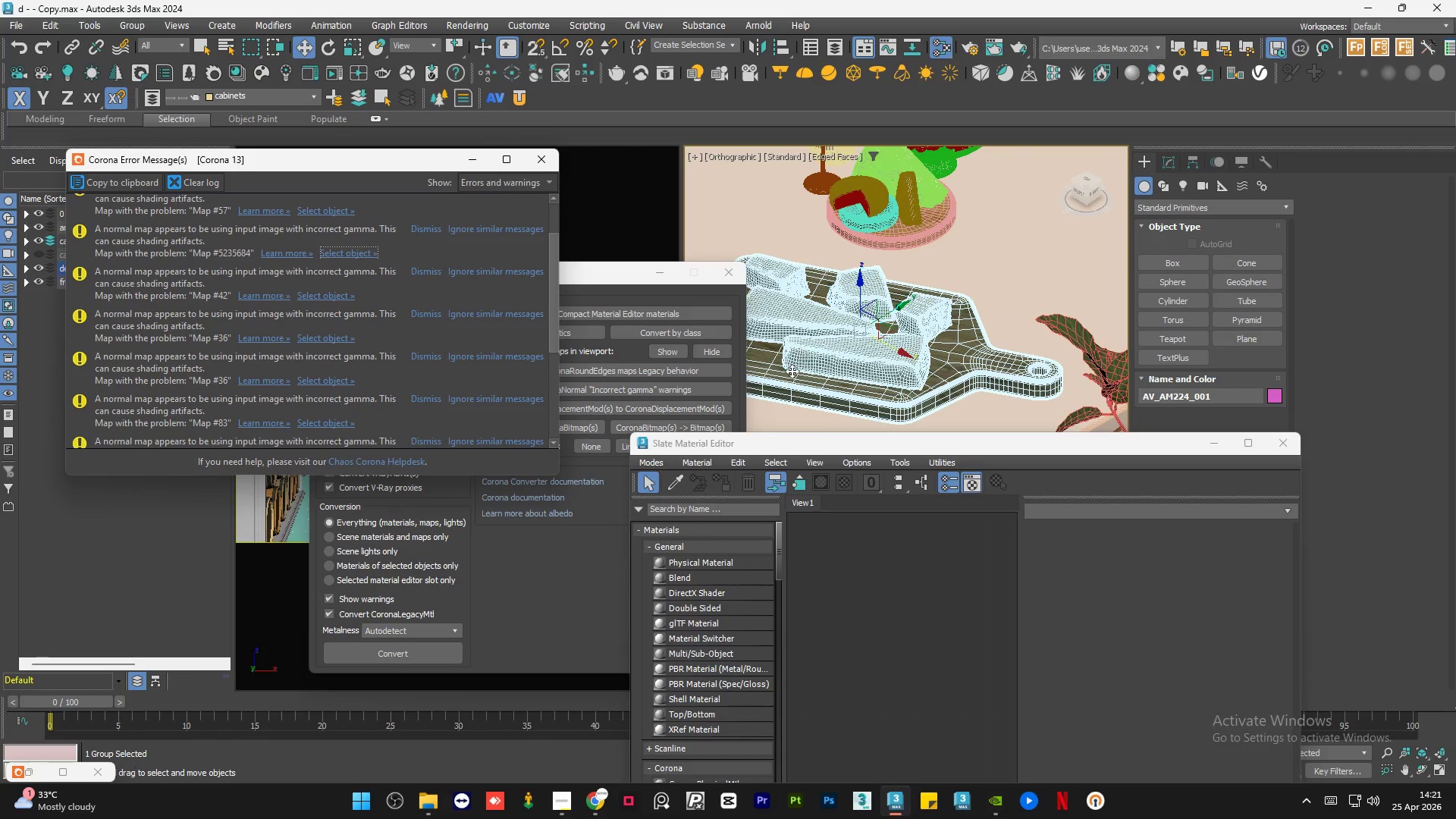 
scroll: coordinate [792, 372], scroll_direction: up, amount: 1.0
 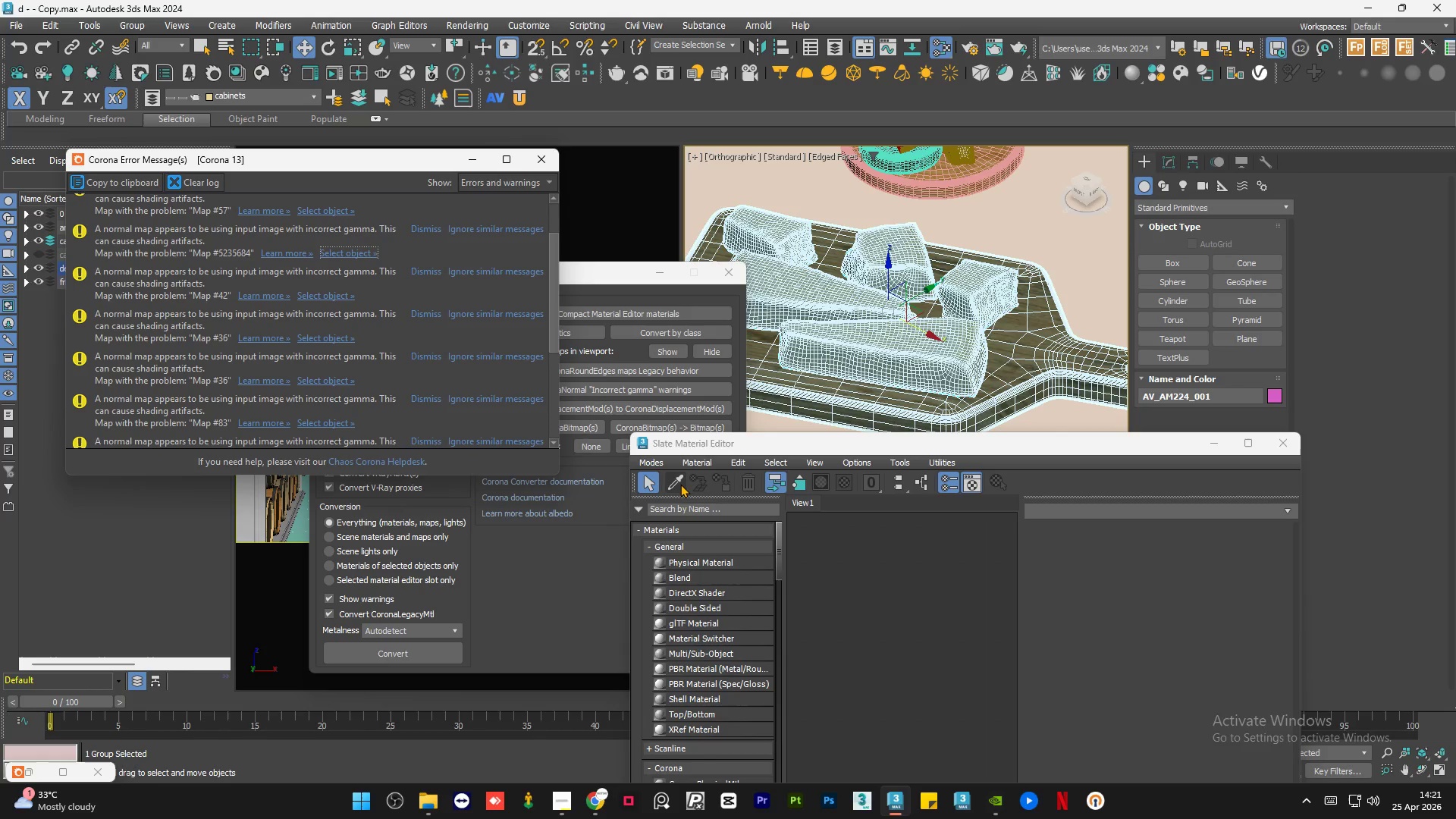 
left_click([677, 483])
 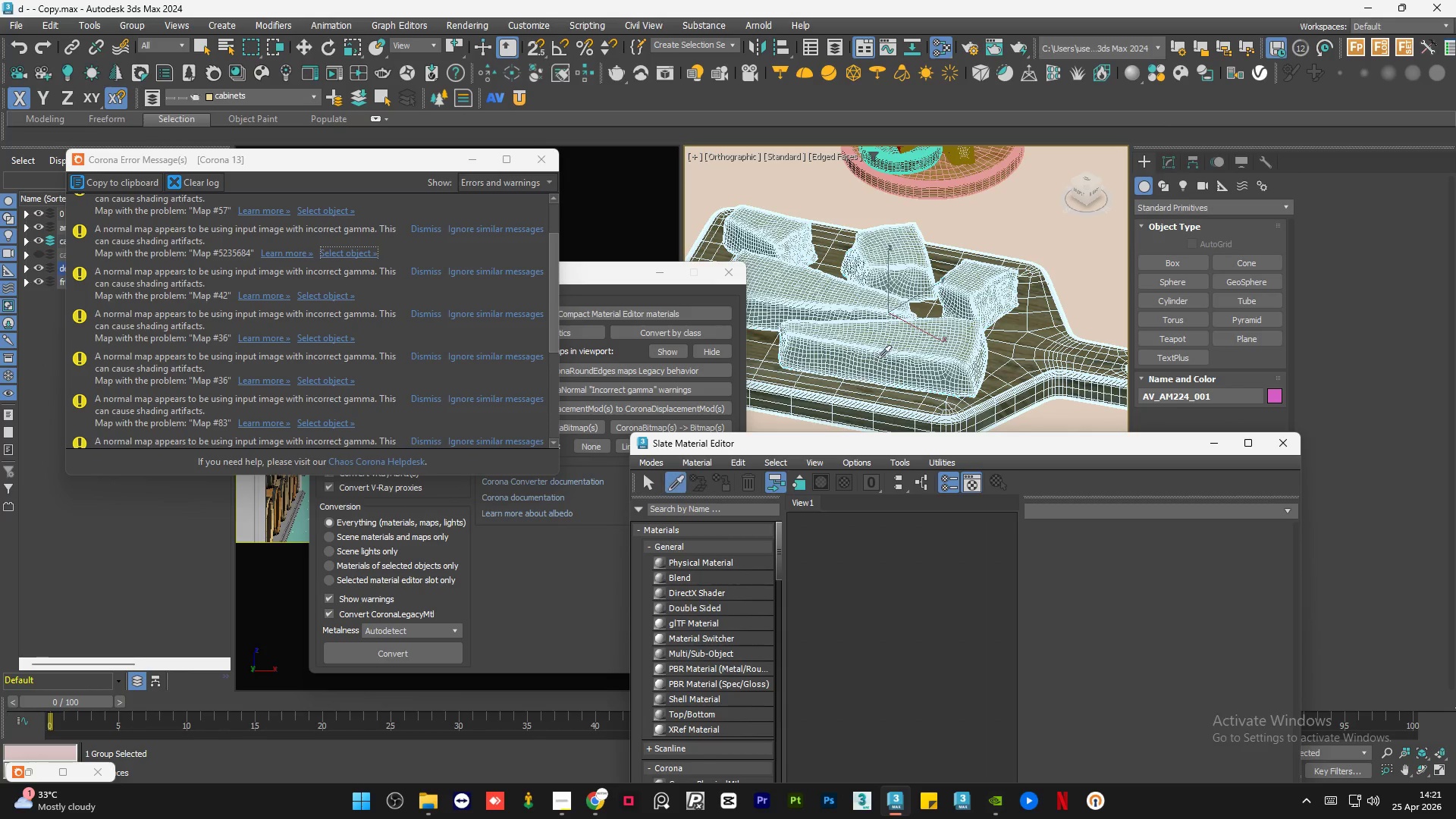 
left_click([878, 358])
 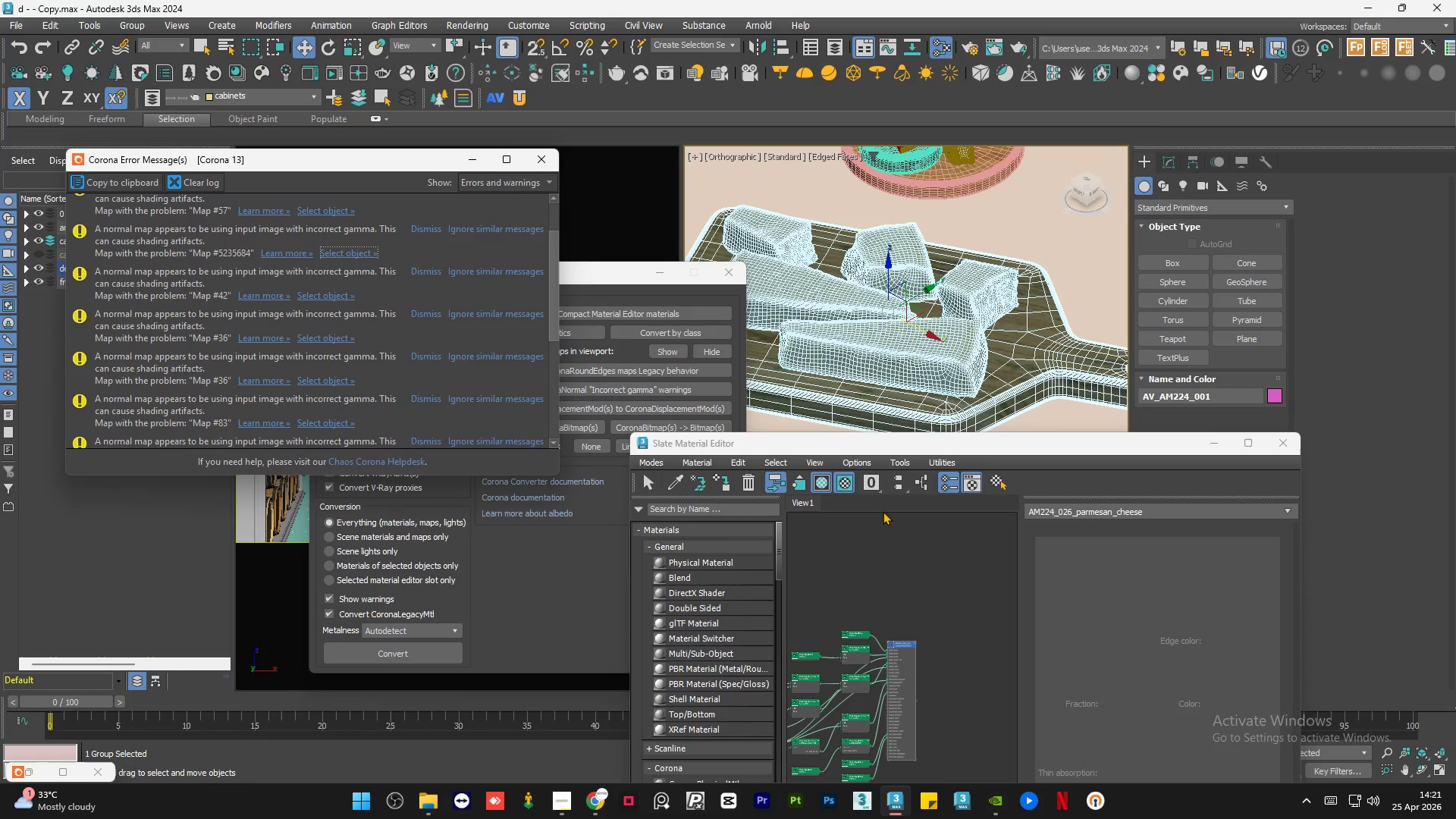 
scroll: coordinate [896, 566], scroll_direction: down, amount: 1.0
 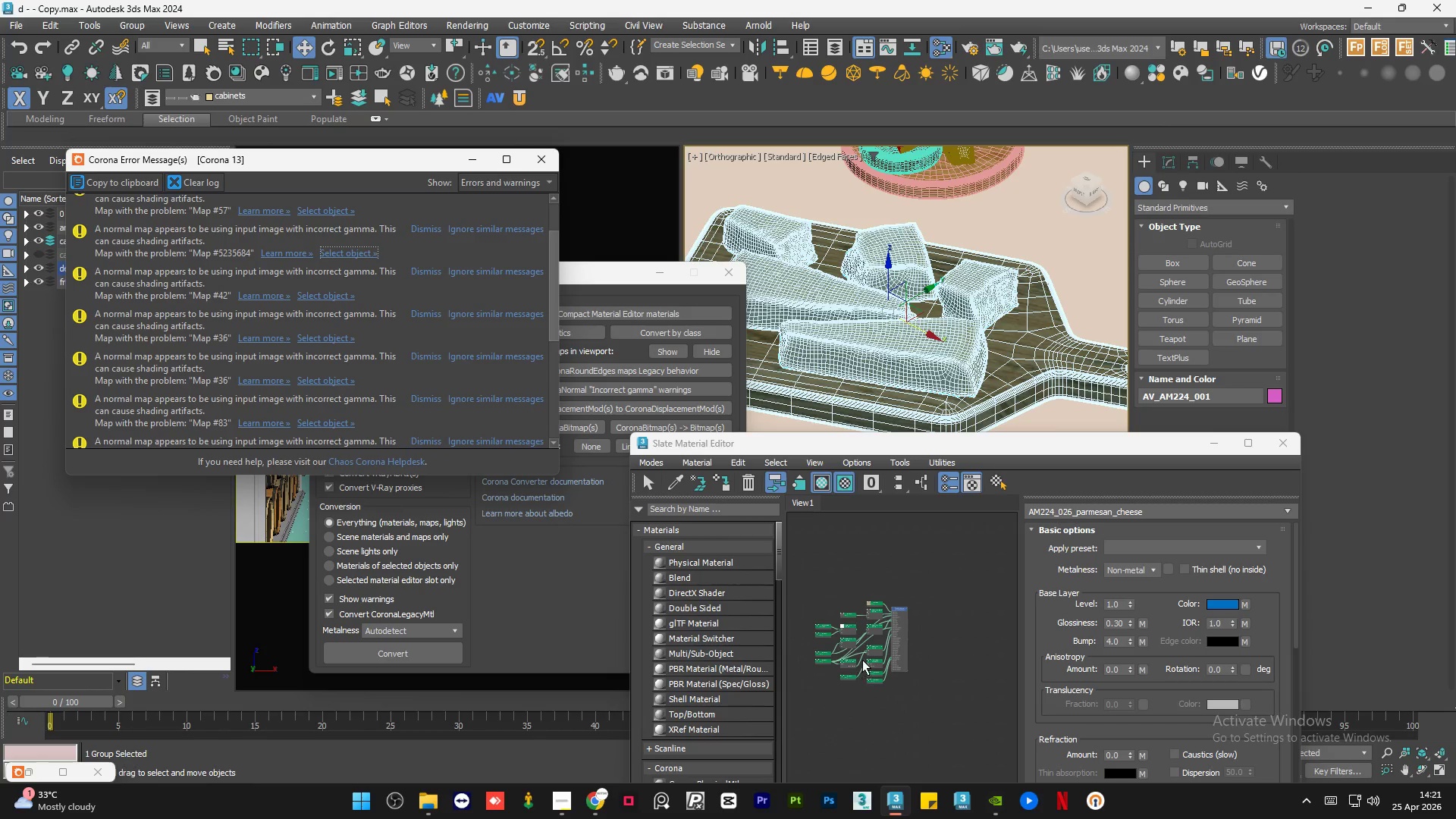 
scroll: coordinate [862, 660], scroll_direction: up, amount: 5.0
 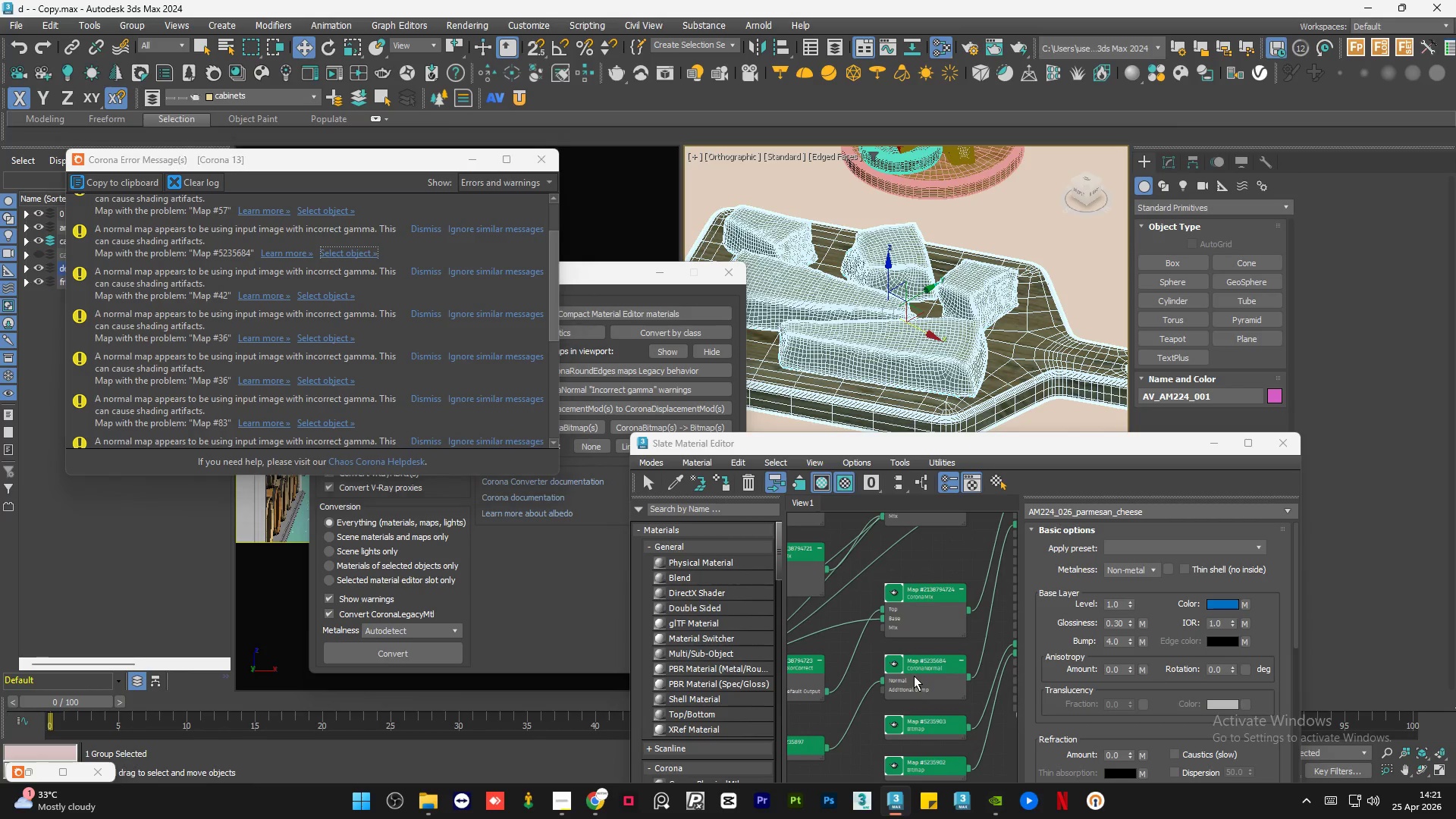 
double_click([914, 676])
 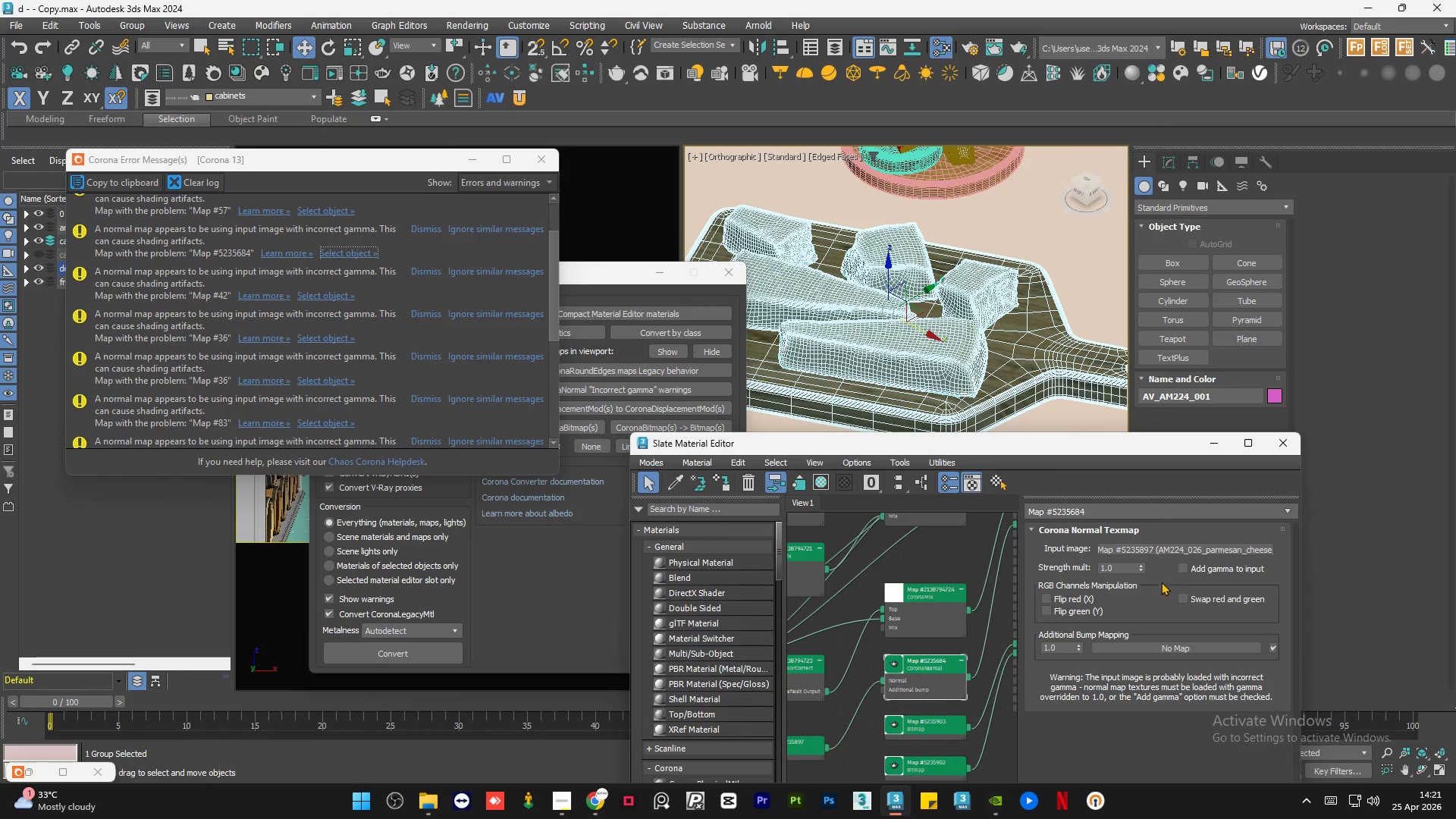 
left_click([1186, 566])
 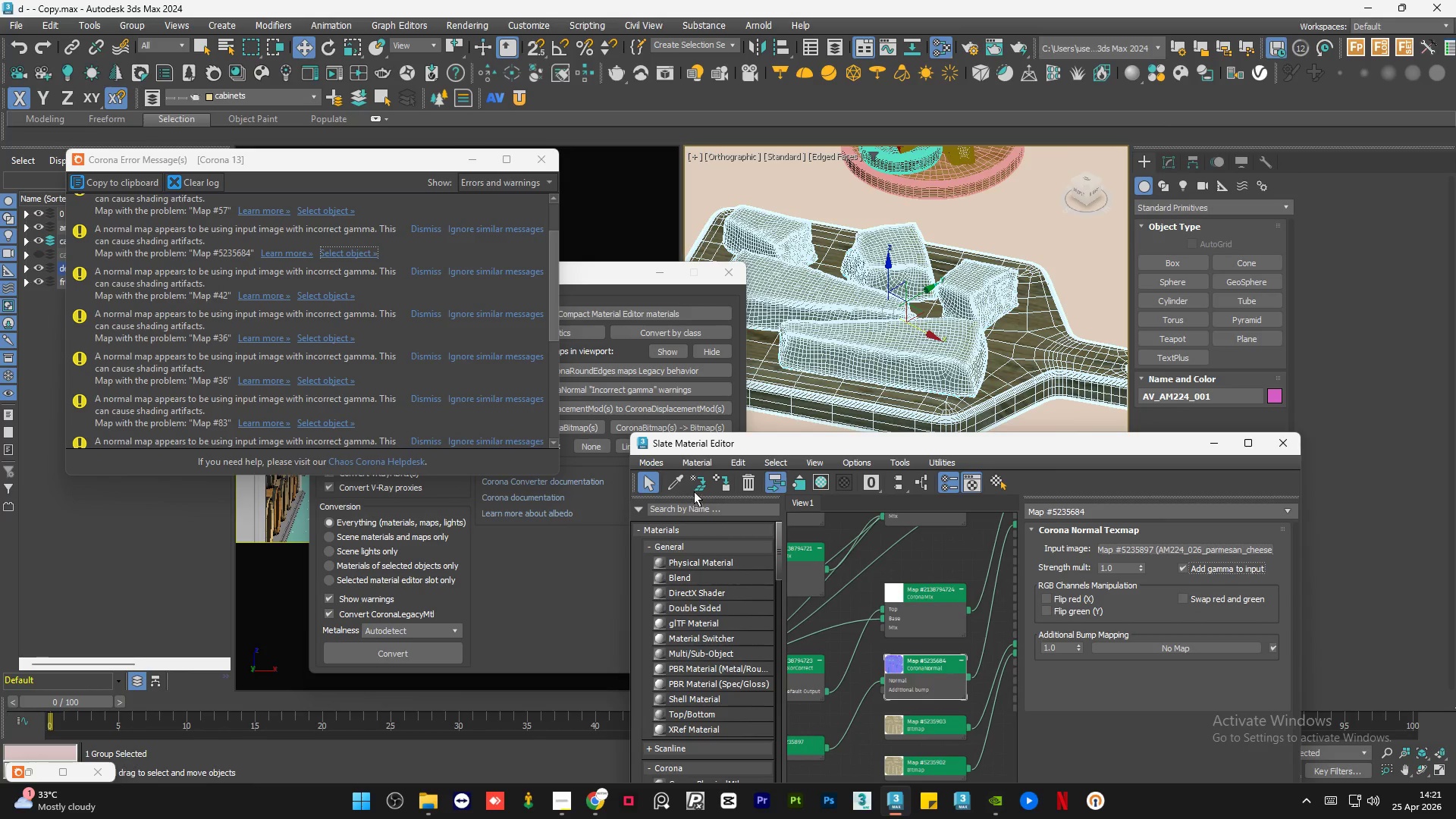 
left_click([669, 484])
 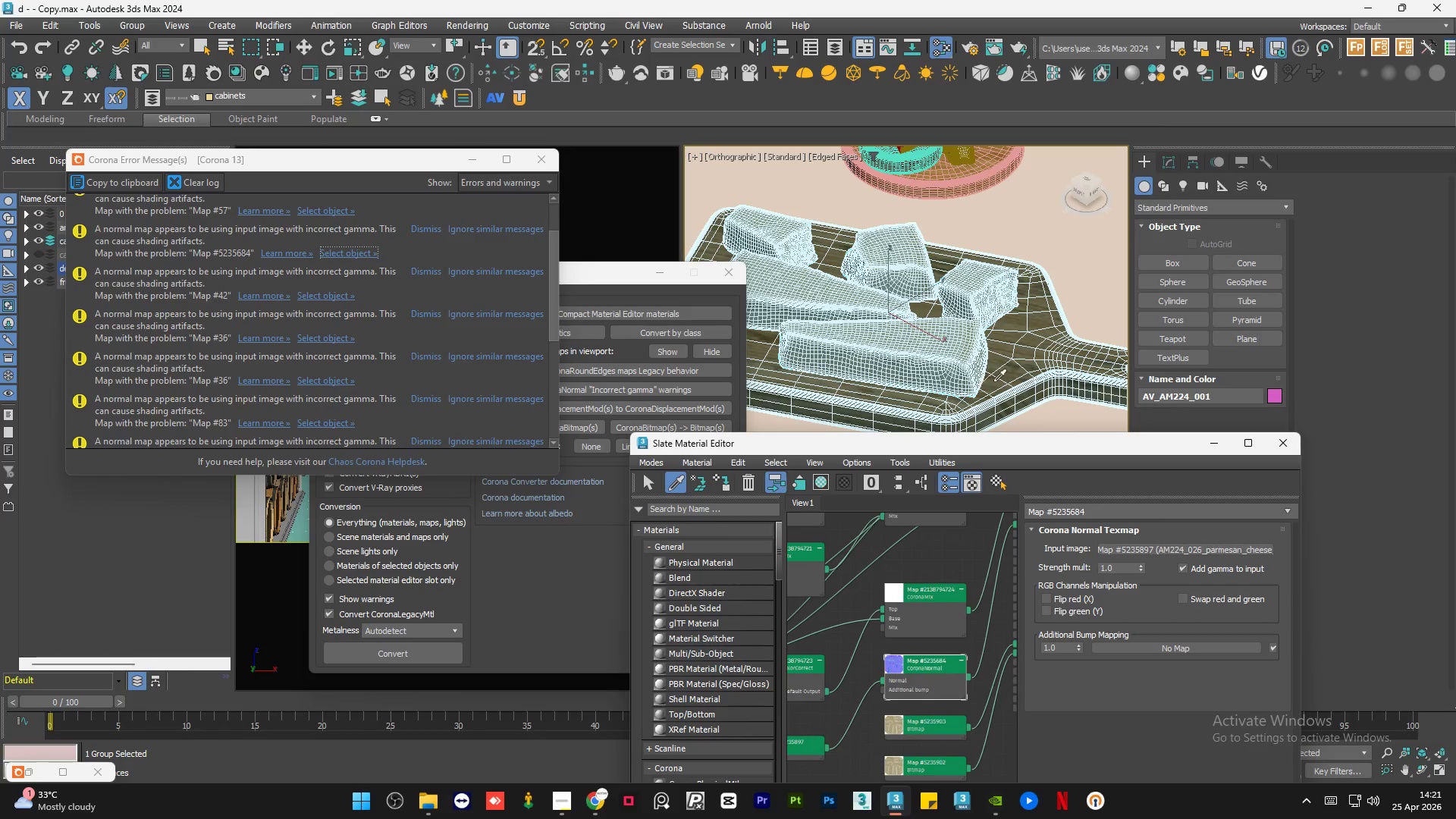 
left_click([1003, 377])
 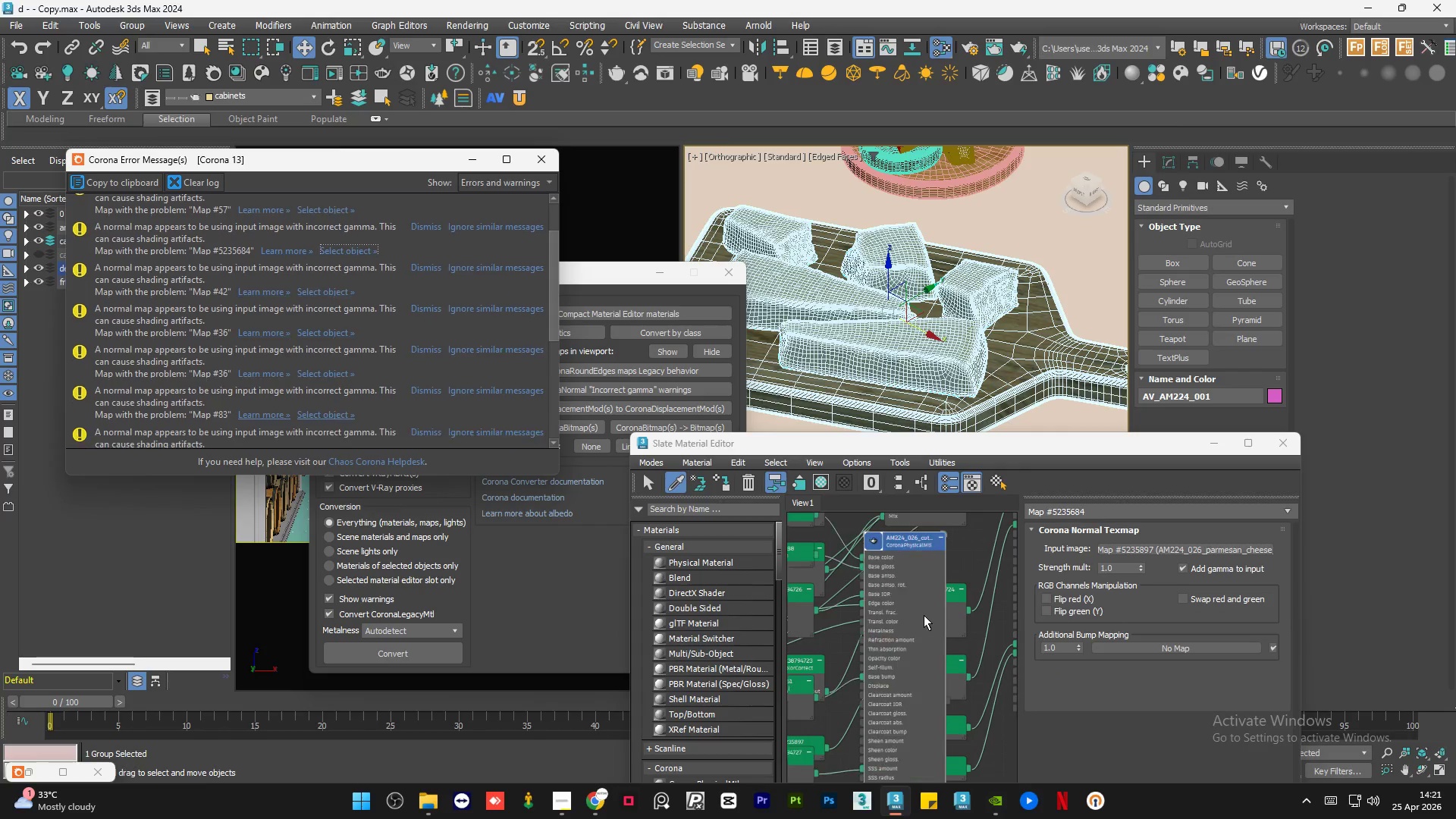 
scroll: coordinate [924, 616], scroll_direction: down, amount: 4.0
 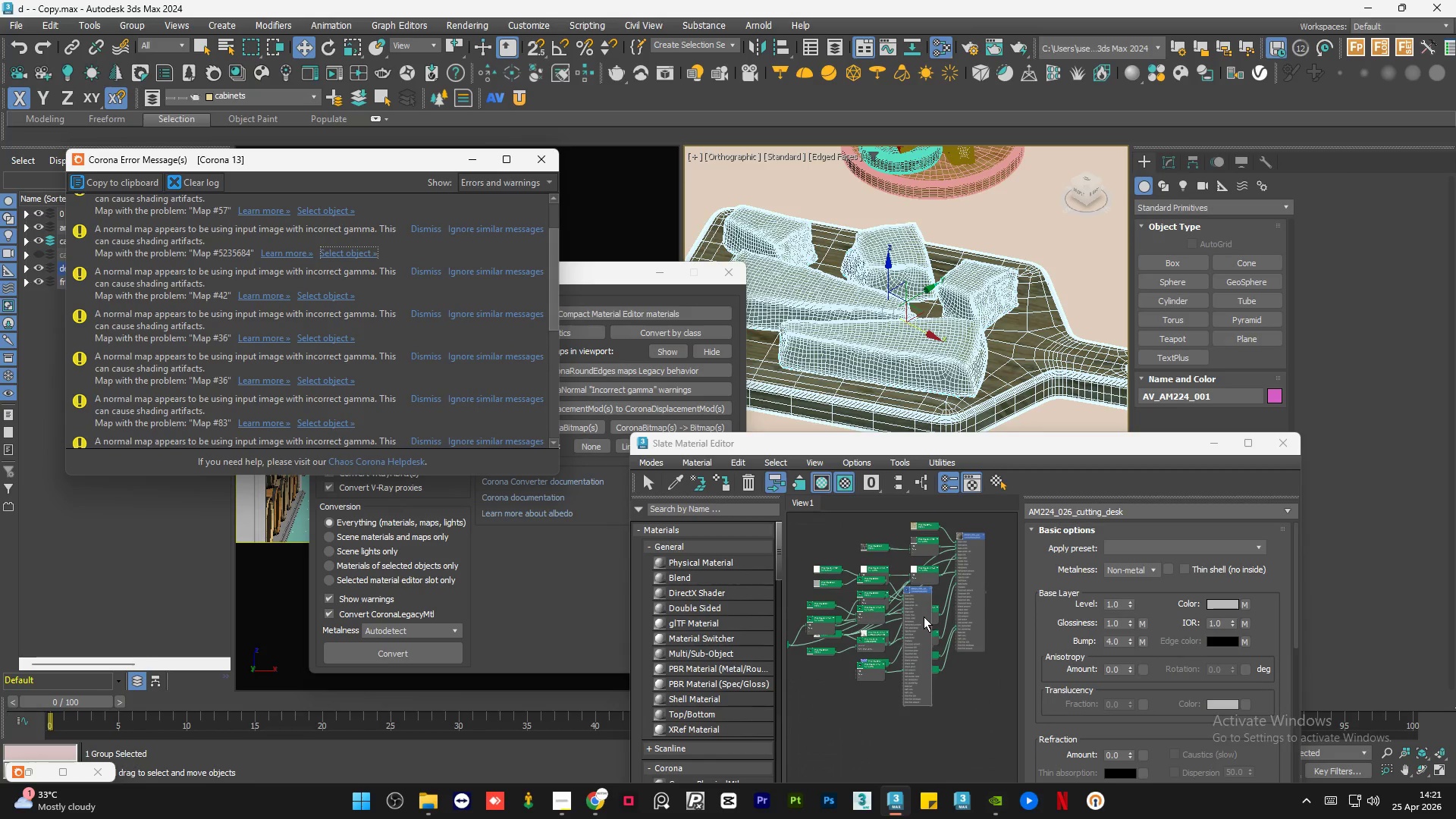 
left_click_drag(start_coordinate=[923, 618], to_coordinate=[911, 676])
 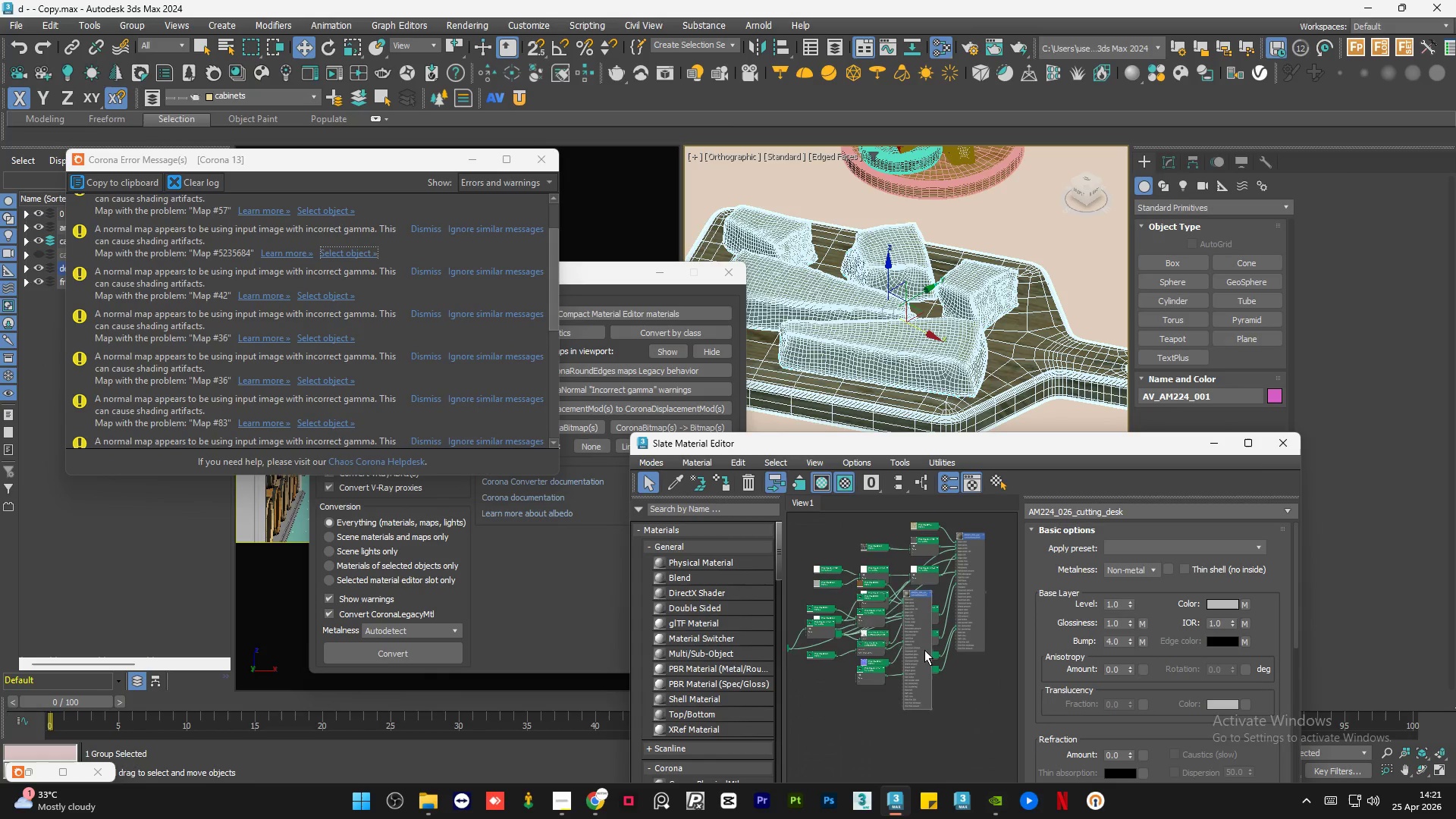 
left_click_drag(start_coordinate=[924, 645], to_coordinate=[907, 713])
 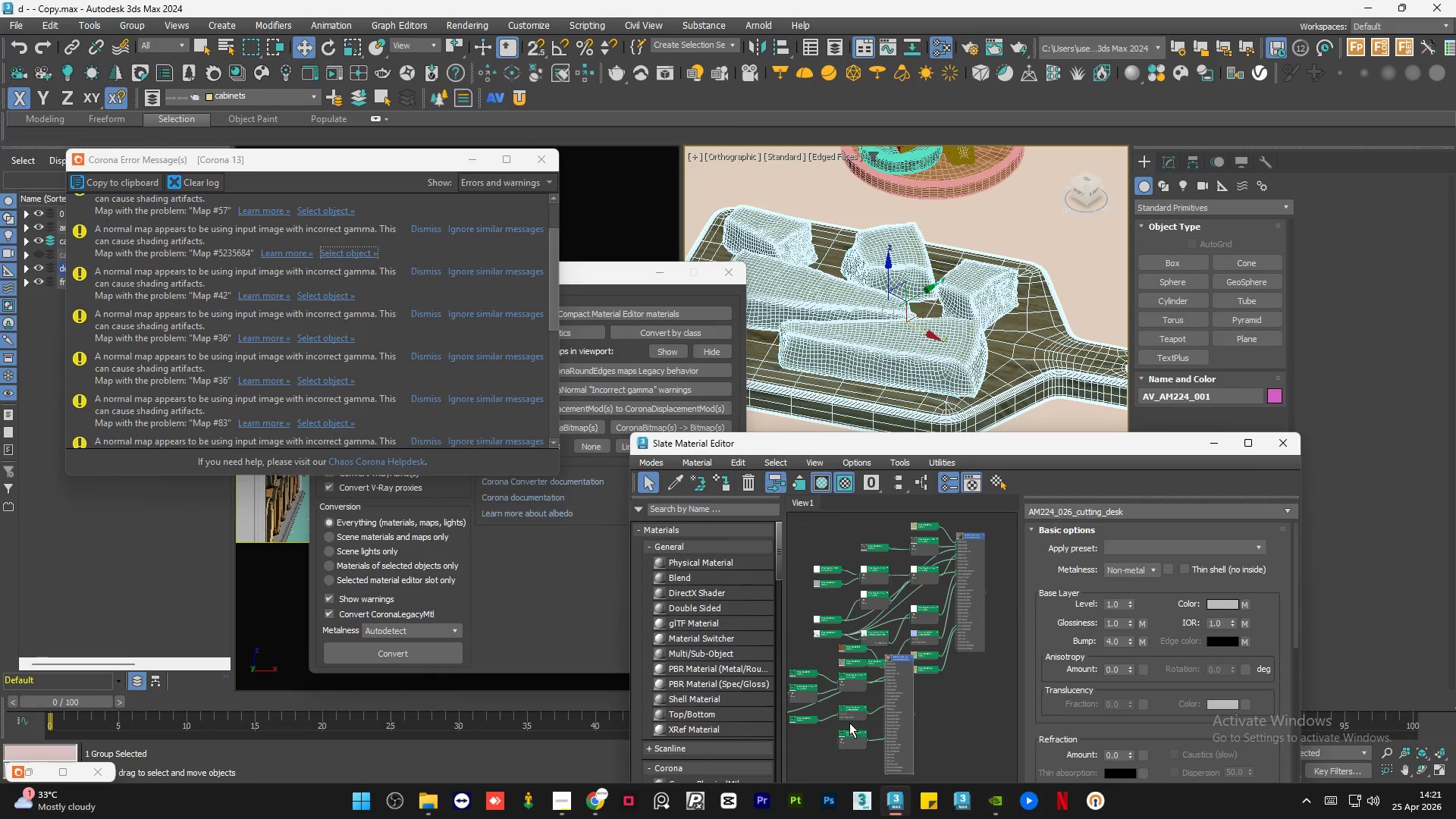 
left_click([864, 701])
 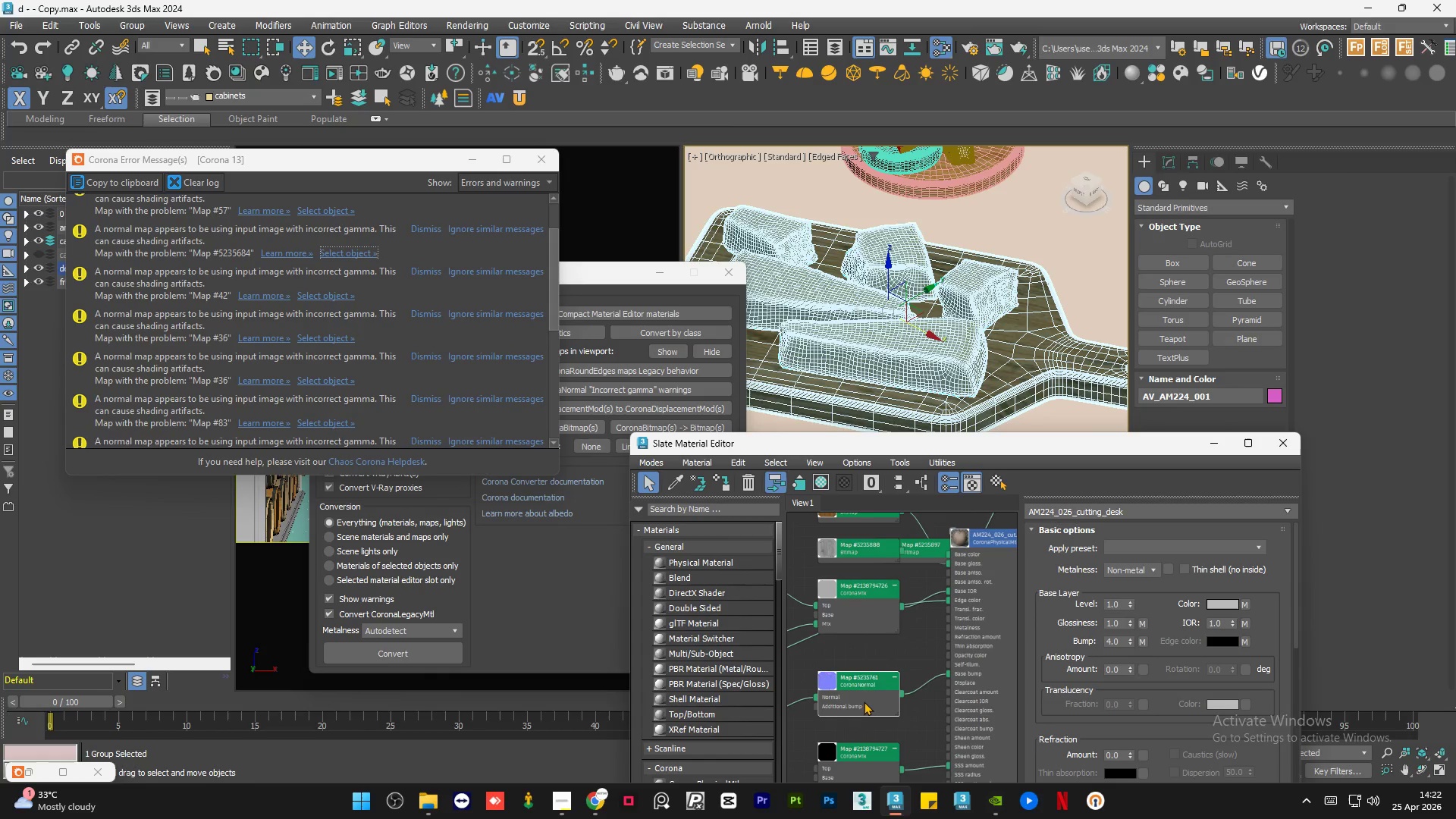 
double_click([864, 701])
 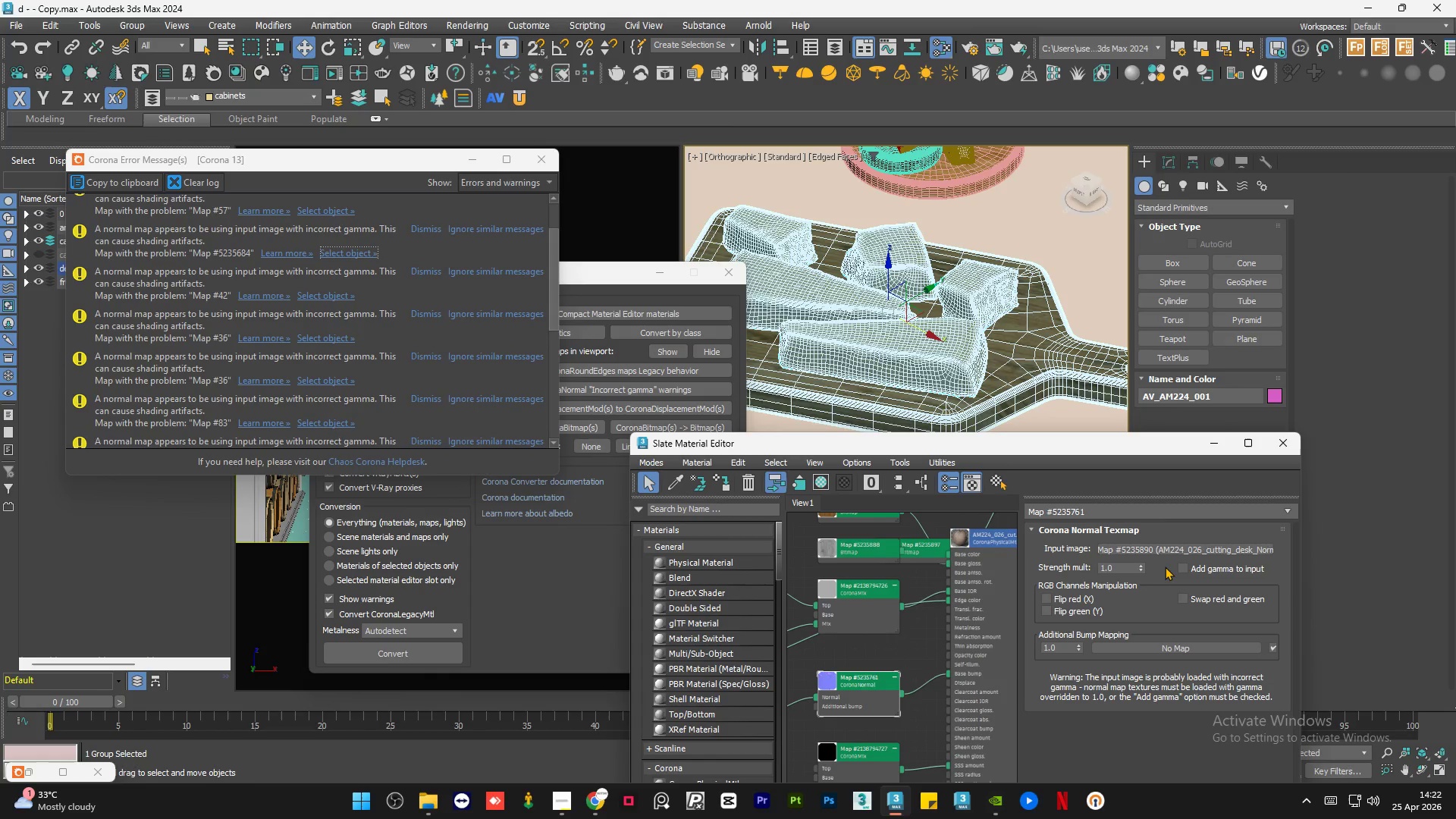 
scroll: coordinate [849, 723], scroll_direction: up, amount: 4.0
 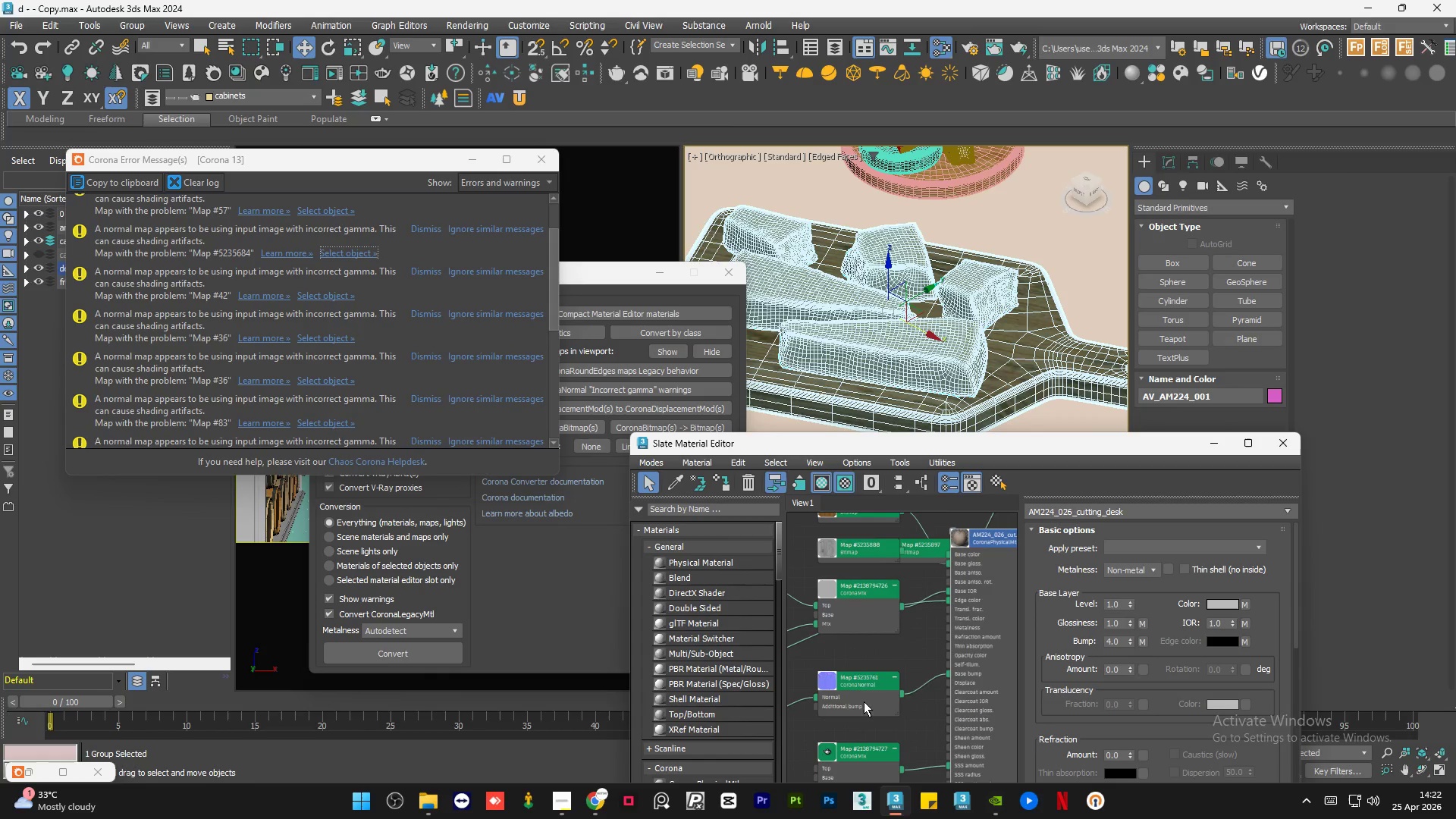 
left_click([1181, 563])
 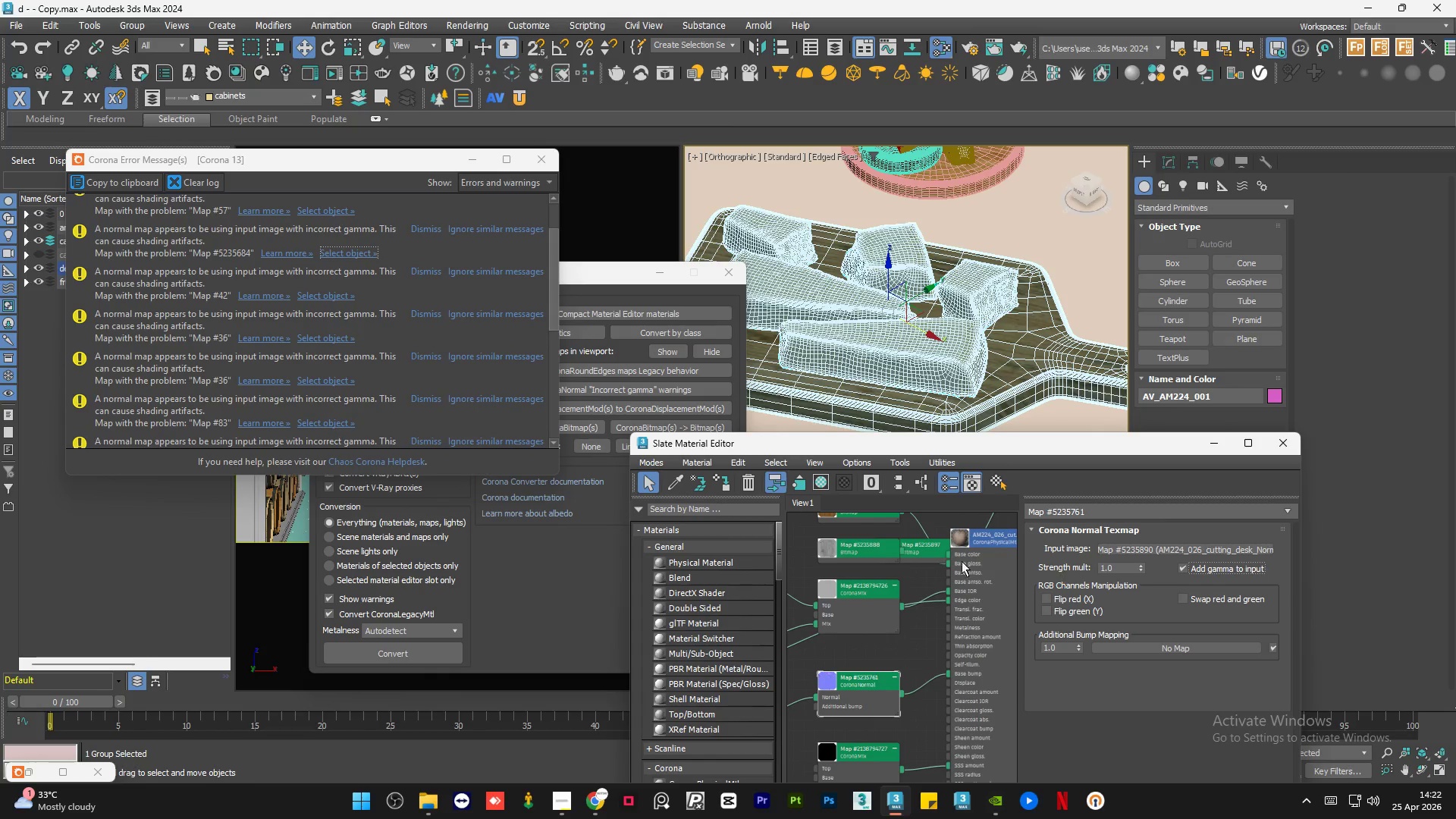 
scroll: coordinate [865, 656], scroll_direction: down, amount: 6.0
 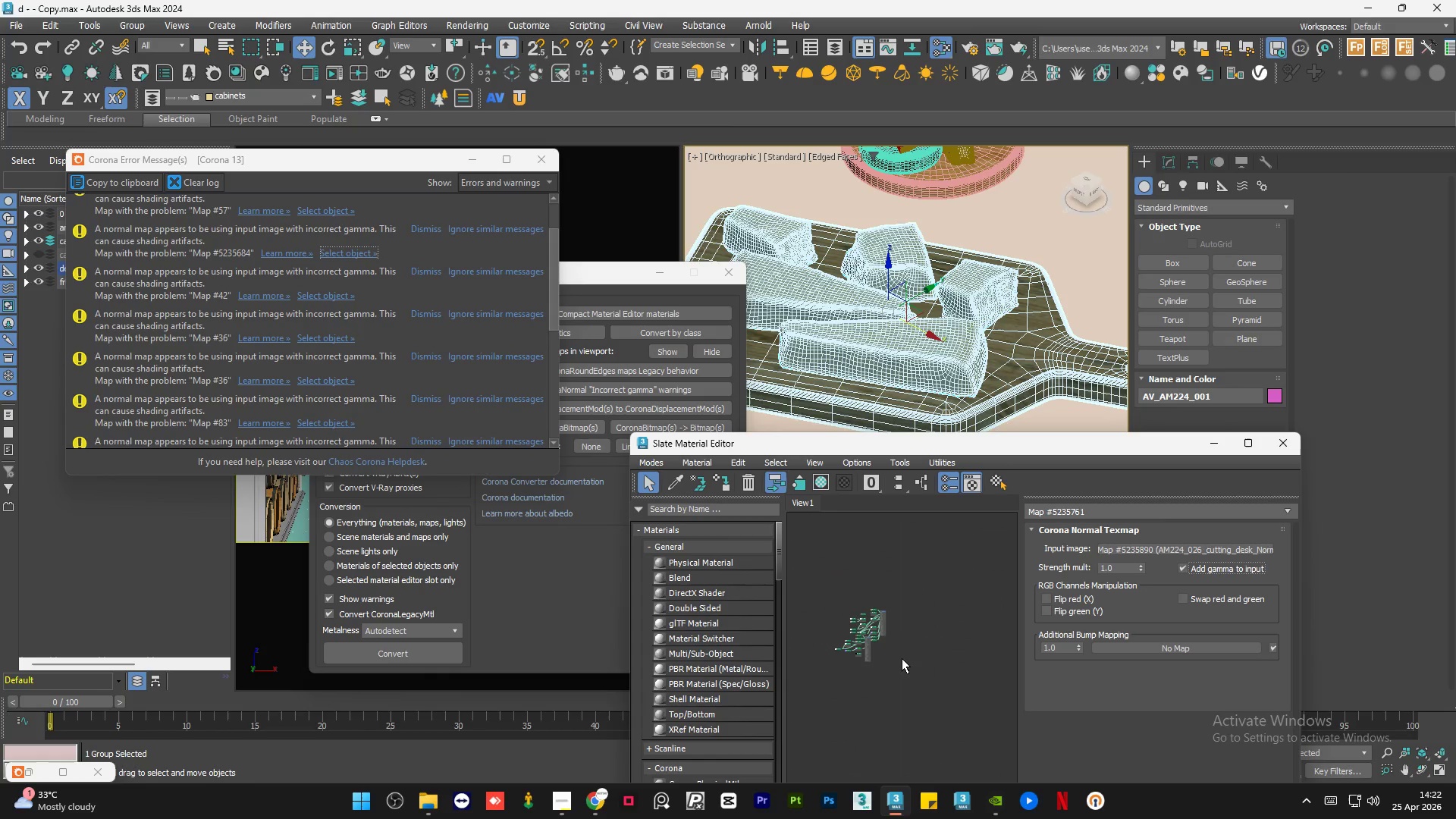 
left_click_drag(start_coordinate=[905, 666], to_coordinate=[821, 572])
 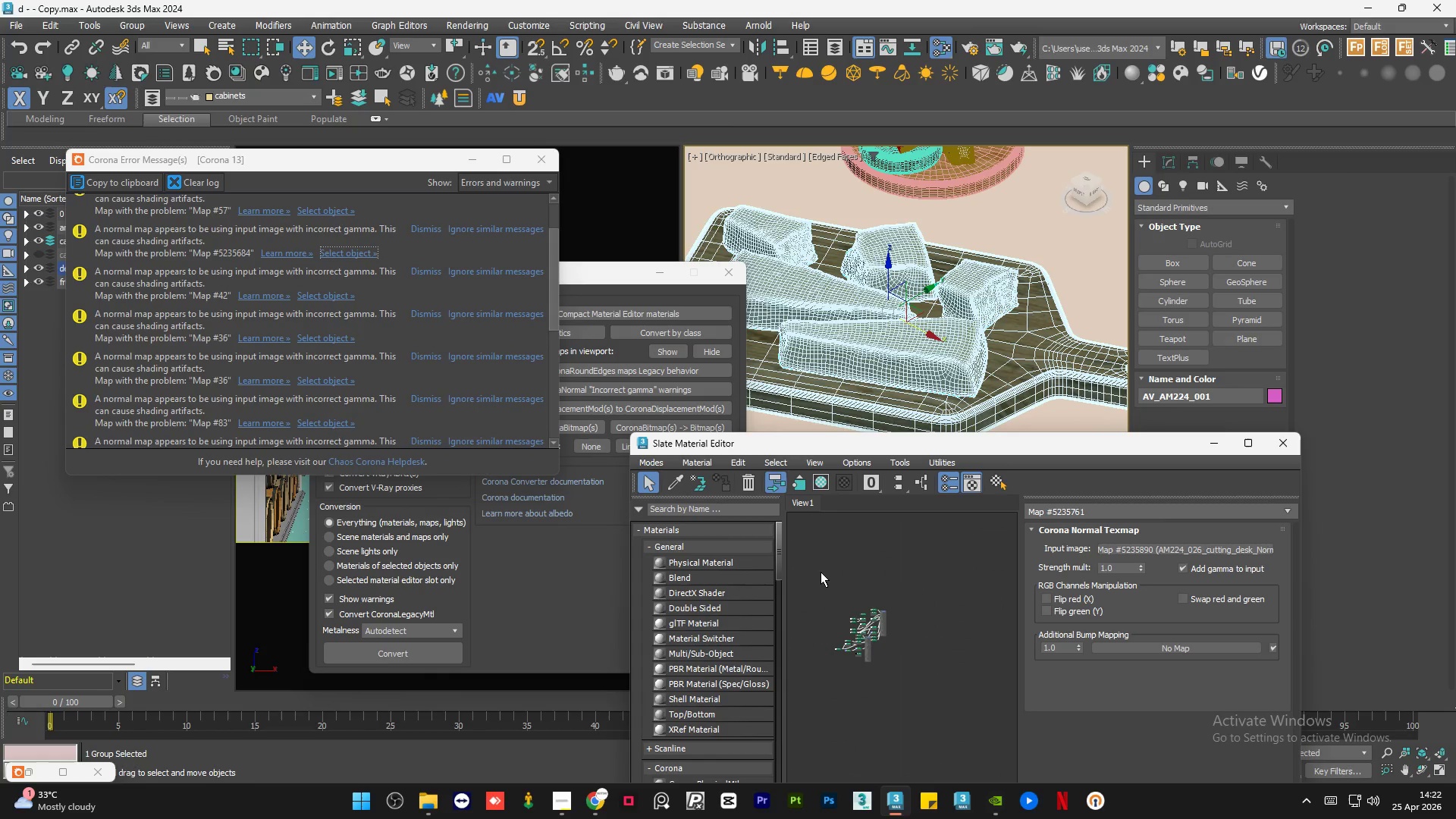 
key(Delete)
 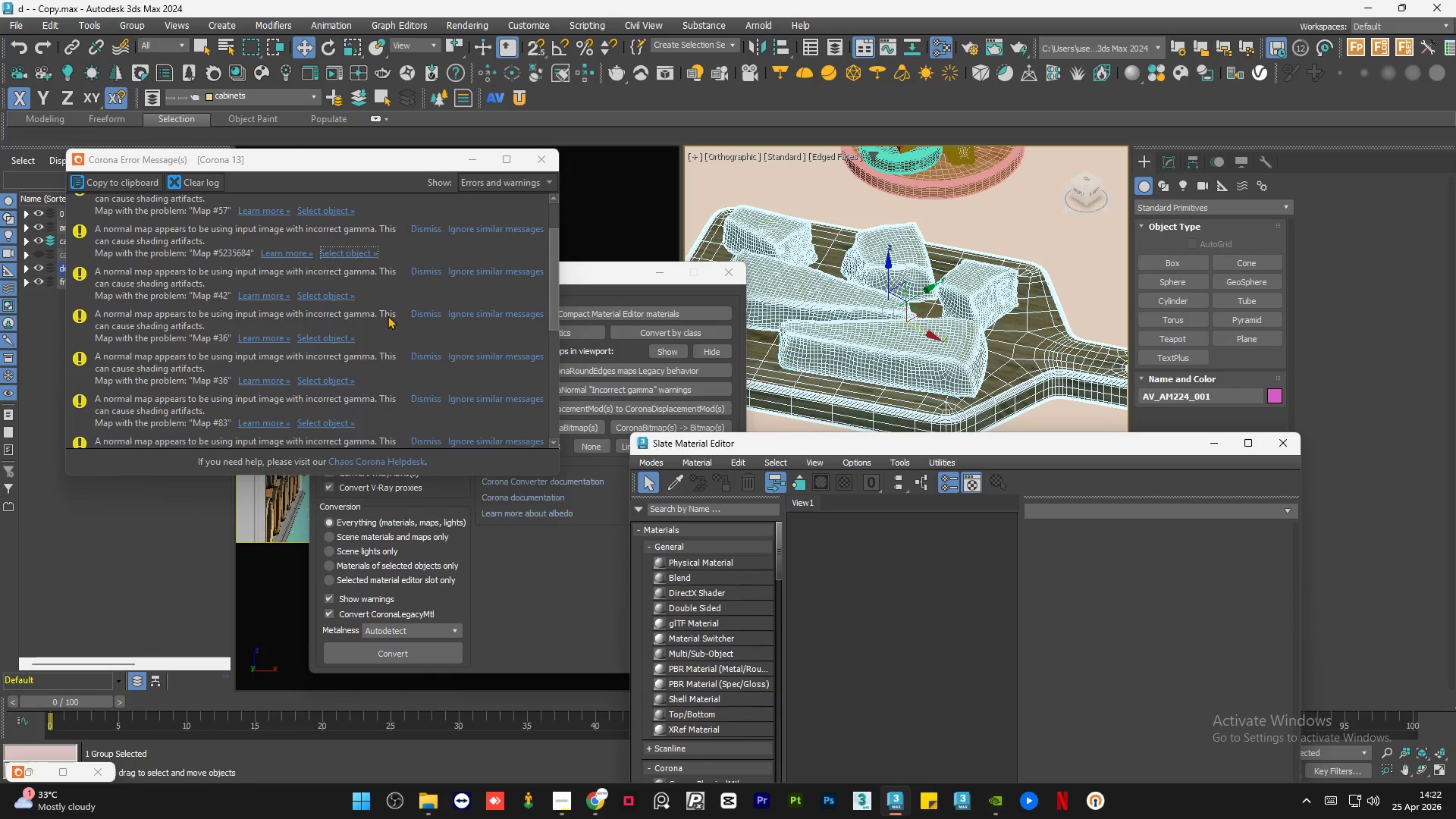 
scroll: coordinate [388, 313], scroll_direction: up, amount: 7.0
 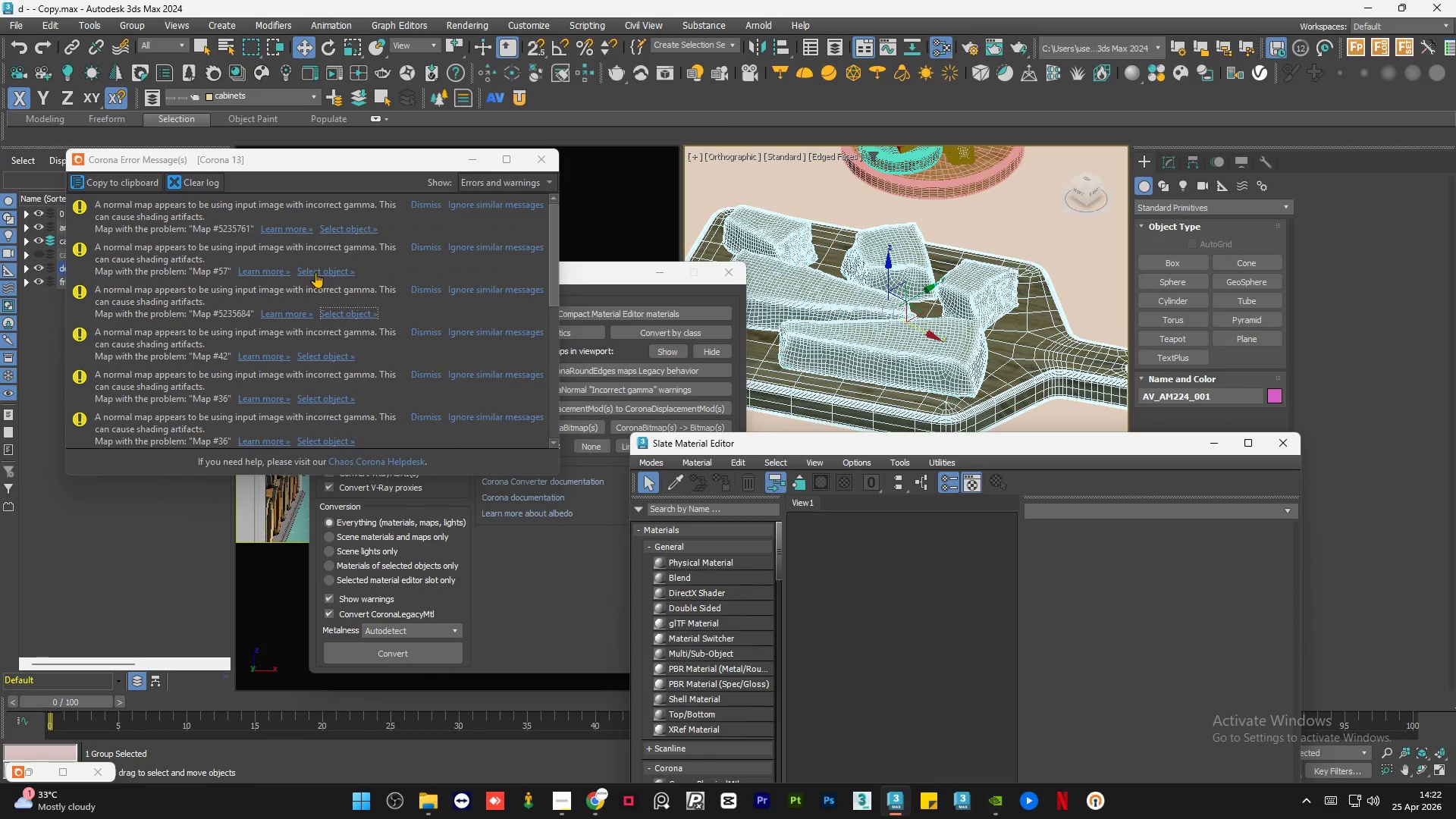 
left_click([320, 270])
 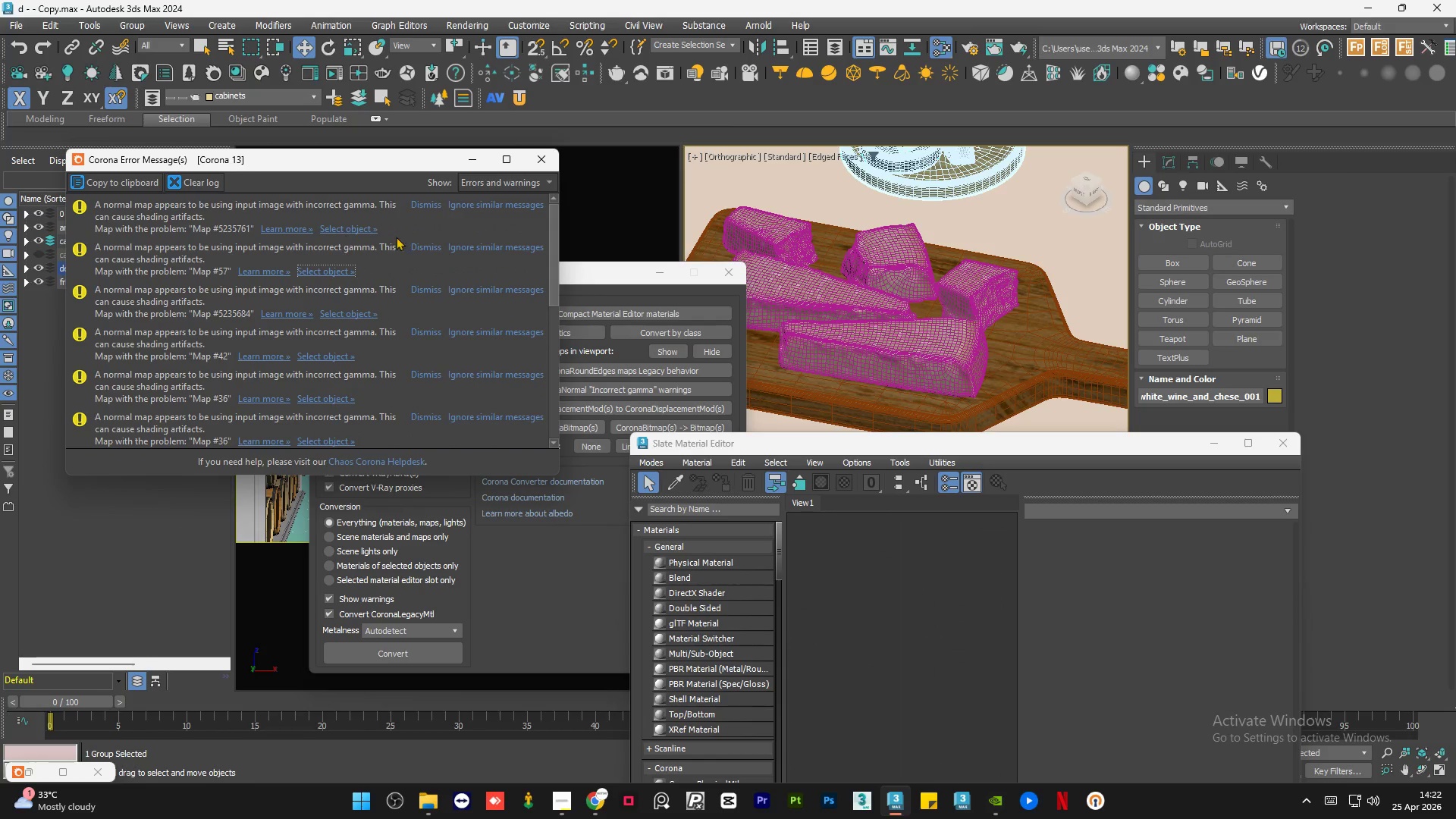 
scroll: coordinate [902, 274], scroll_direction: up, amount: 1.0
 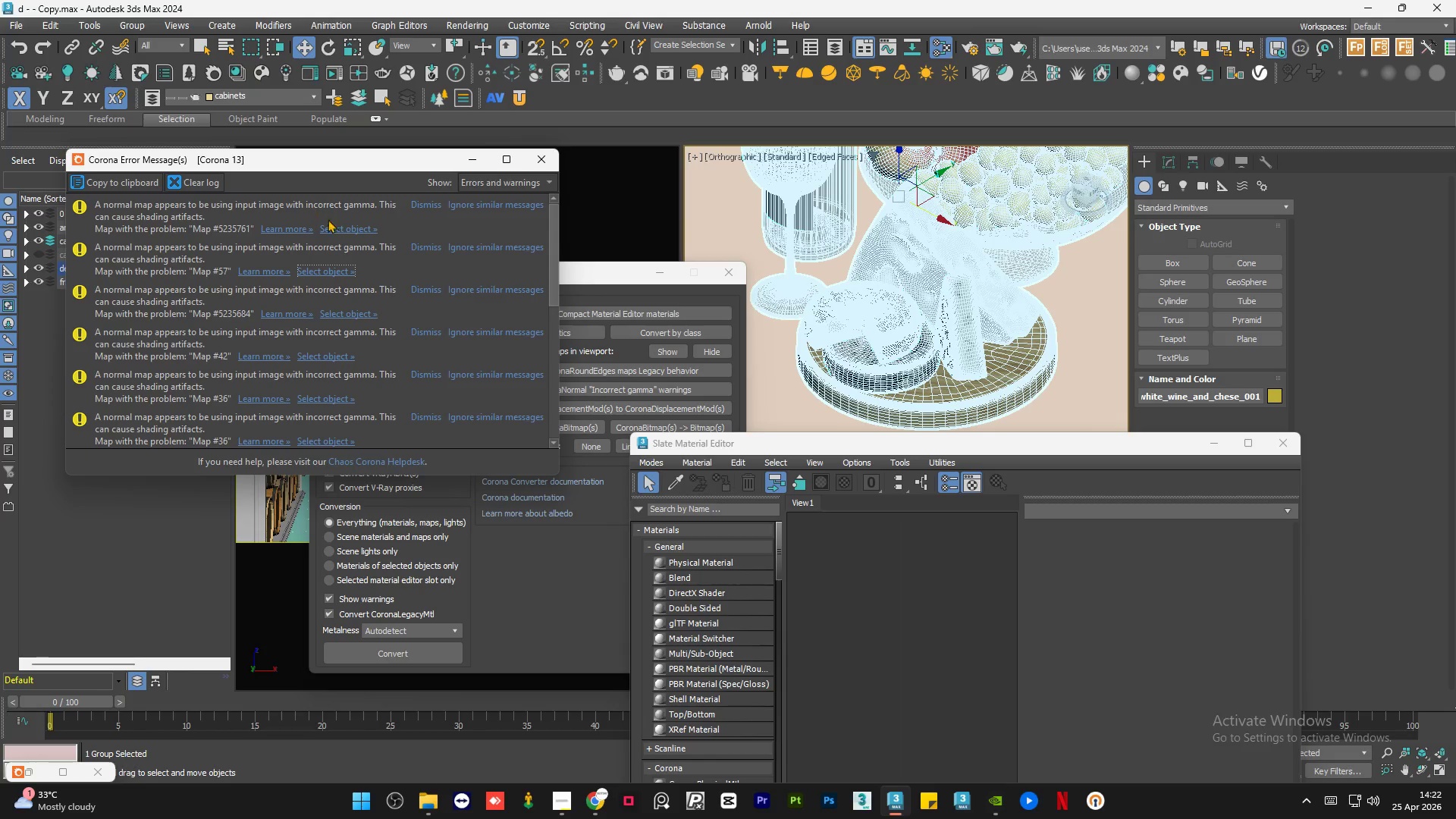 
left_click([337, 226])
 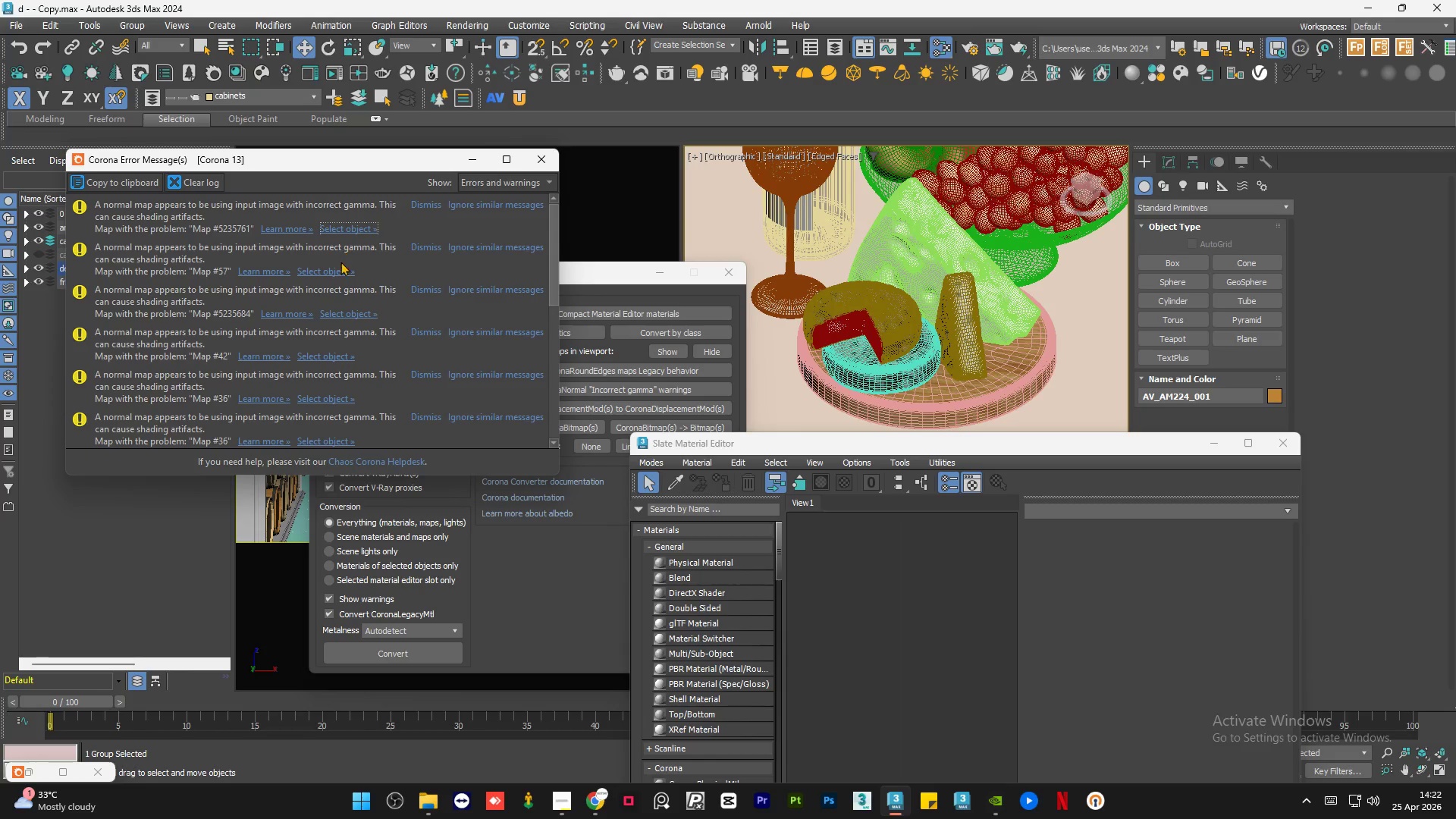 
left_click([335, 269])
 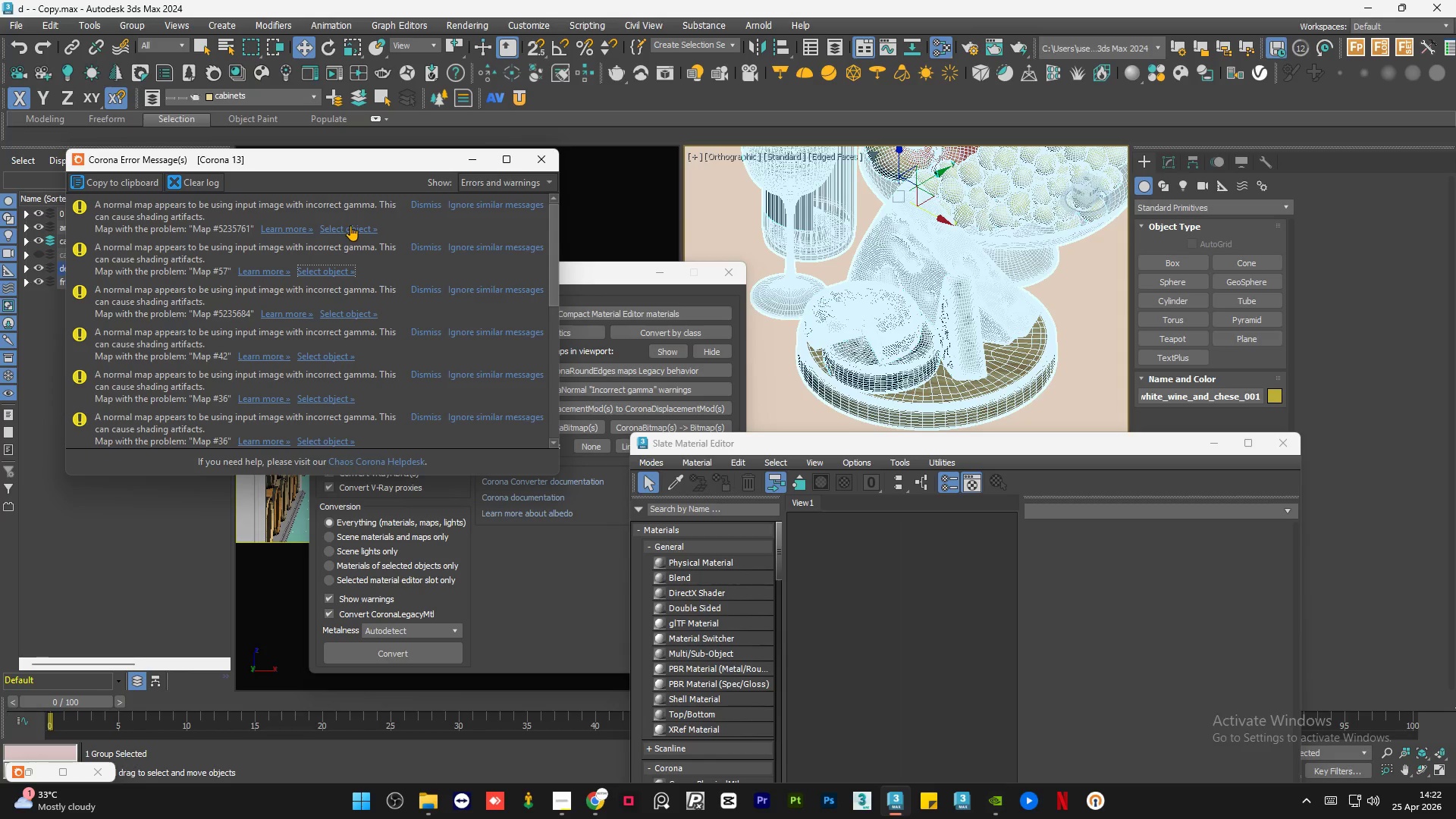 
left_click([348, 228])
 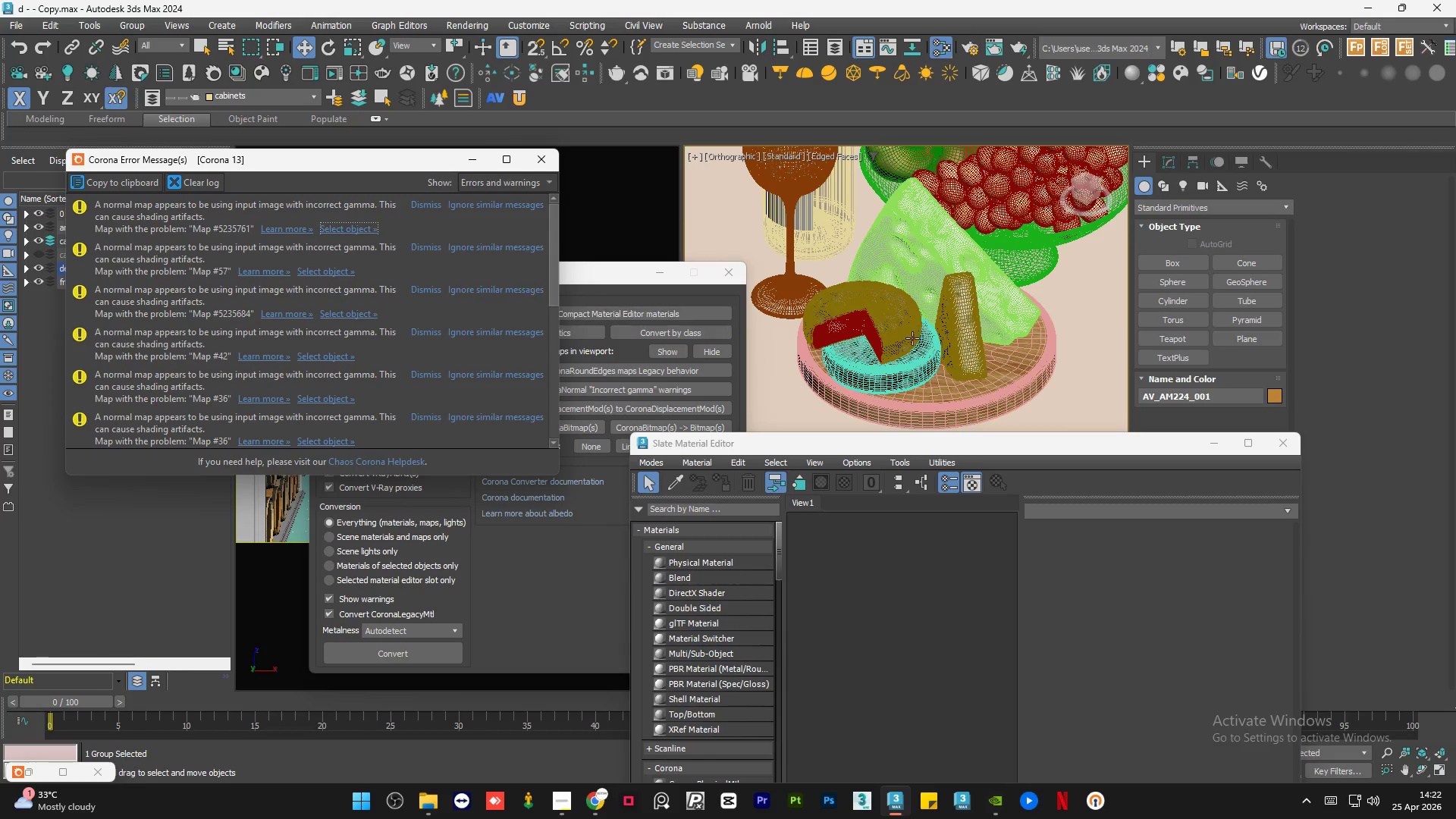 
scroll: coordinate [915, 331], scroll_direction: down, amount: 10.0
 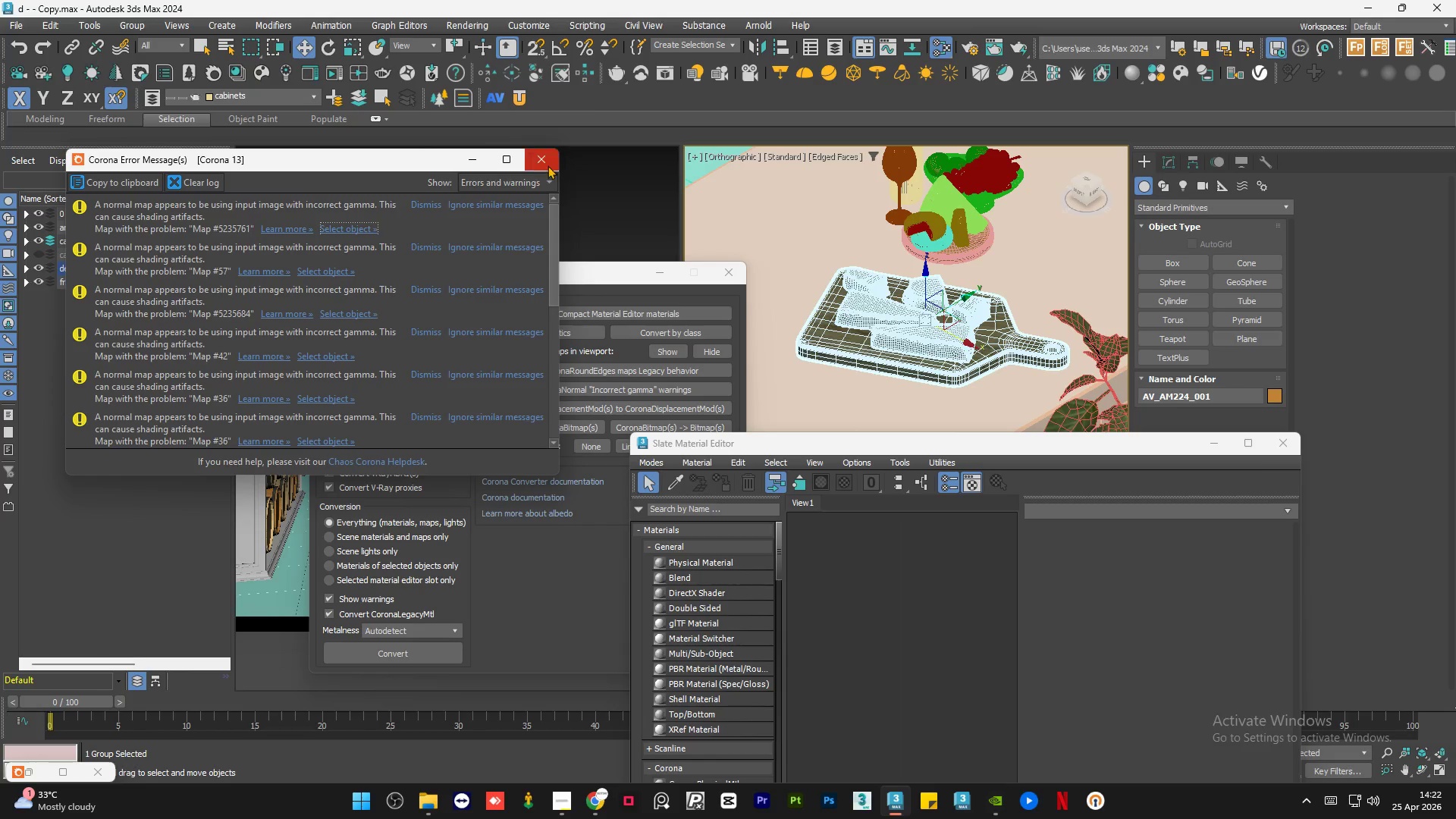 
left_click([541, 165])
 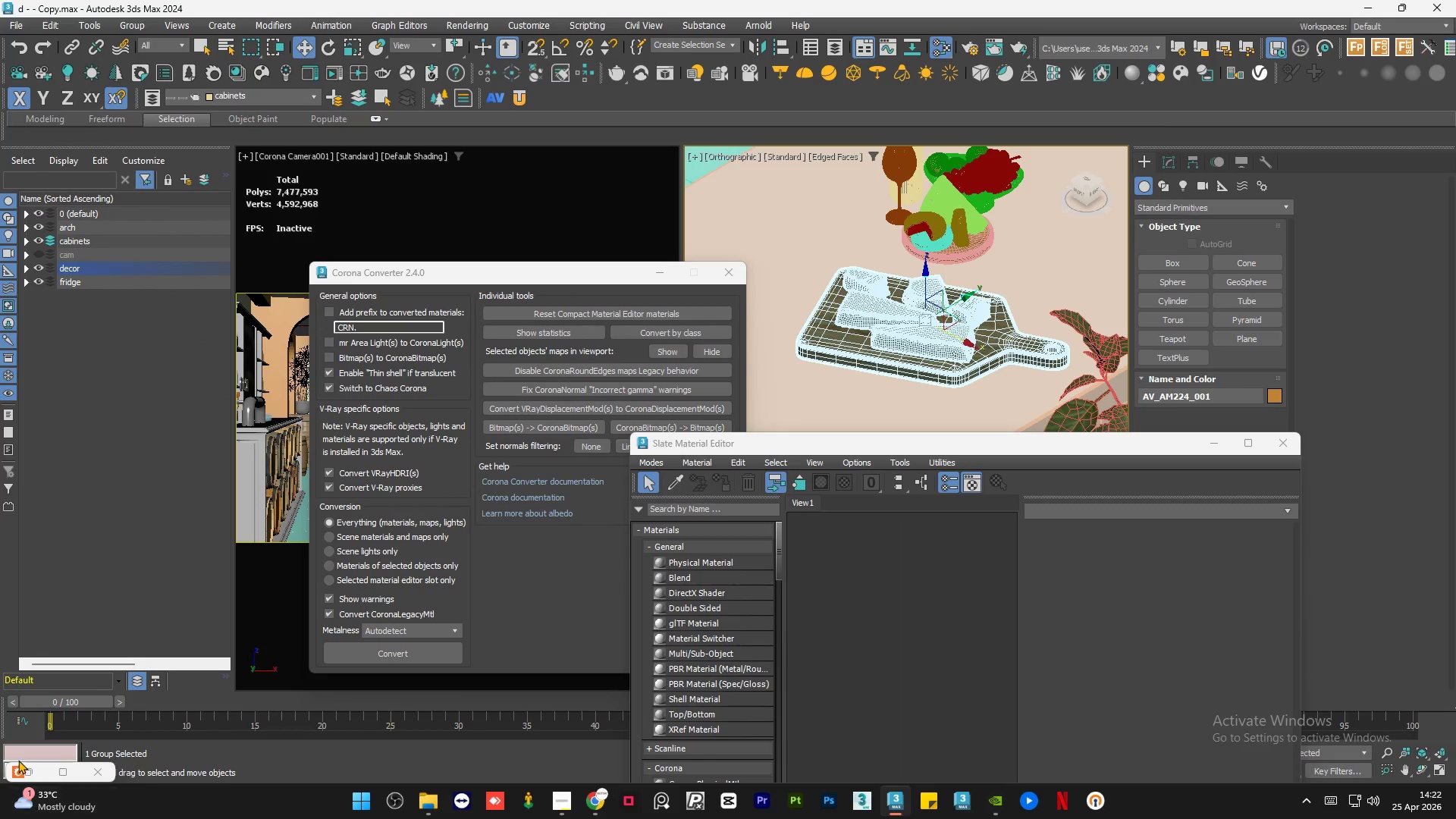 
left_click([36, 772])
 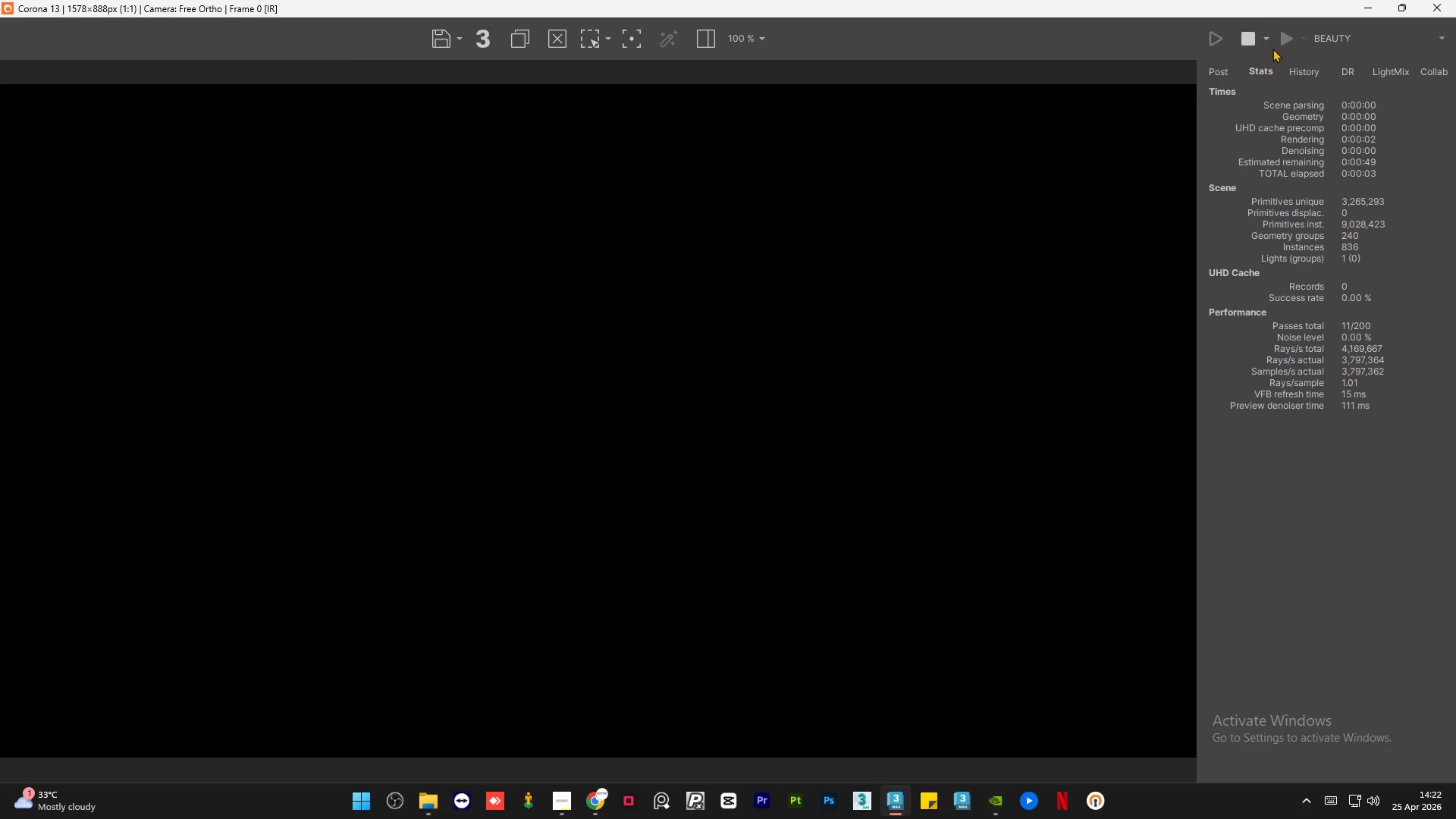 
left_click([1265, 43])
 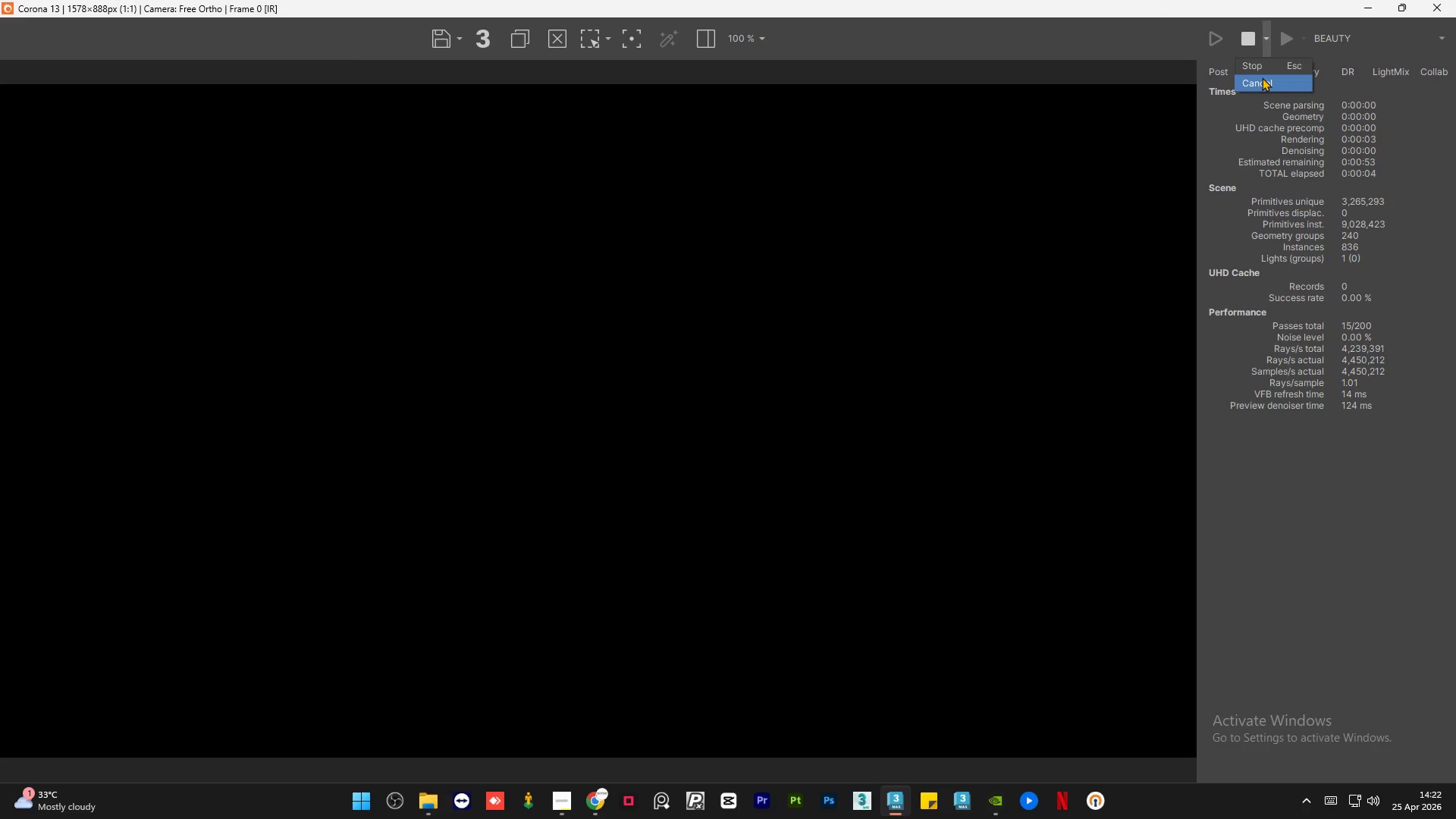 
left_click([1262, 77])
 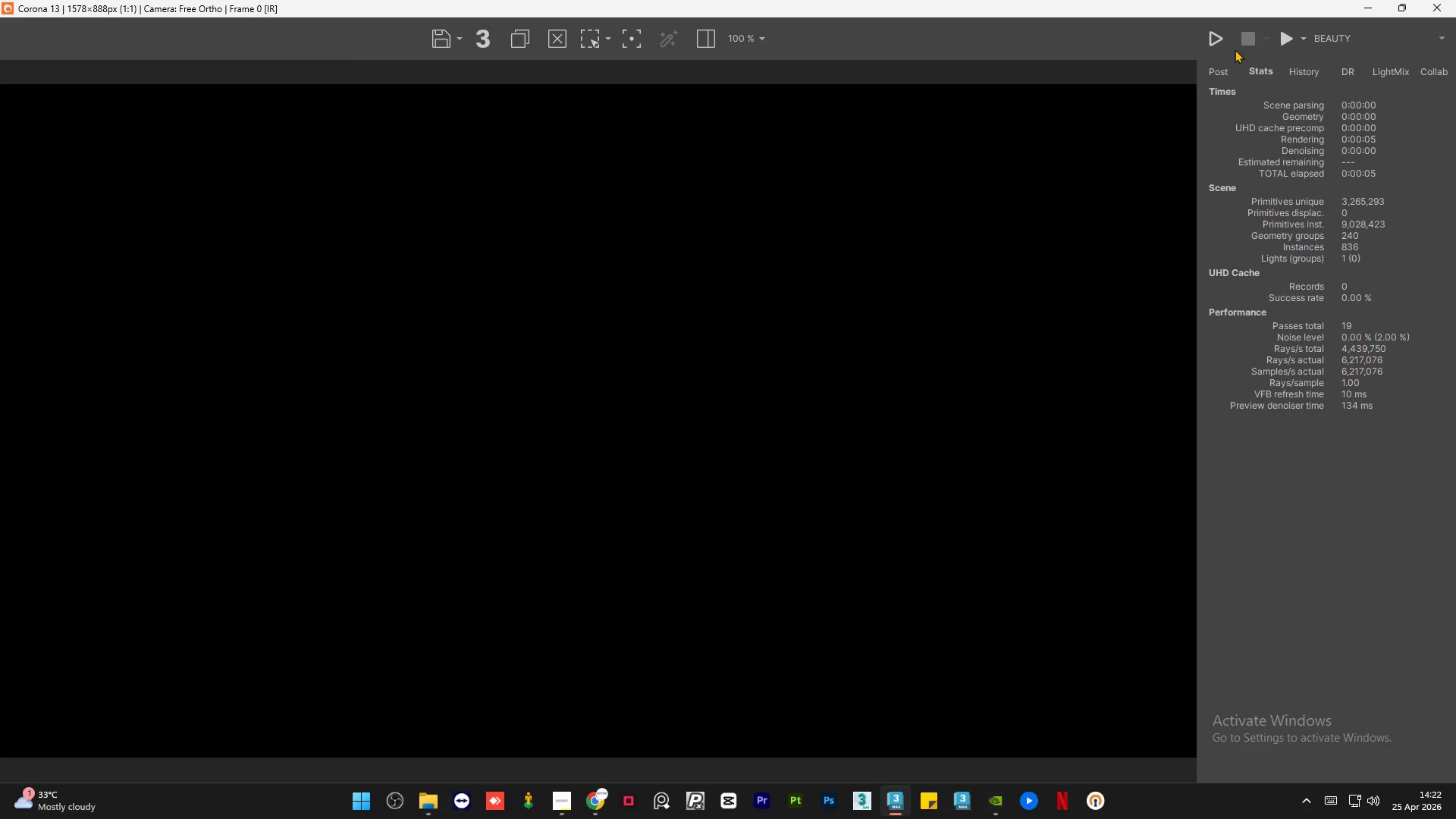 
left_click([1221, 39])
 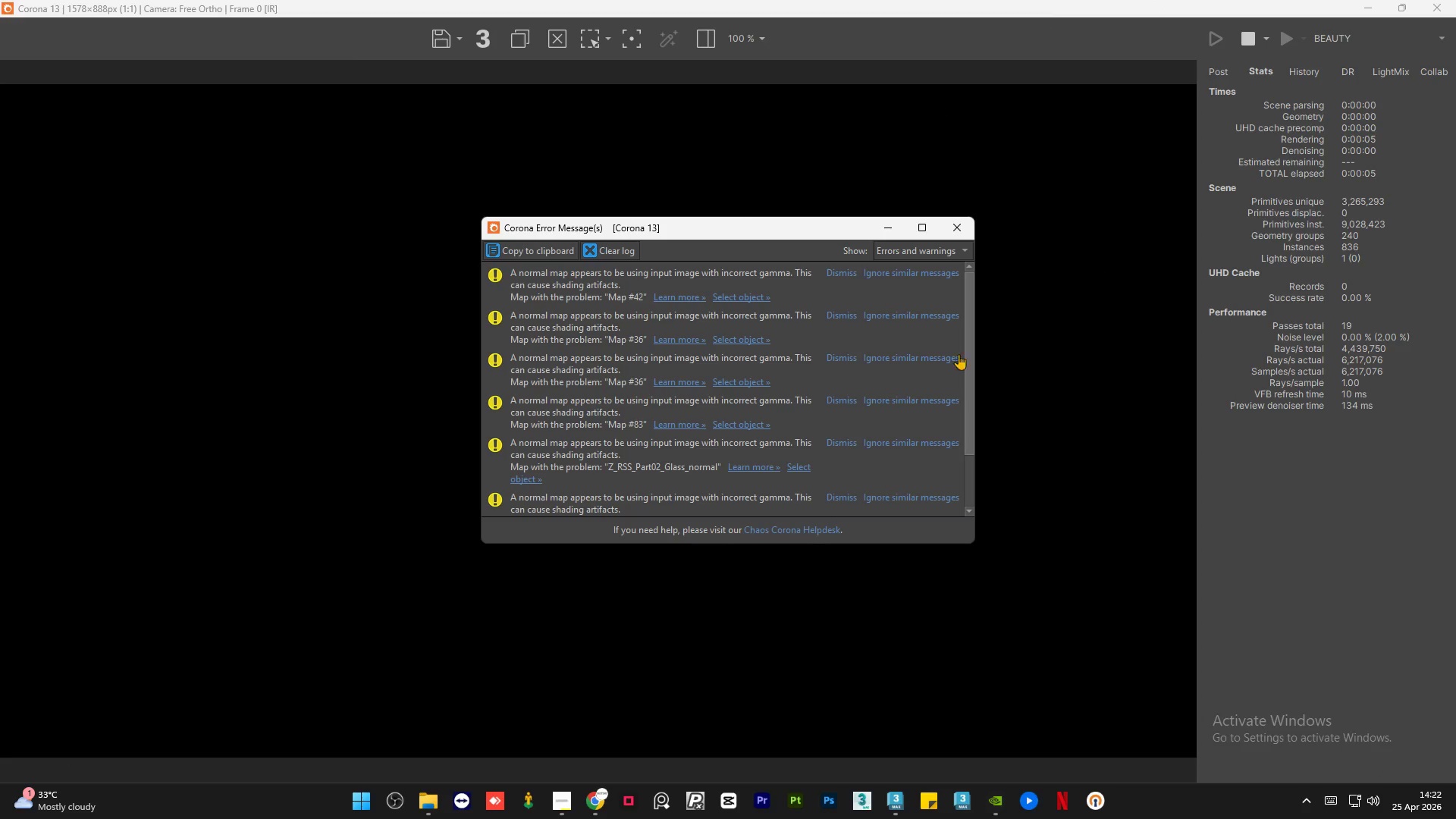 
scroll: coordinate [913, 306], scroll_direction: down, amount: 2.0
 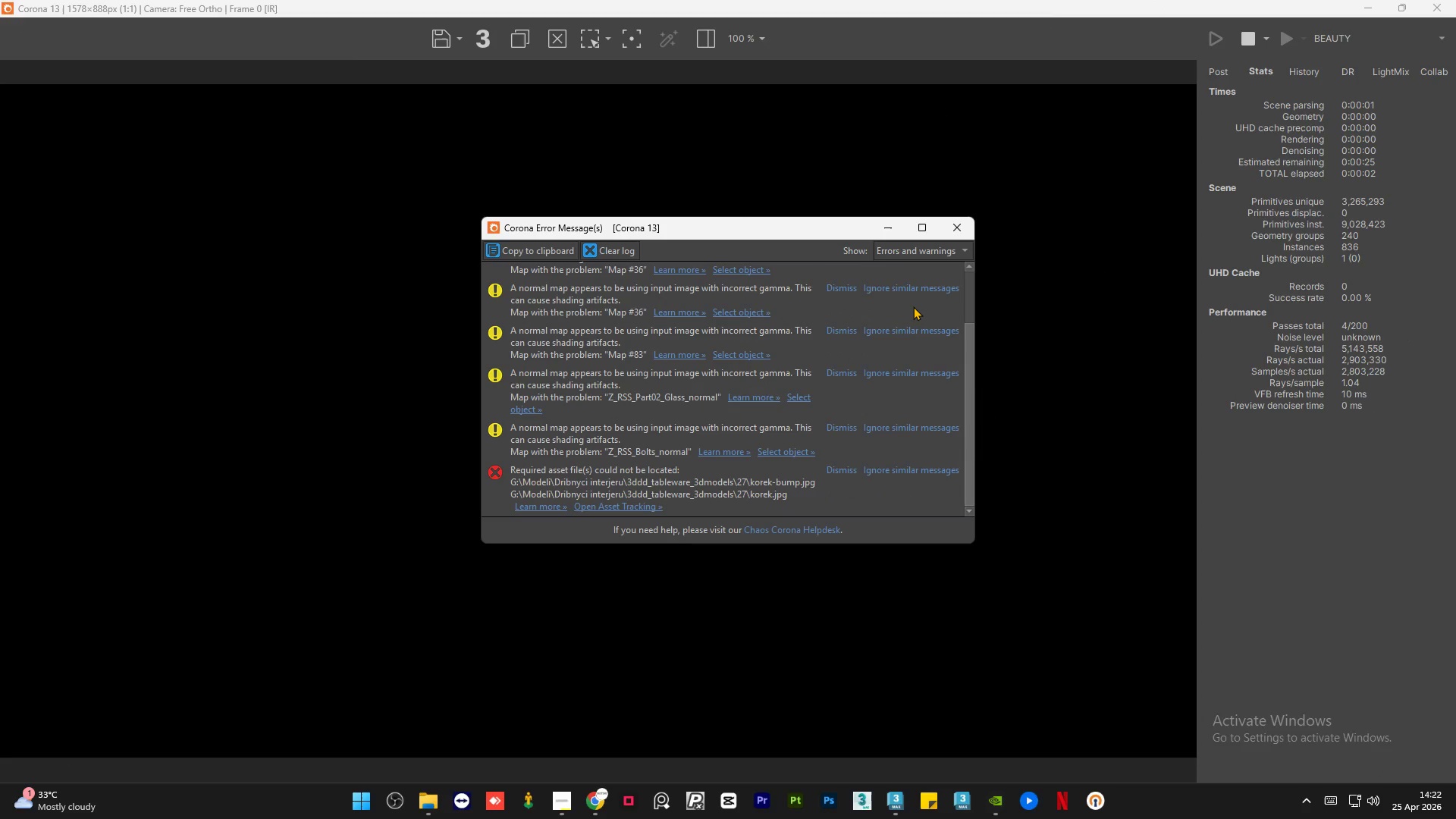 
scroll: coordinate [913, 306], scroll_direction: none, amount: 0.0
 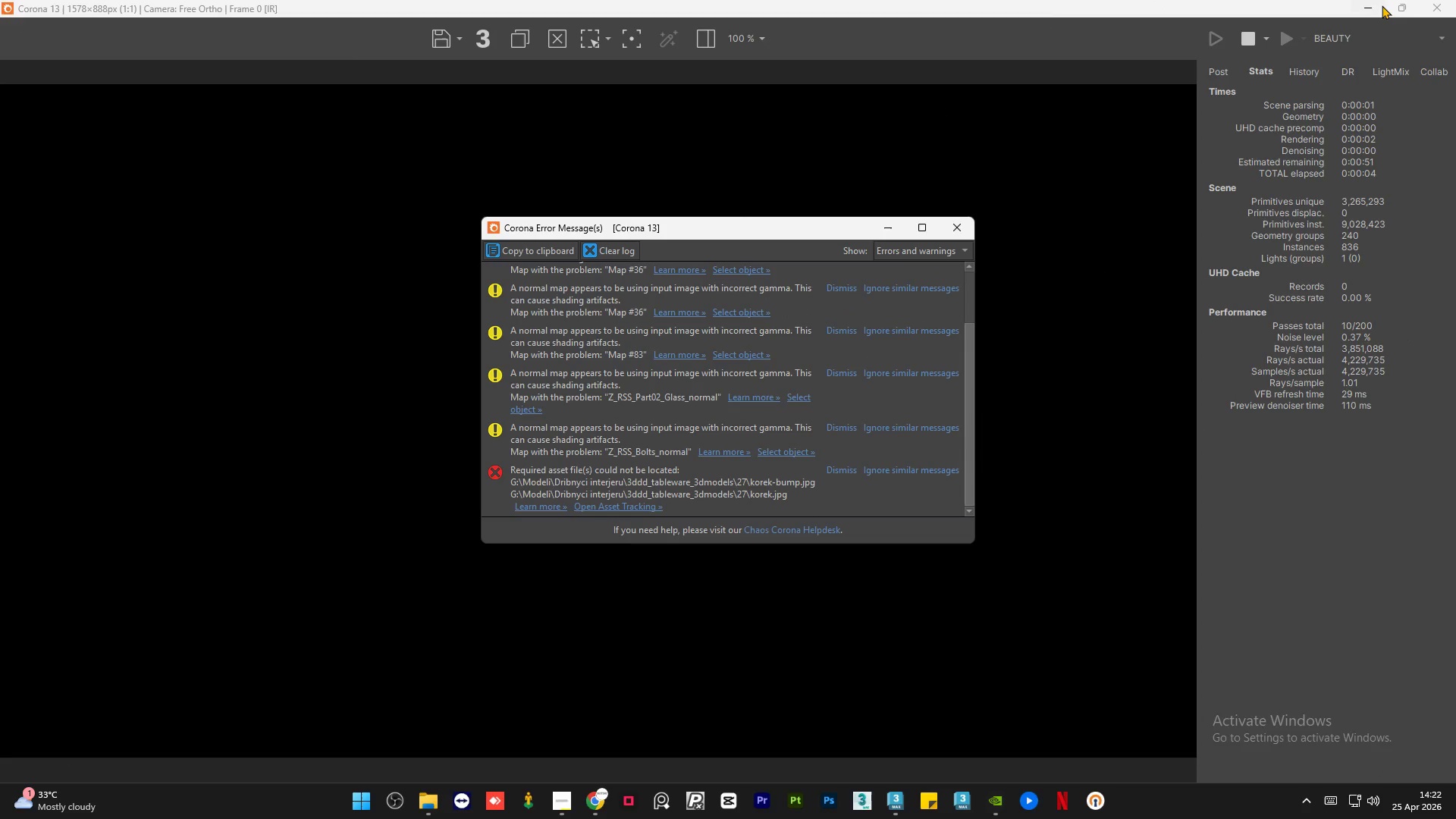 
left_click([1410, 9])
 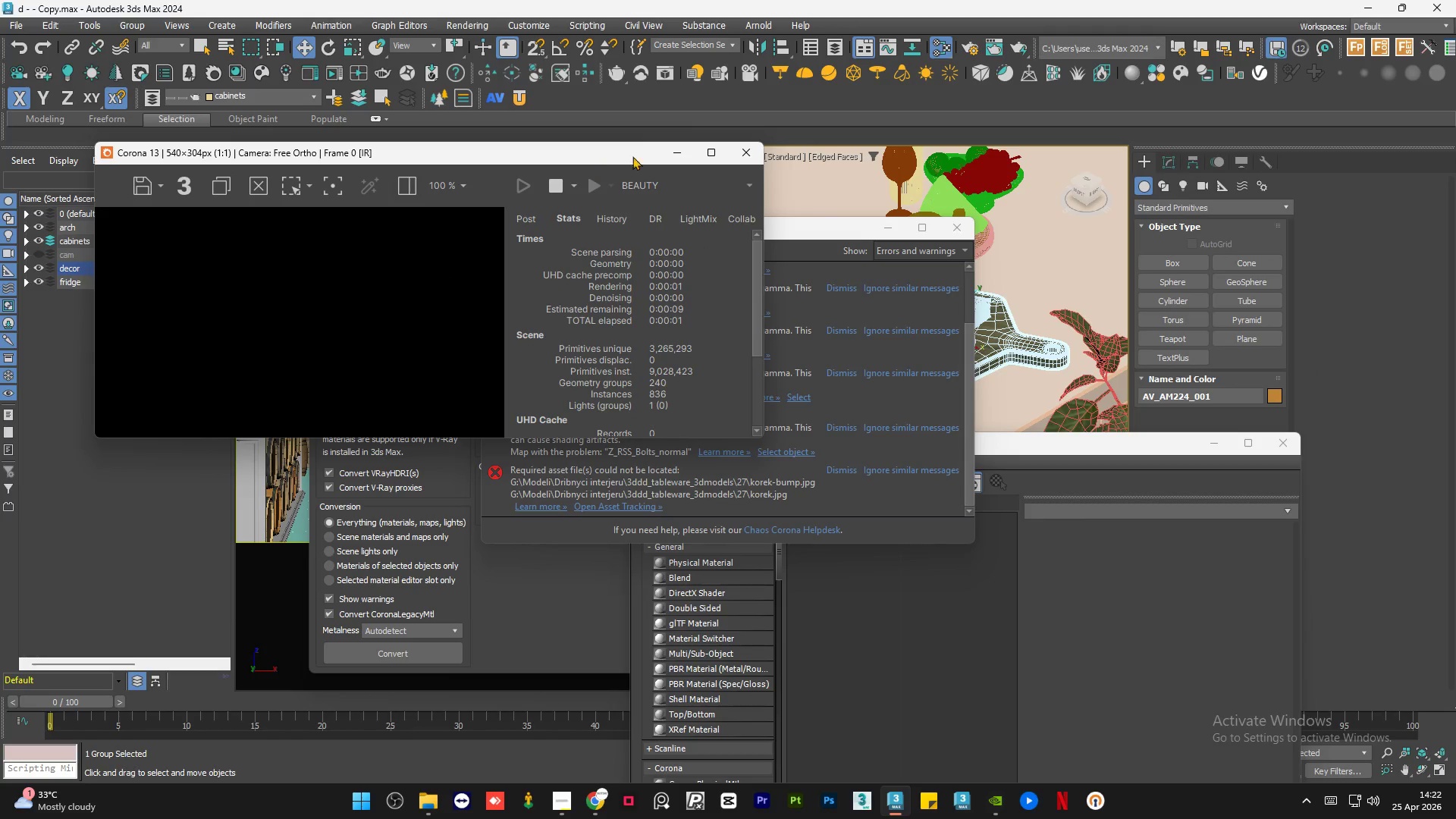 
left_click([682, 155])
 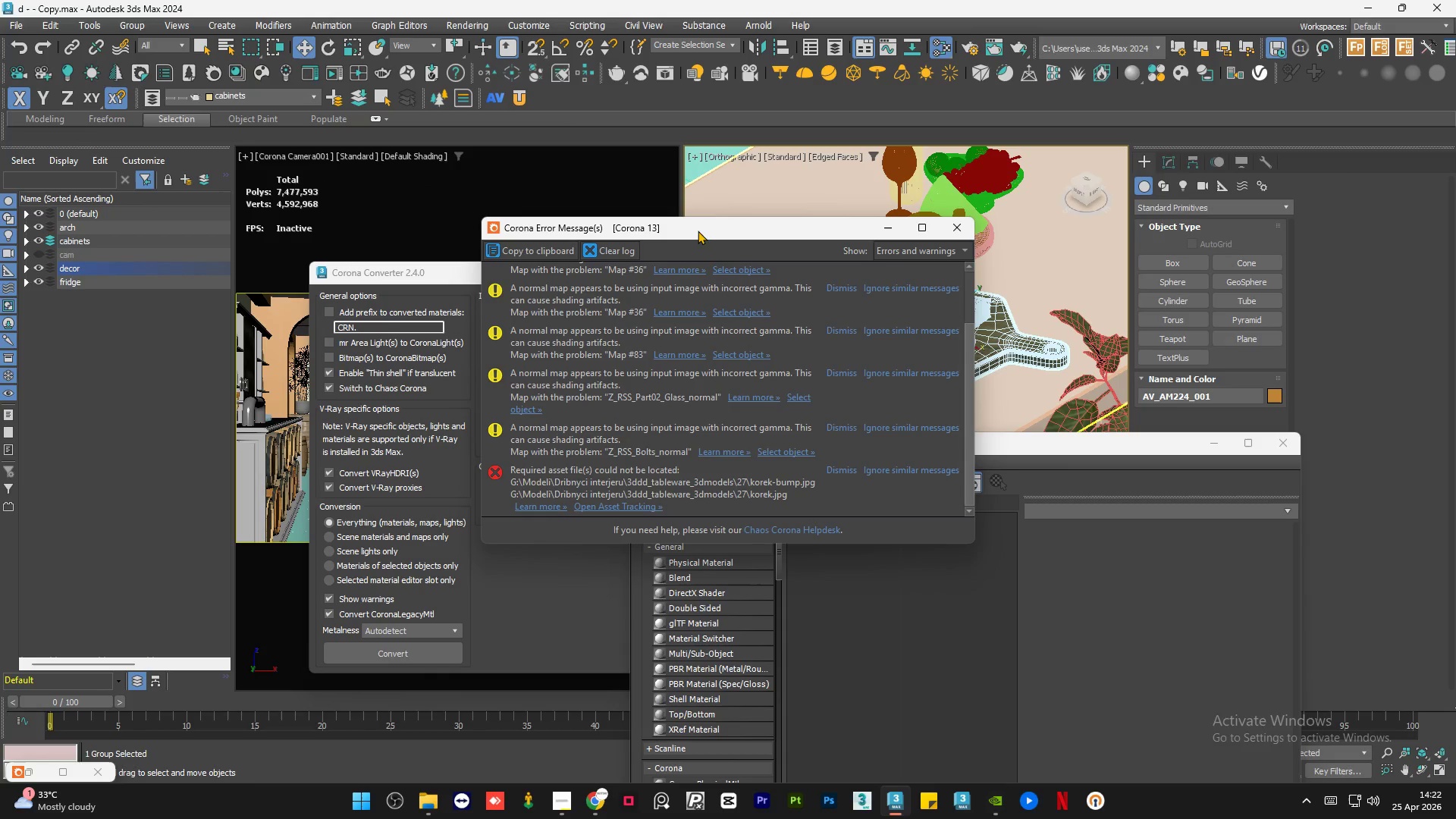 
left_click_drag(start_coordinate=[696, 234], to_coordinate=[488, 186])
 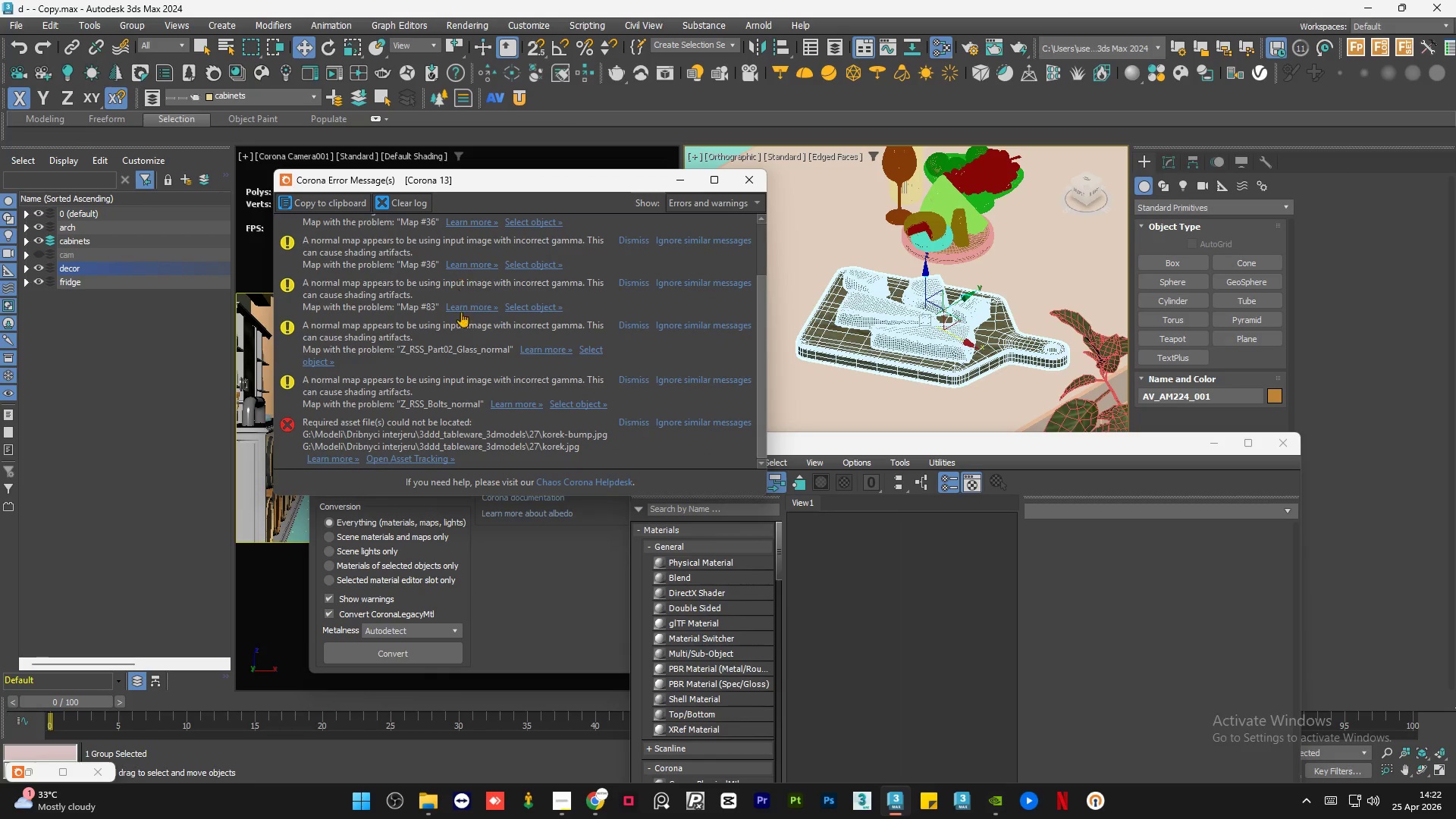 
scroll: coordinate [494, 378], scroll_direction: down, amount: 3.0
 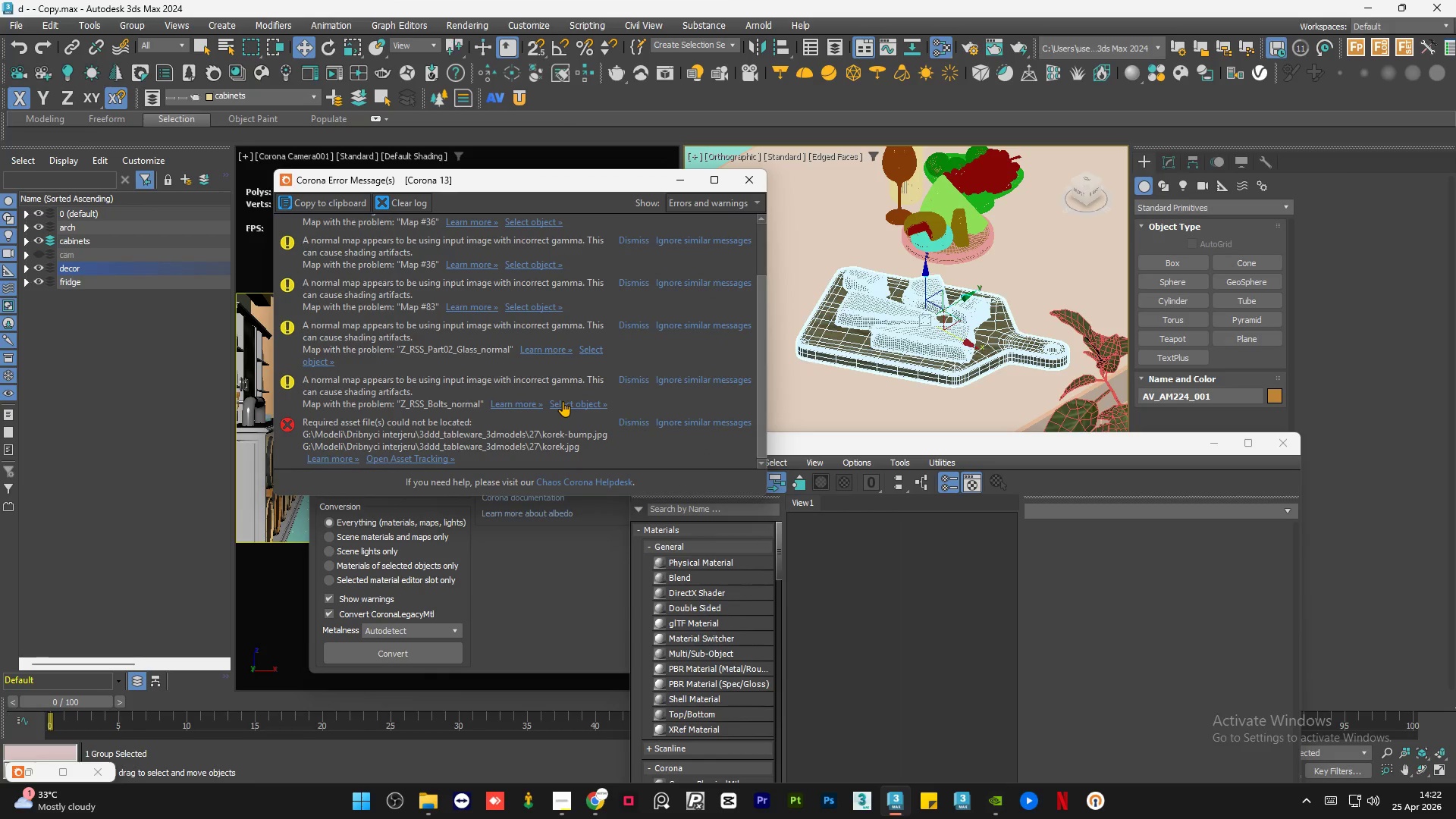 
scroll: coordinate [997, 286], scroll_direction: up, amount: 8.0
 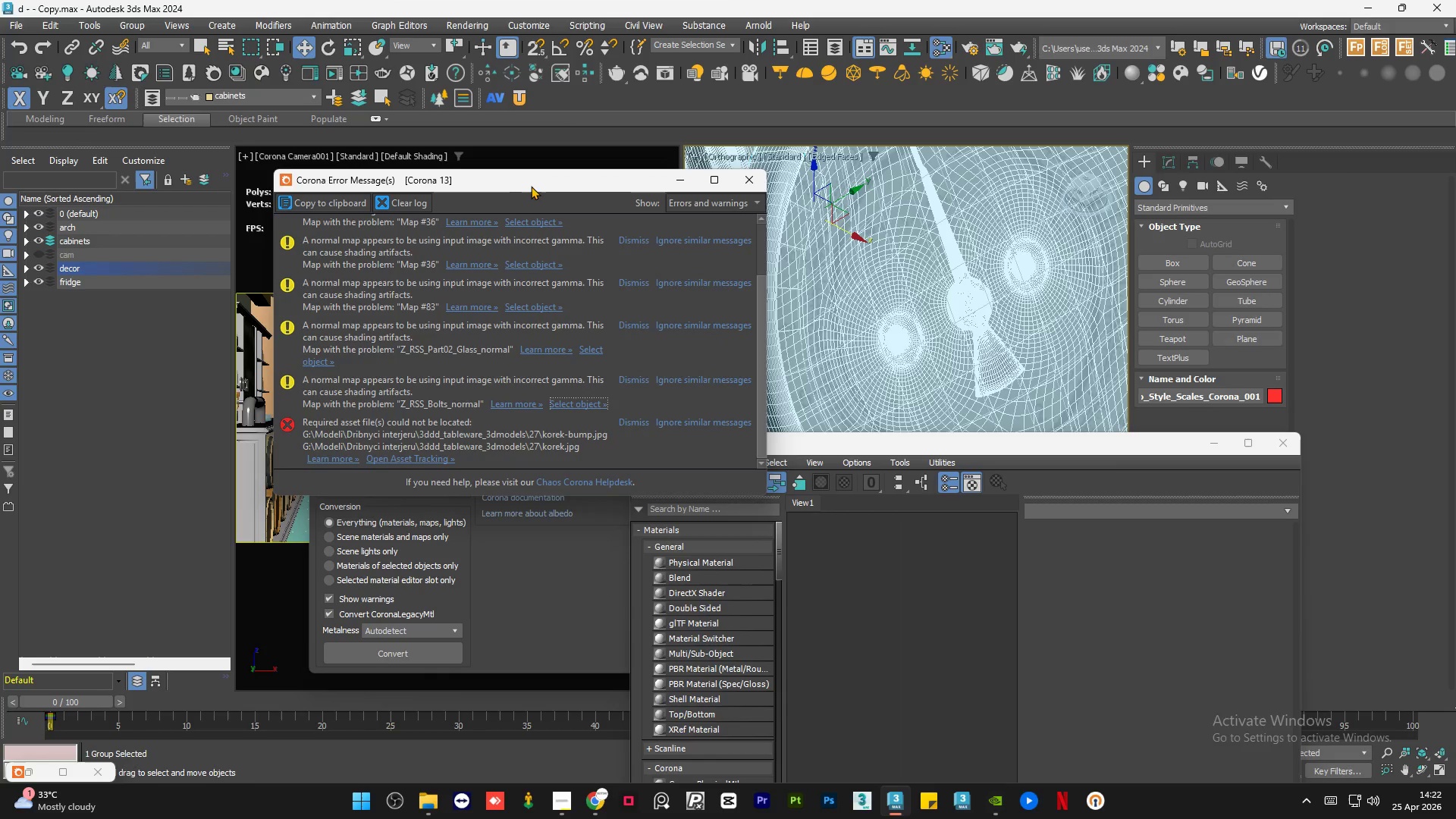 
left_click_drag(start_coordinate=[535, 182], to_coordinate=[346, 123])
 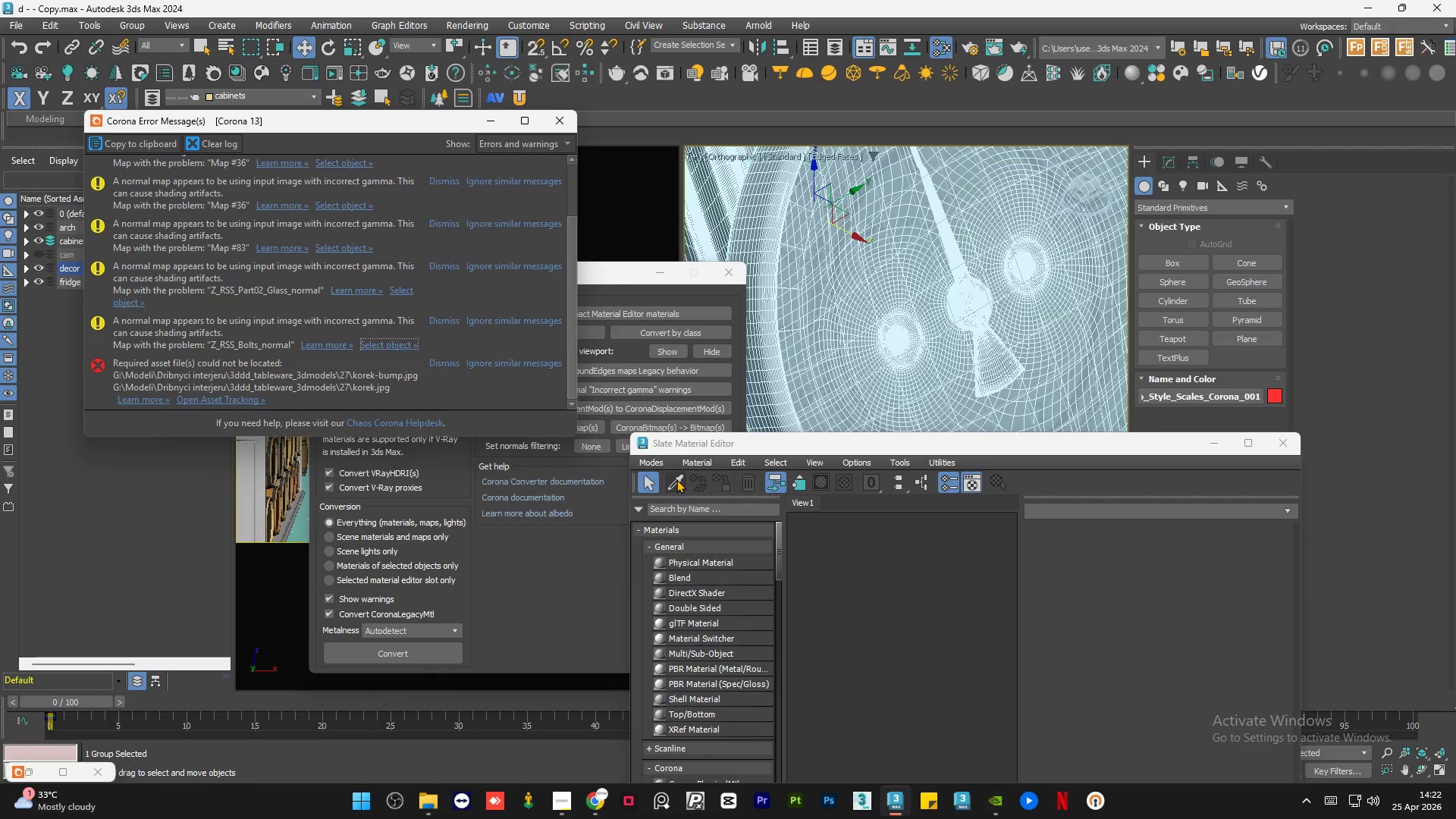 
left_click([676, 479])
 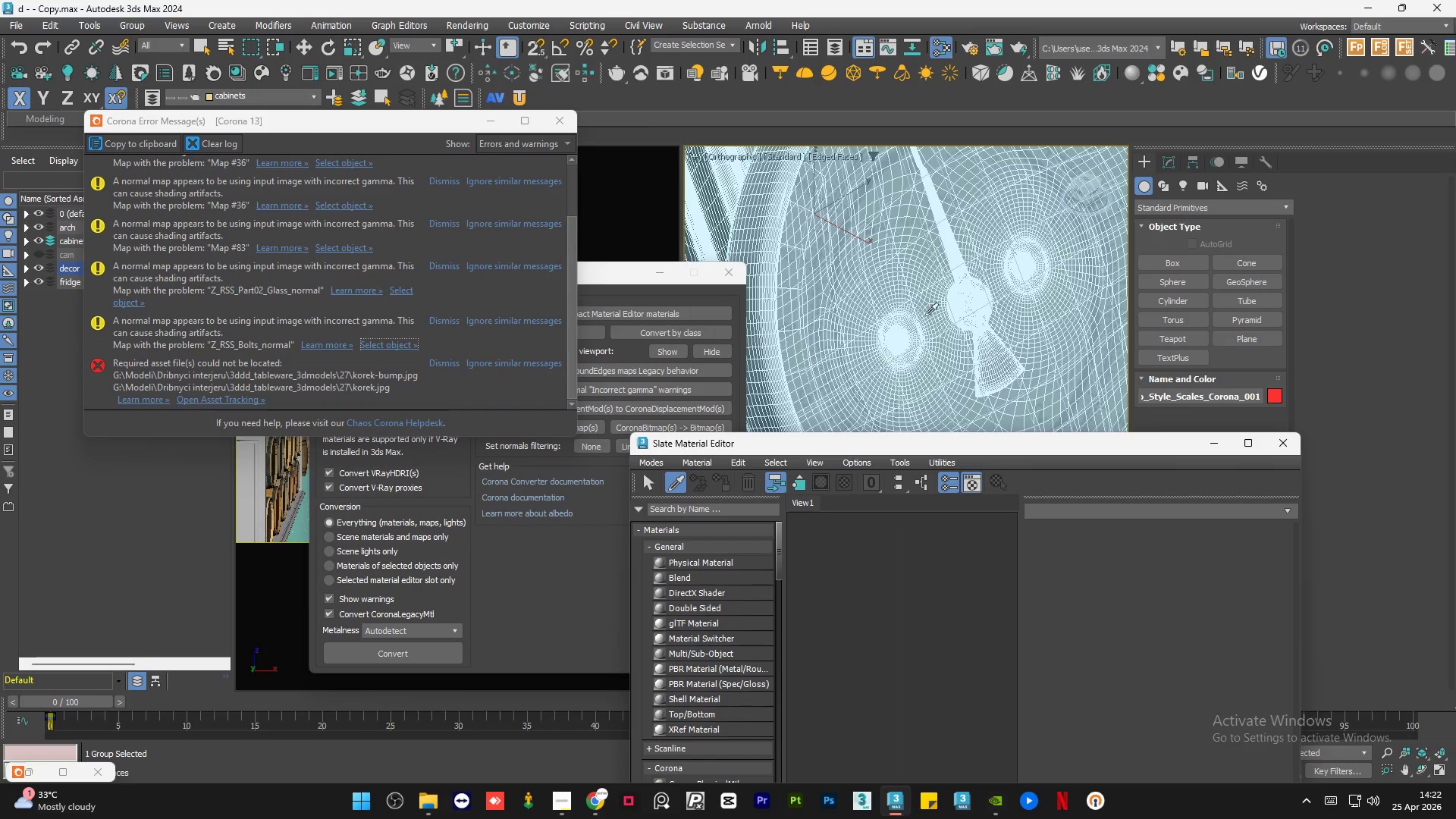 
left_click([929, 300])
 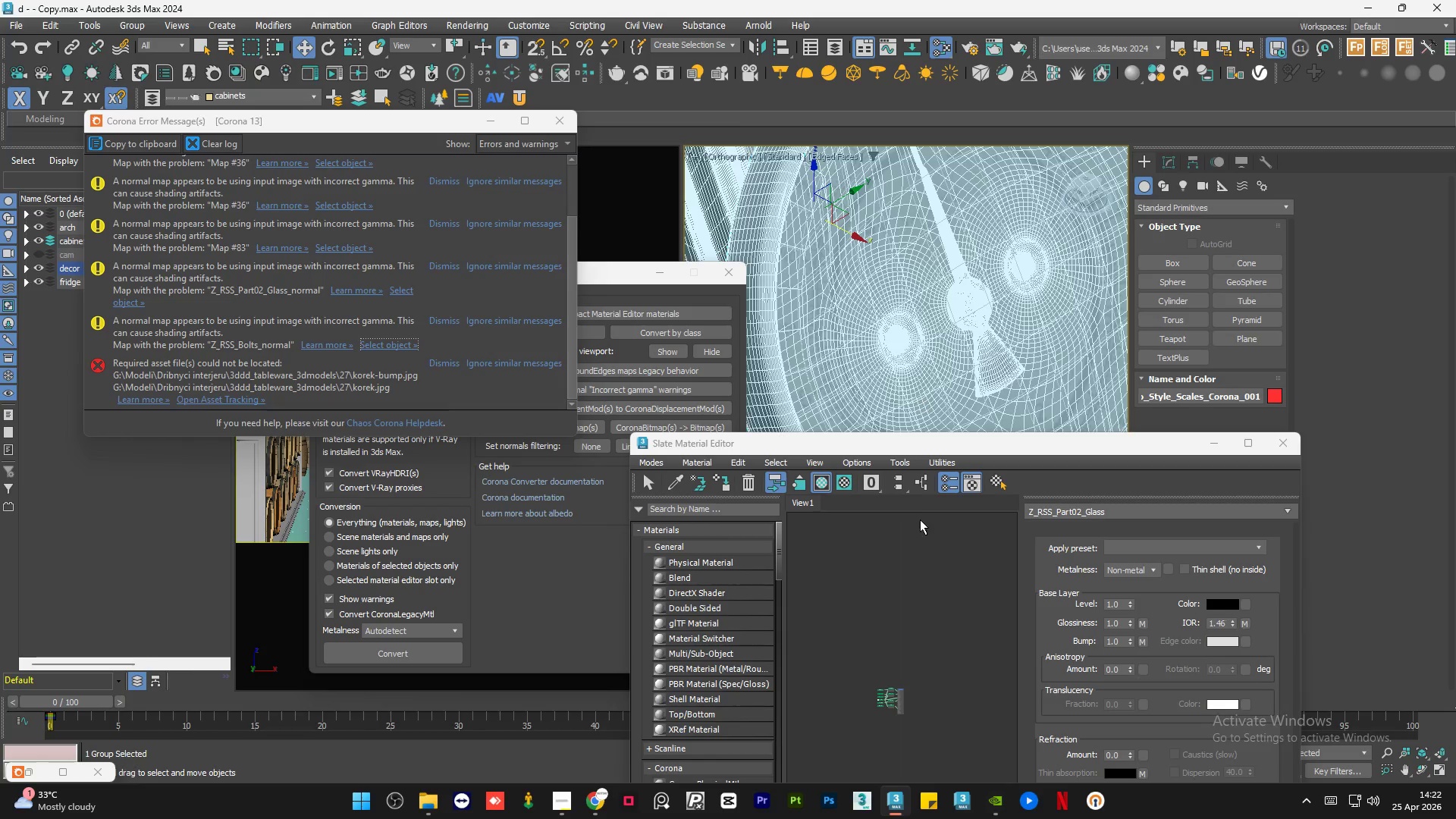 
scroll: coordinate [890, 626], scroll_direction: up, amount: 6.0
 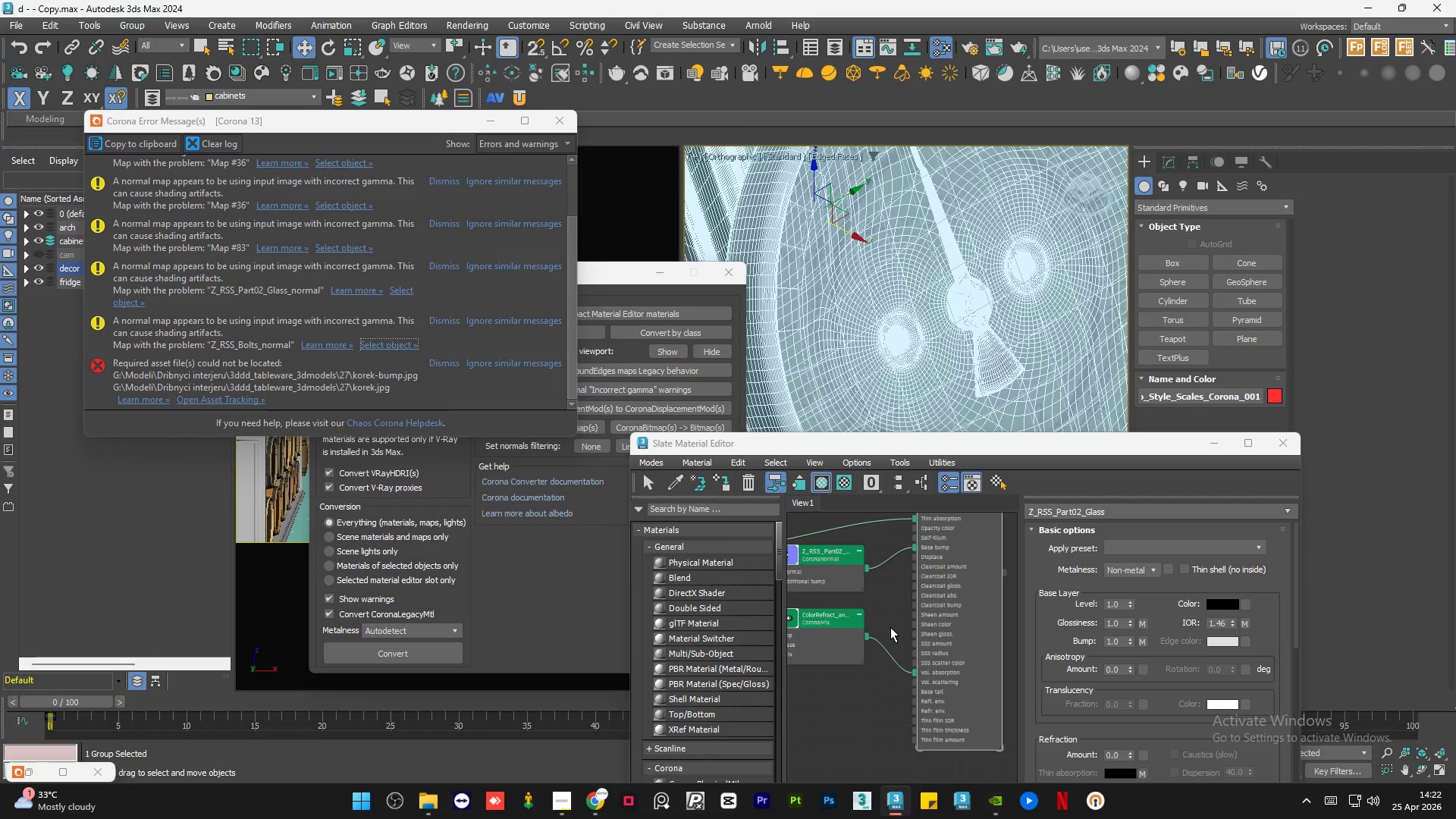 
scroll: coordinate [813, 570], scroll_direction: none, amount: 0.0
 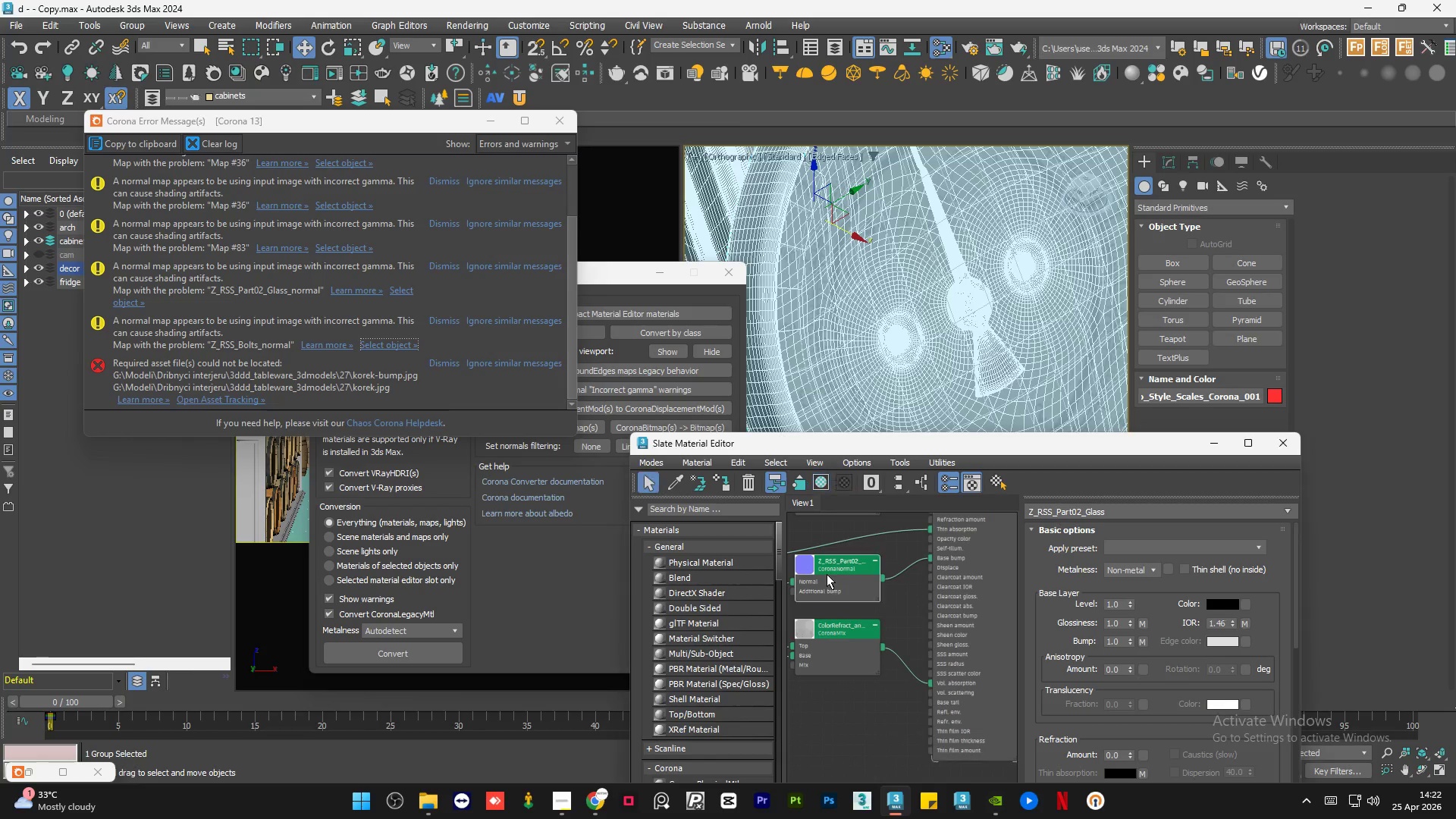 
double_click([827, 574])
 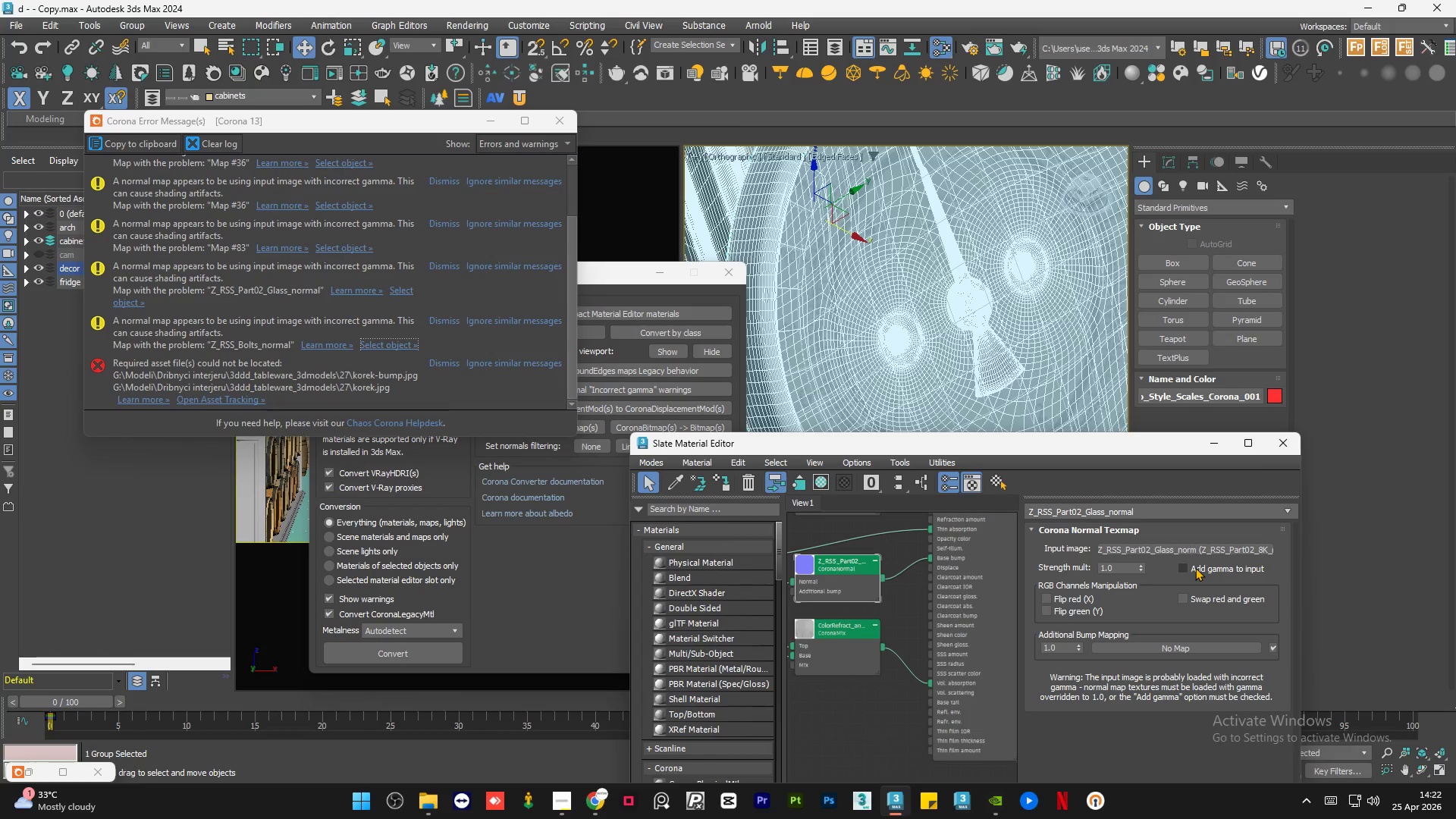 
left_click([1195, 567])
 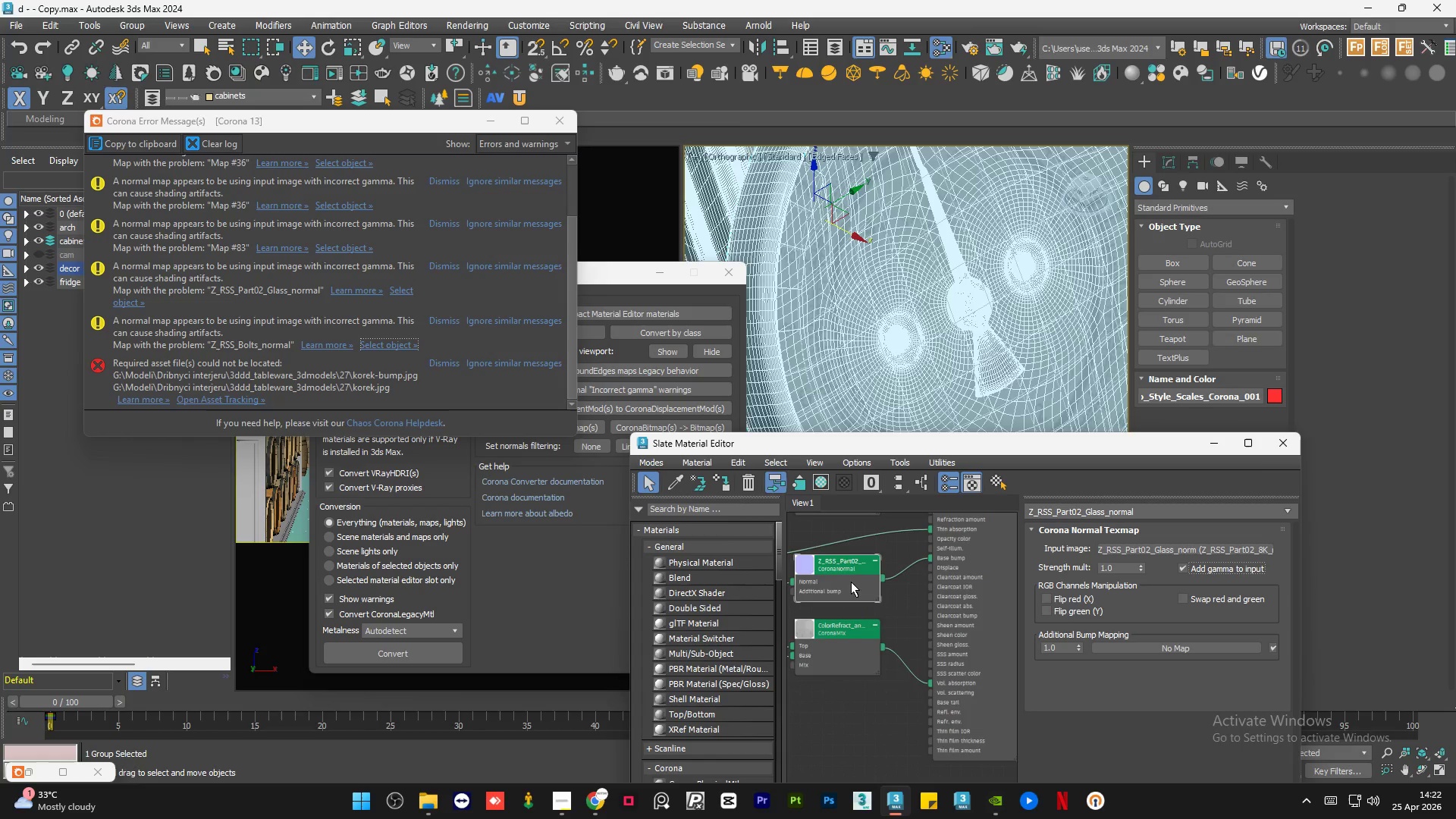 
scroll: coordinate [876, 603], scroll_direction: down, amount: 5.0
 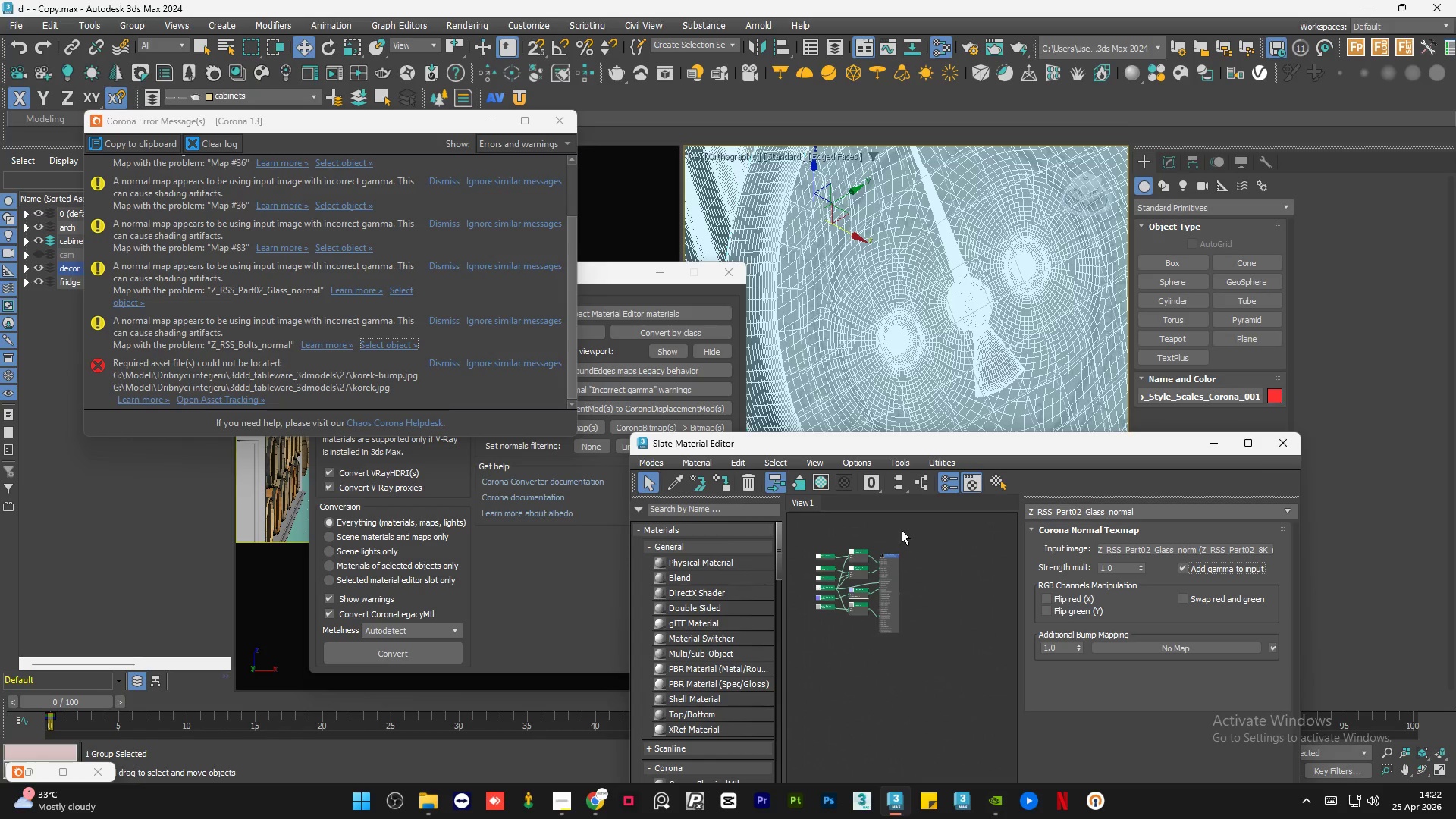 
left_click_drag(start_coordinate=[902, 530], to_coordinate=[807, 648])
 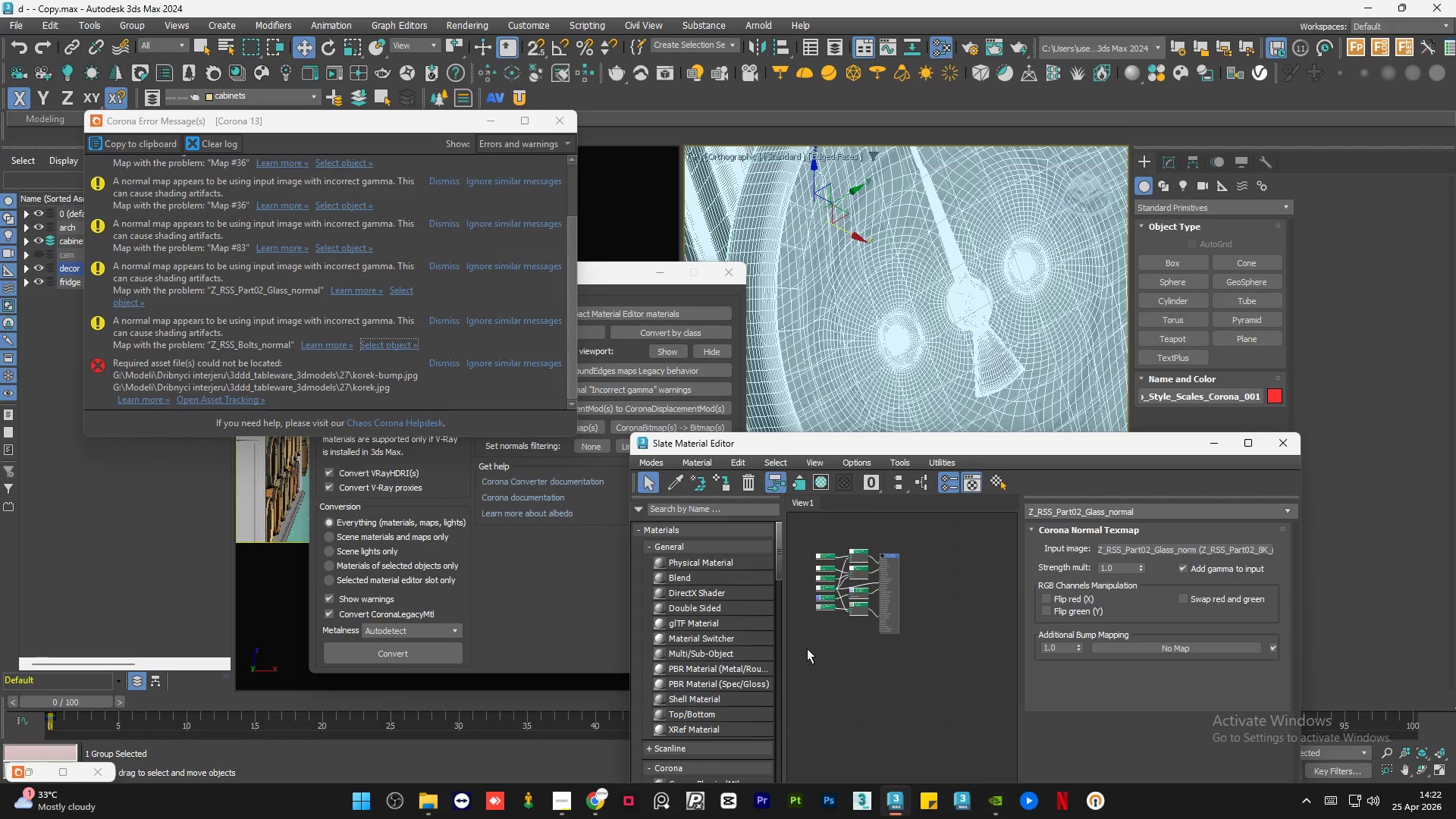 
key(Delete)
 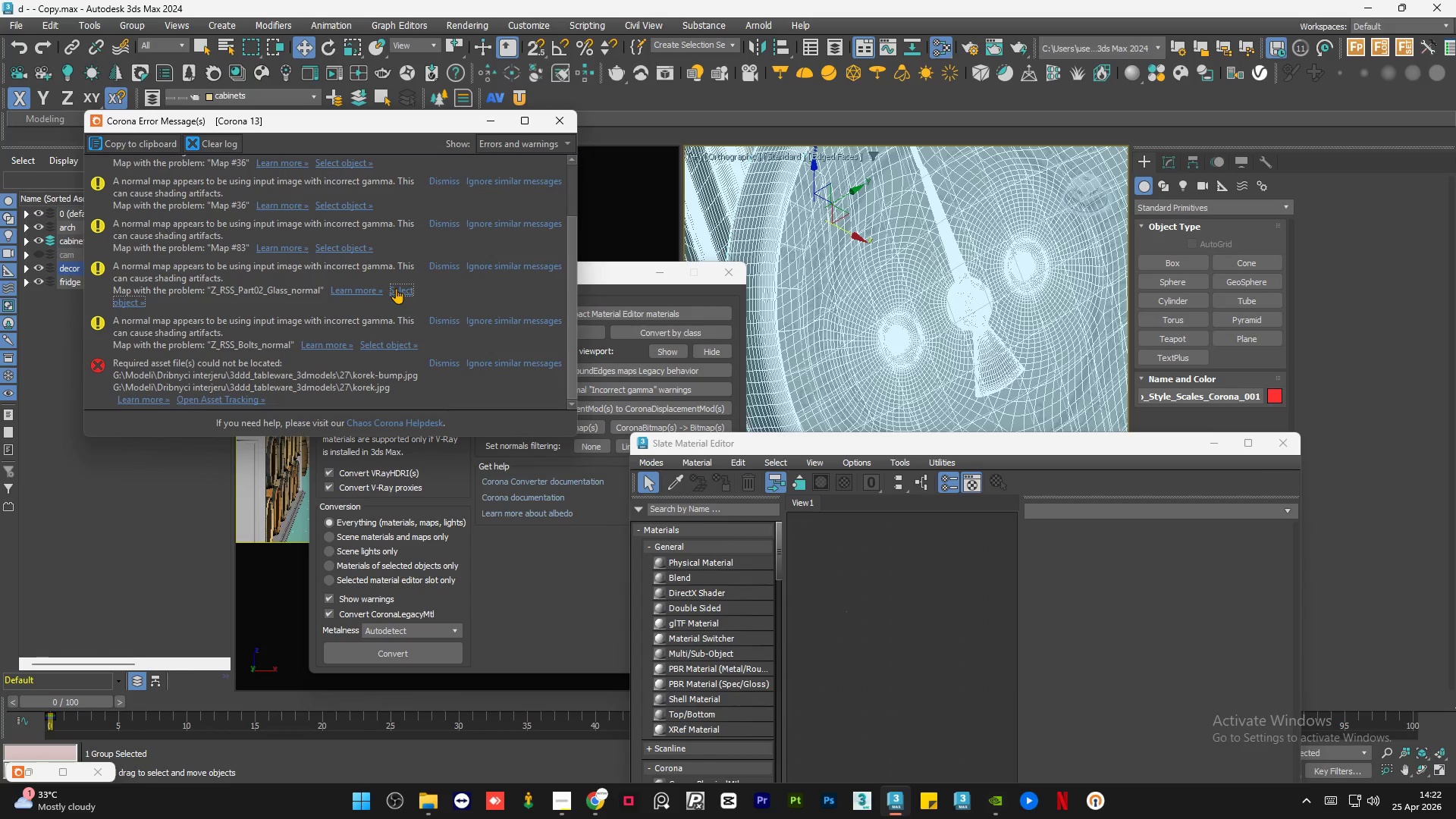 
left_click([341, 246])
 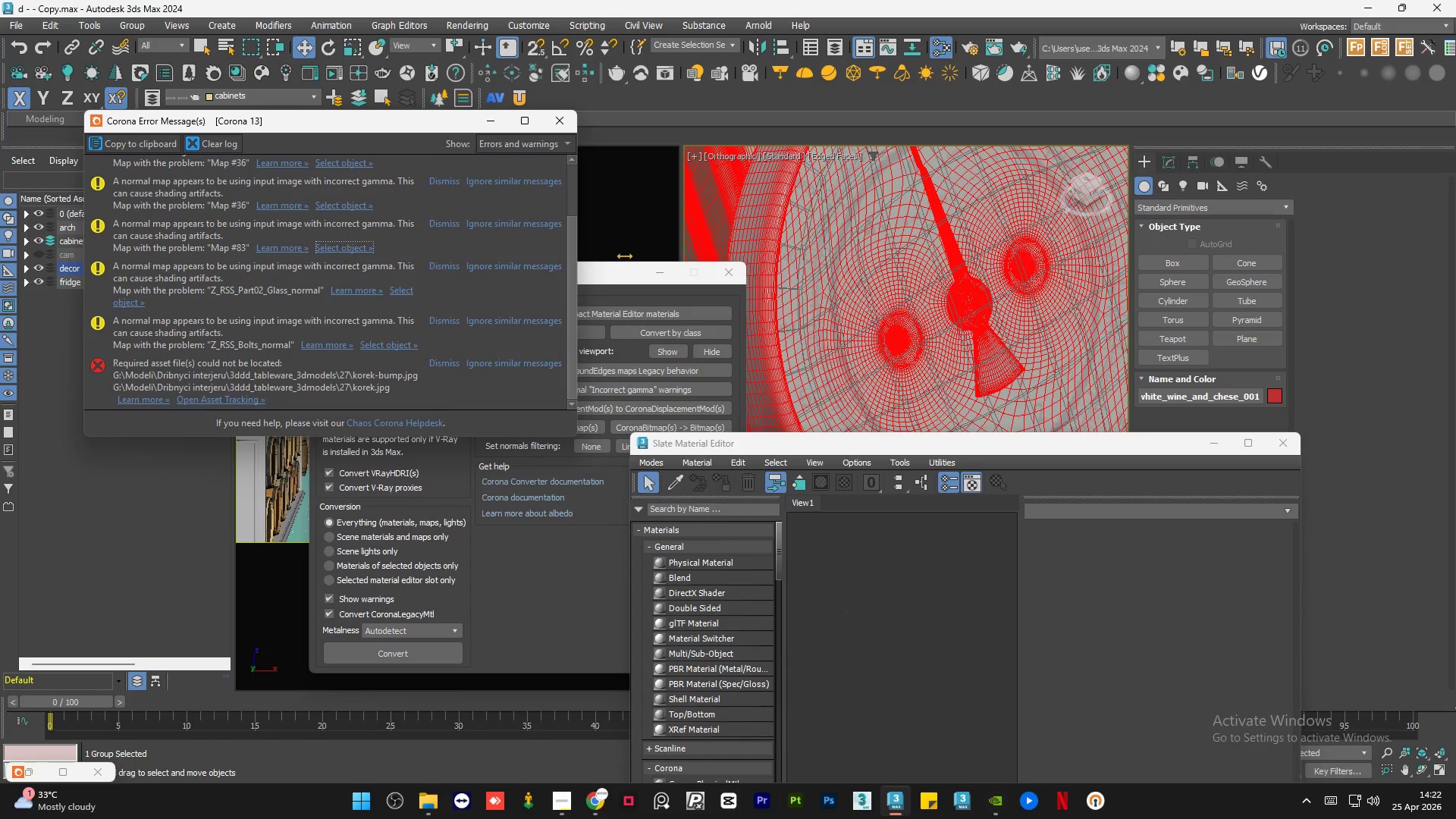 
scroll: coordinate [929, 265], scroll_direction: down, amount: 3.0
 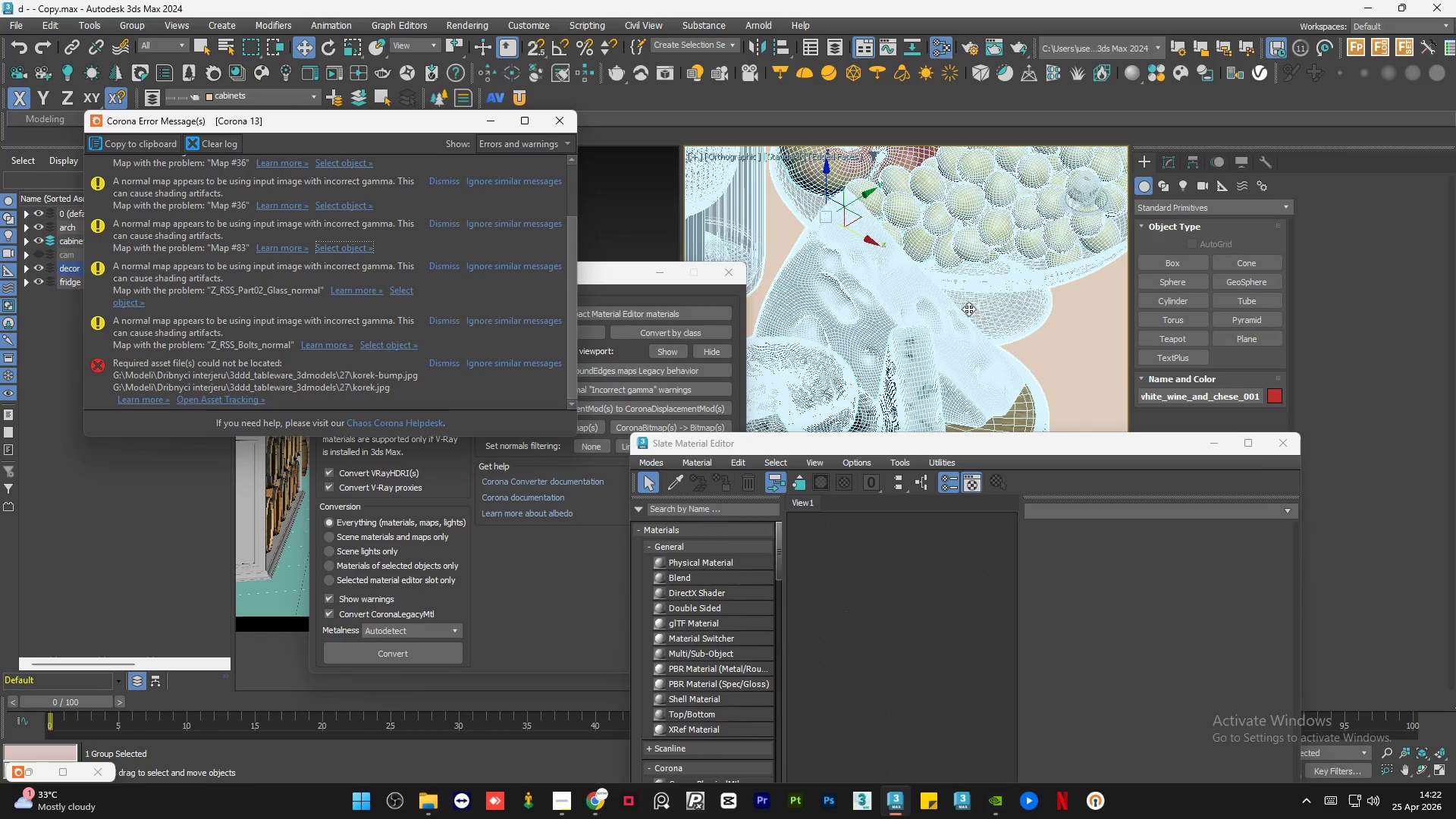 
scroll: coordinate [990, 316], scroll_direction: up, amount: 4.0
 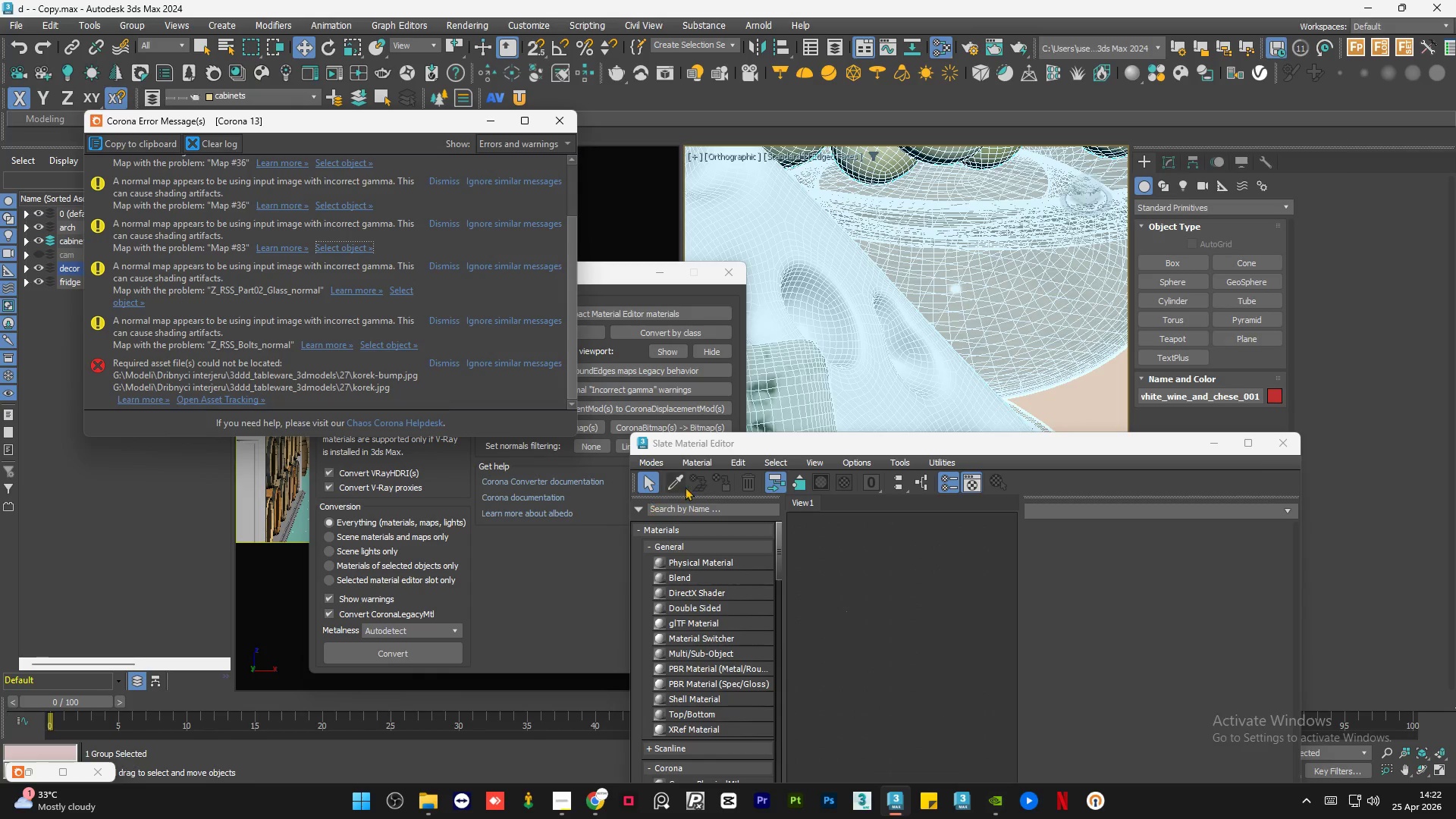 
left_click([671, 479])
 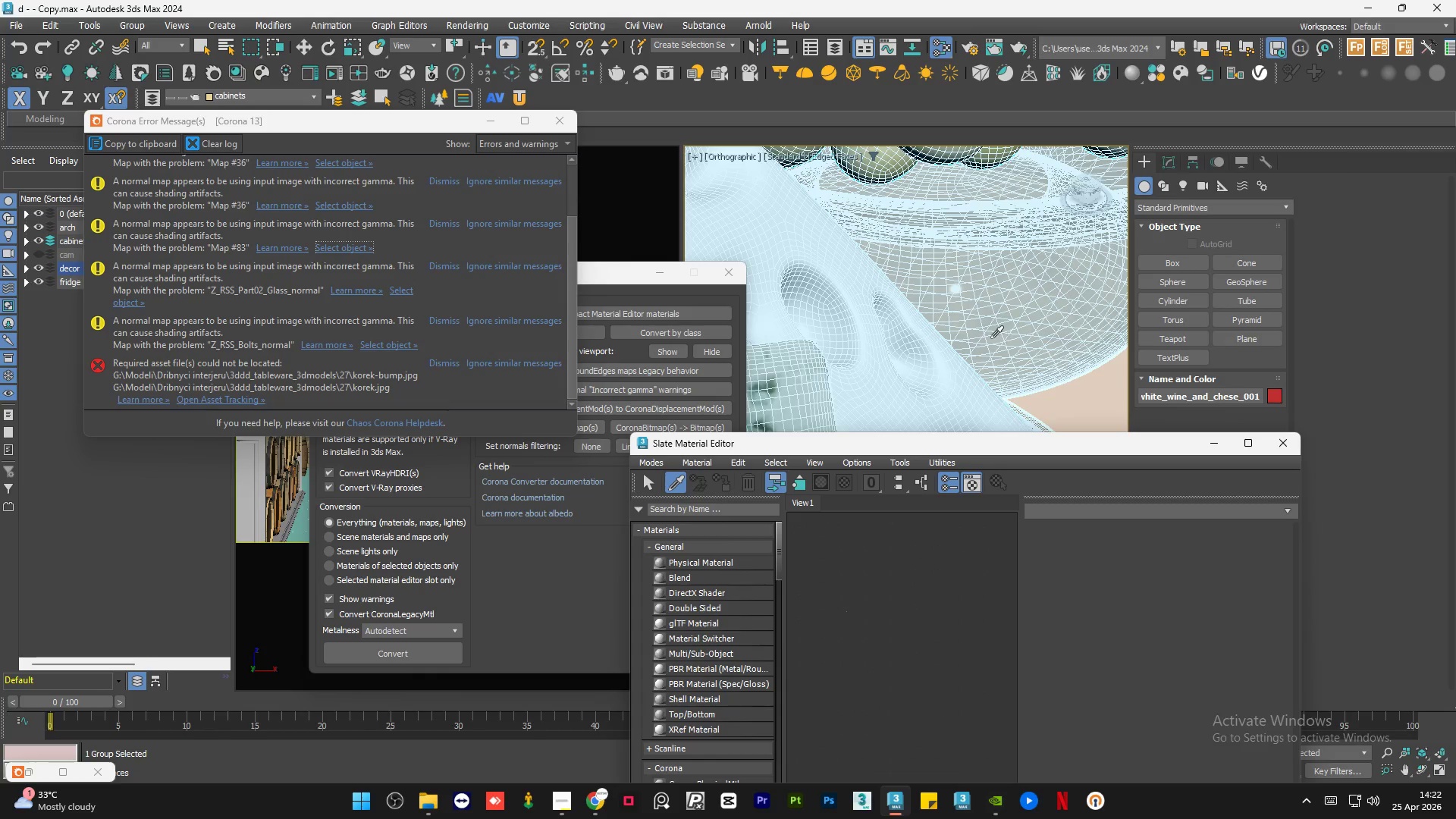 
left_click([990, 330])
 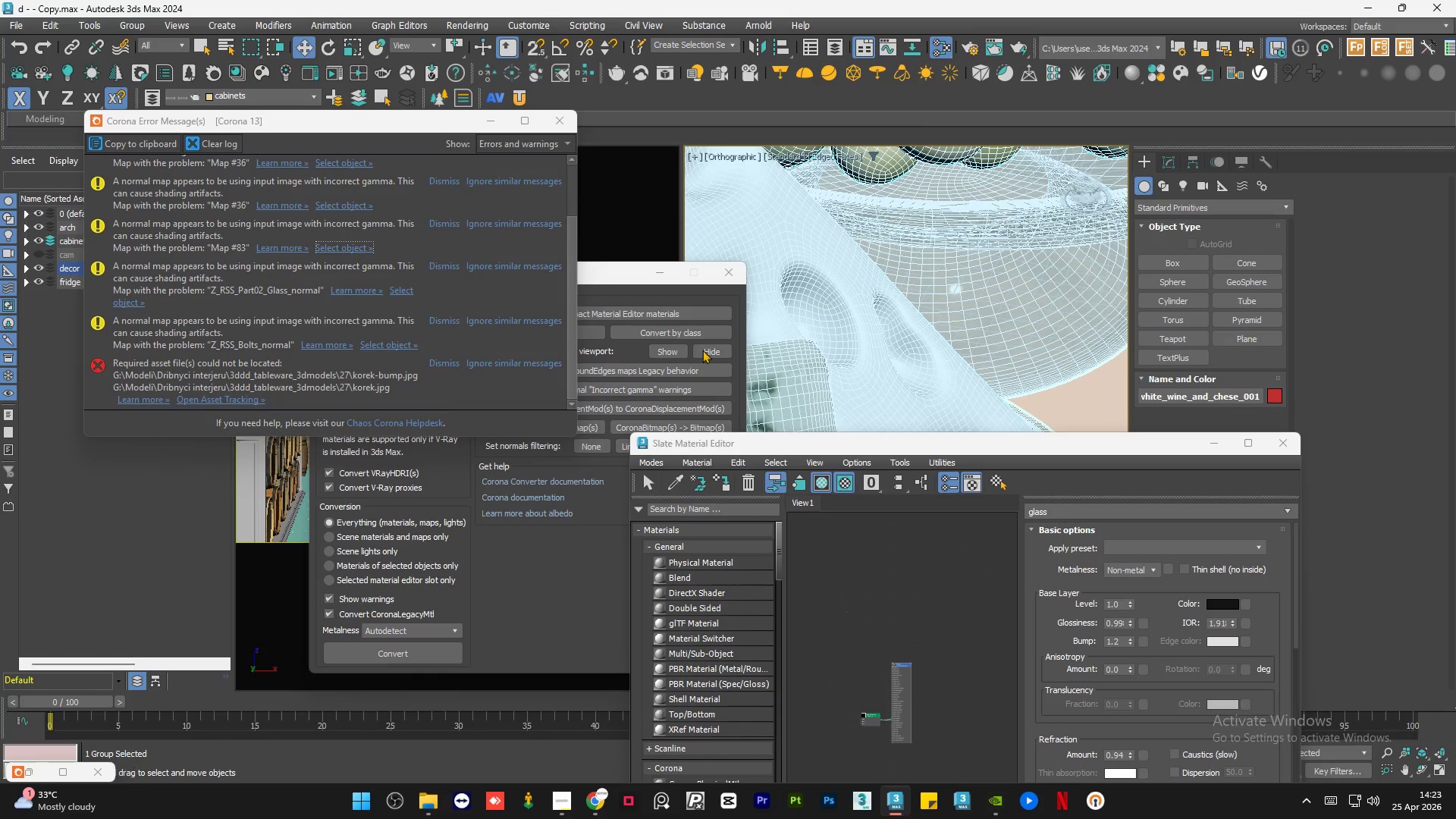 
left_click([673, 482])
 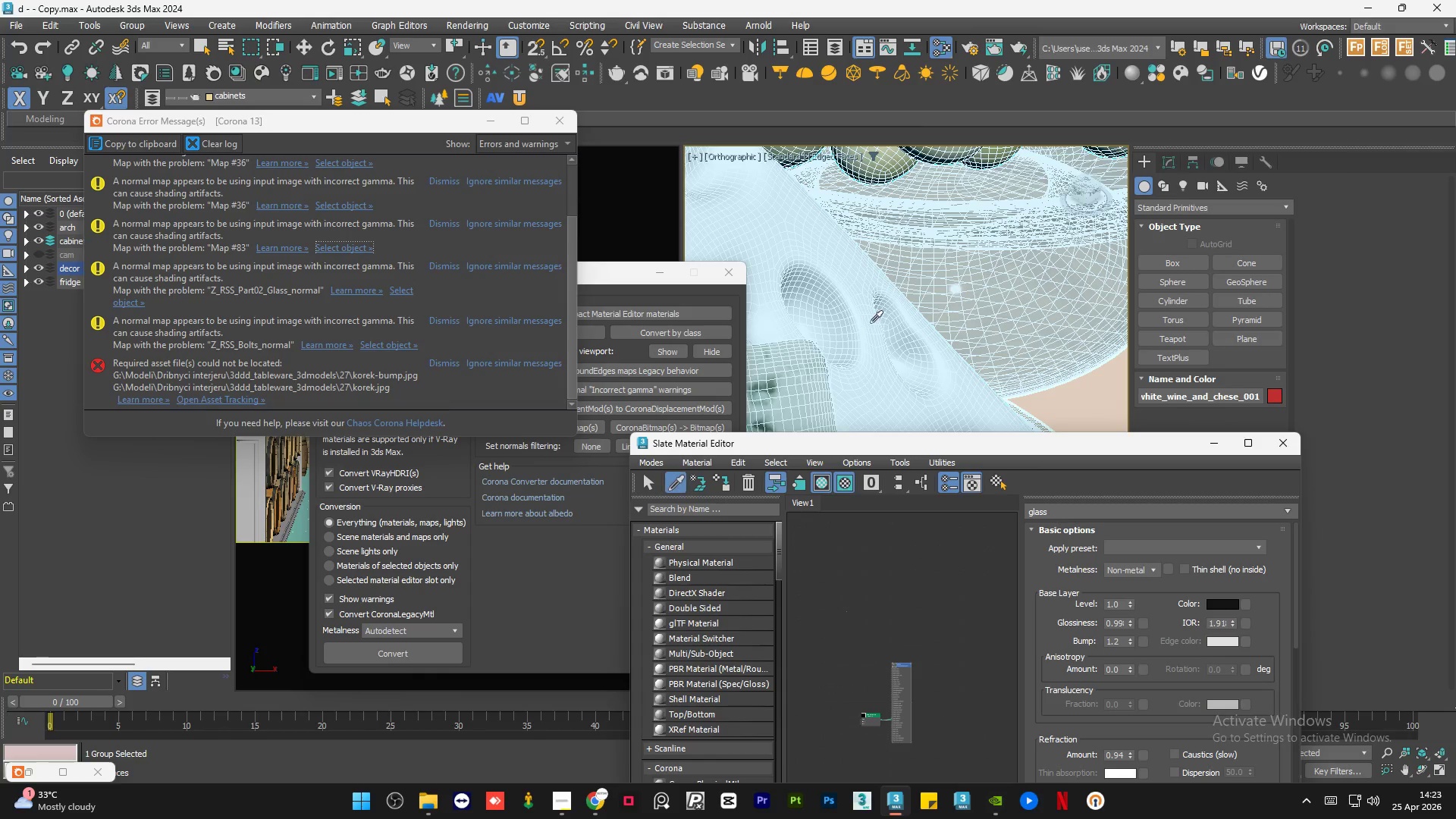 
left_click([870, 323])
 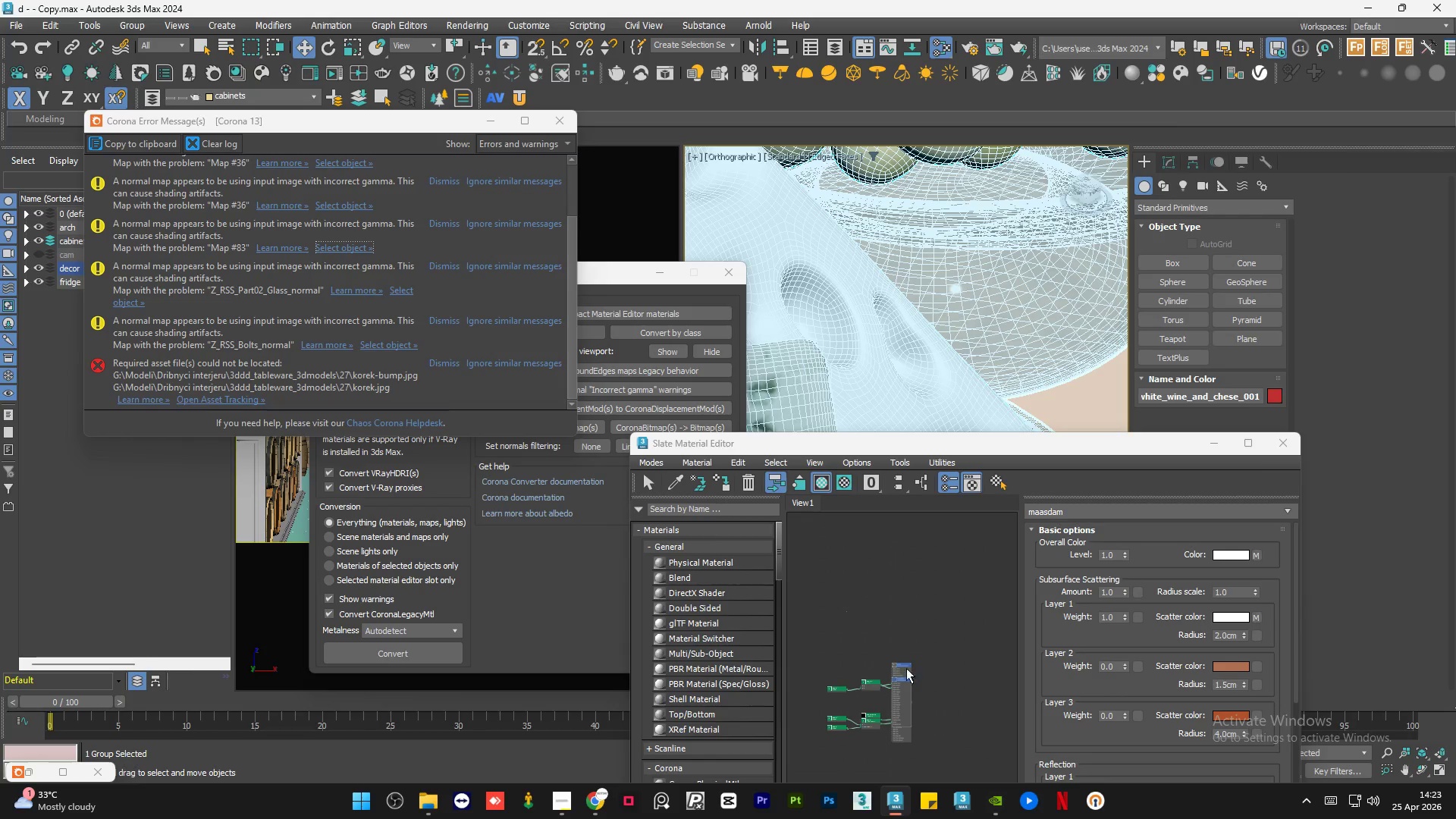 
left_click_drag(start_coordinate=[905, 697], to_coordinate=[906, 611])
 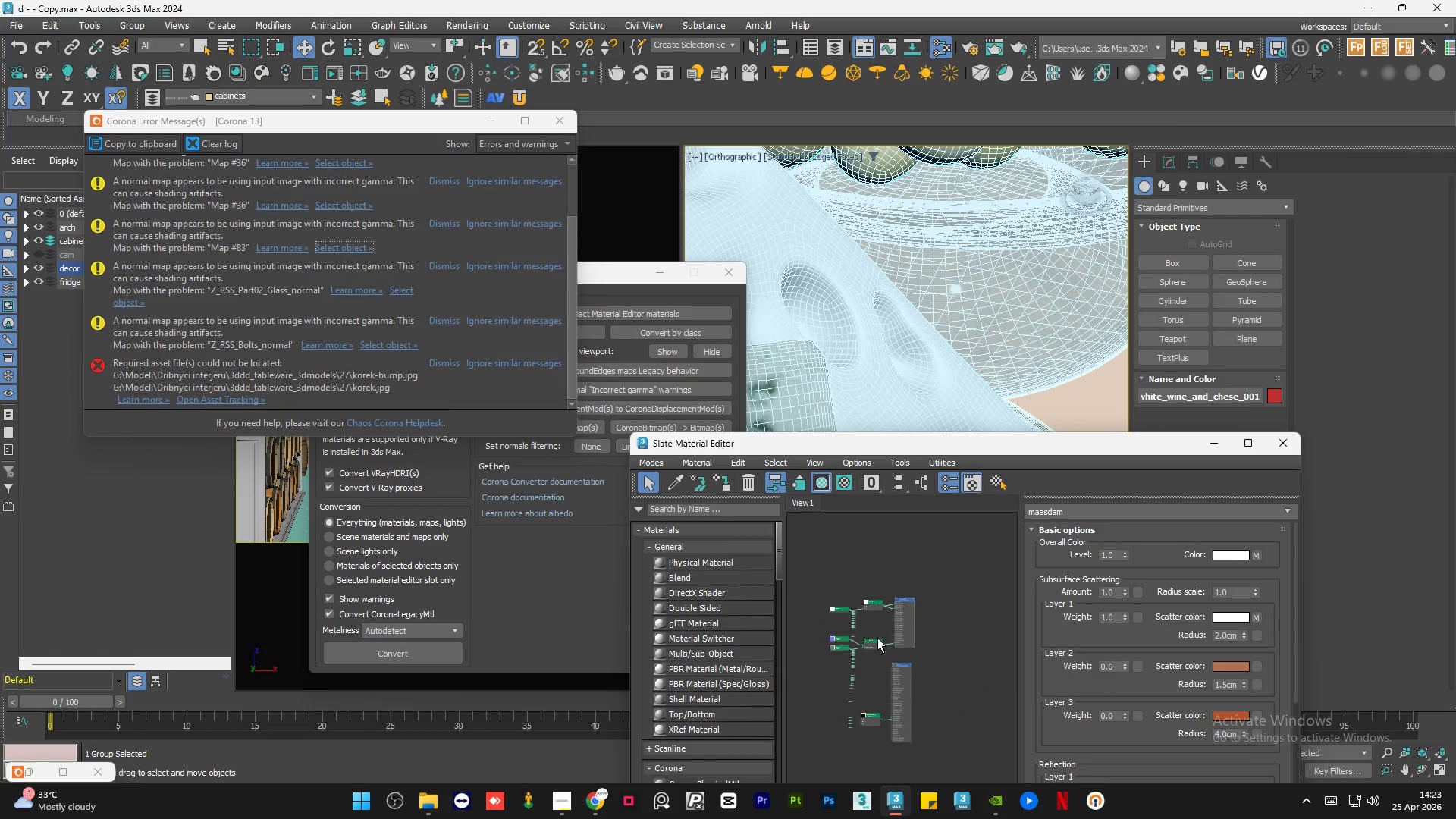 
double_click([893, 635])
 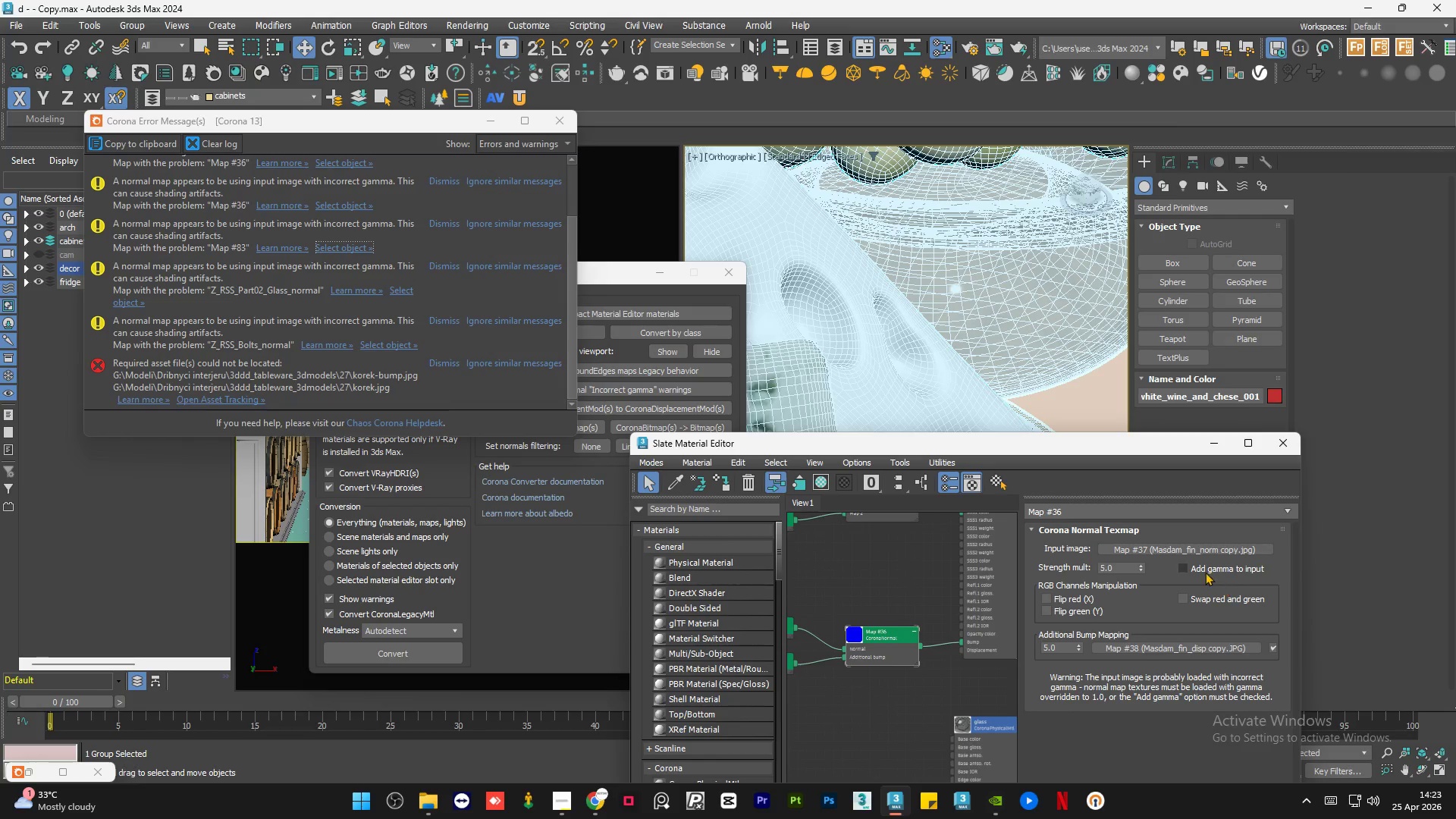 
scroll: coordinate [863, 646], scroll_direction: up, amount: 4.0
 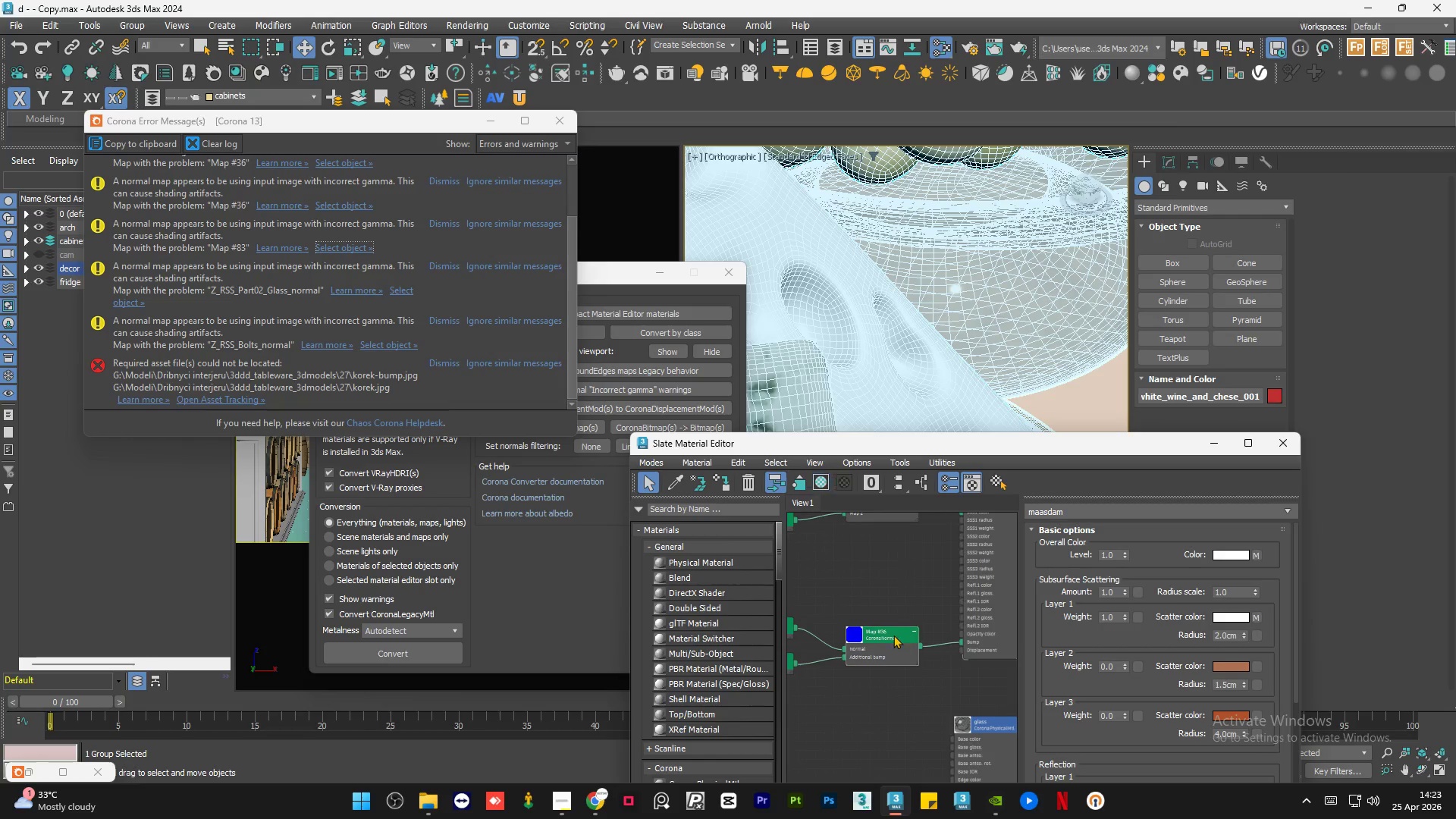 
left_click([1205, 571])
 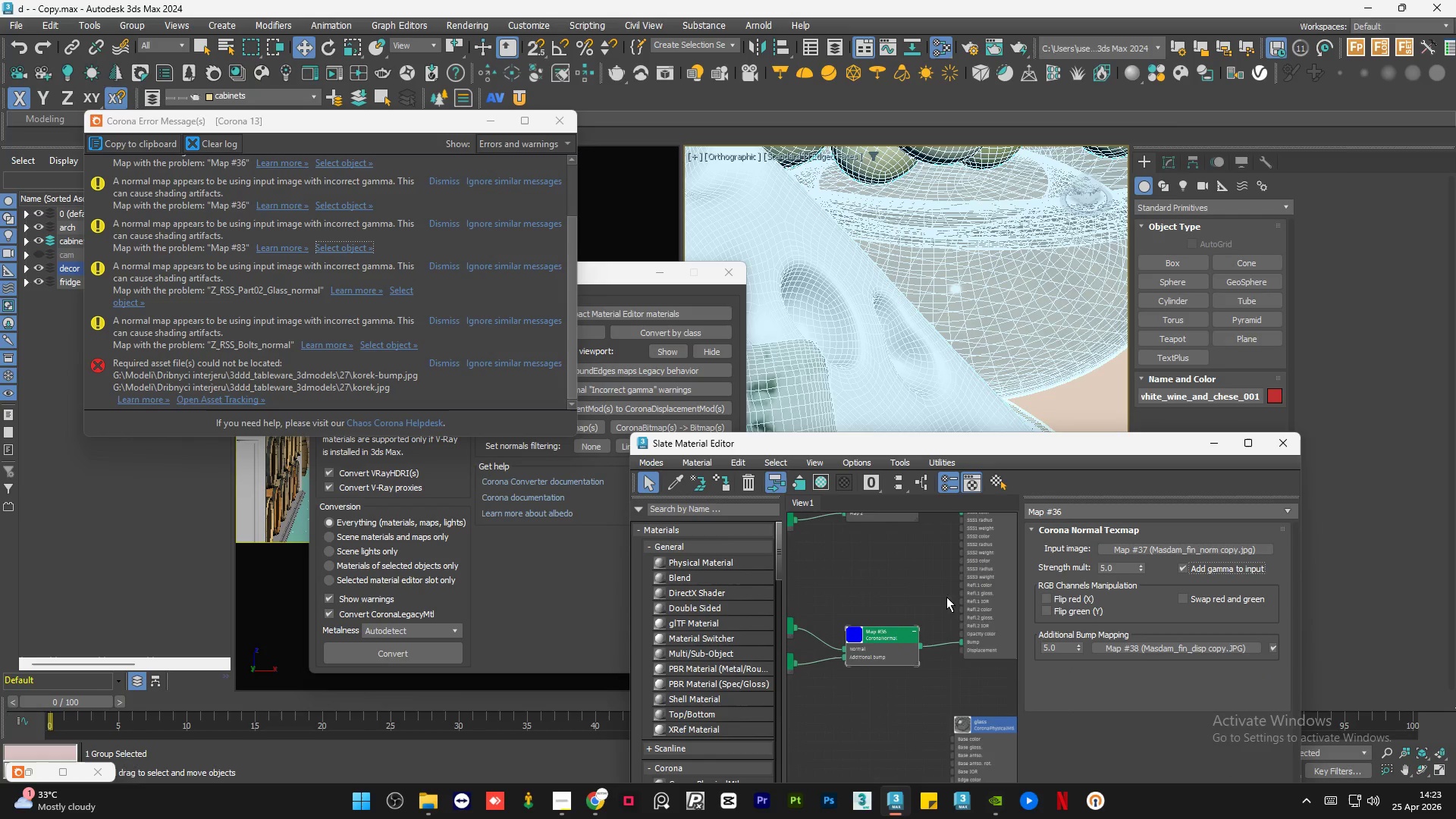 
left_click_drag(start_coordinate=[979, 554], to_coordinate=[890, 673])
 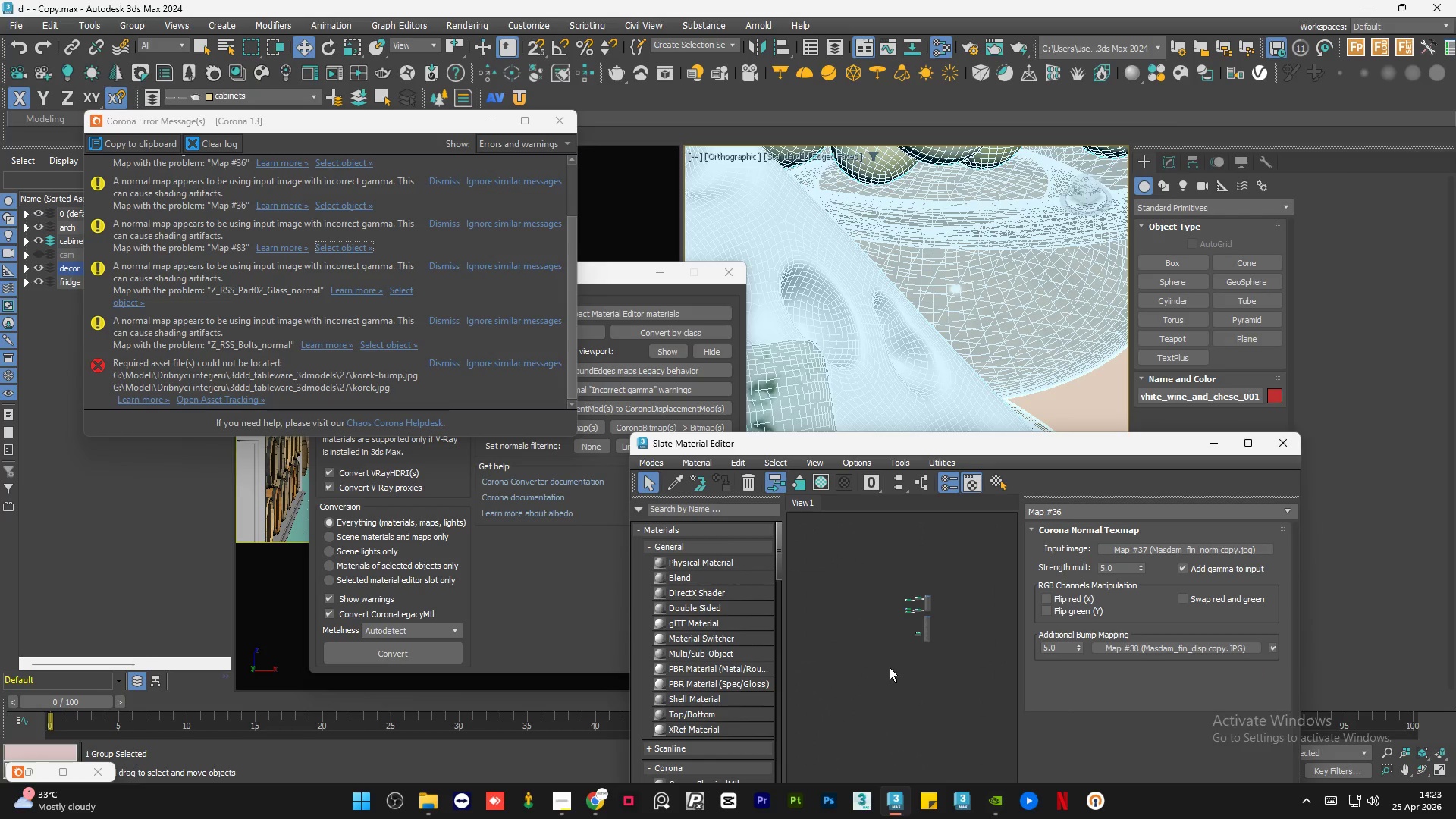 
scroll: coordinate [921, 607], scroll_direction: down, amount: 5.0
 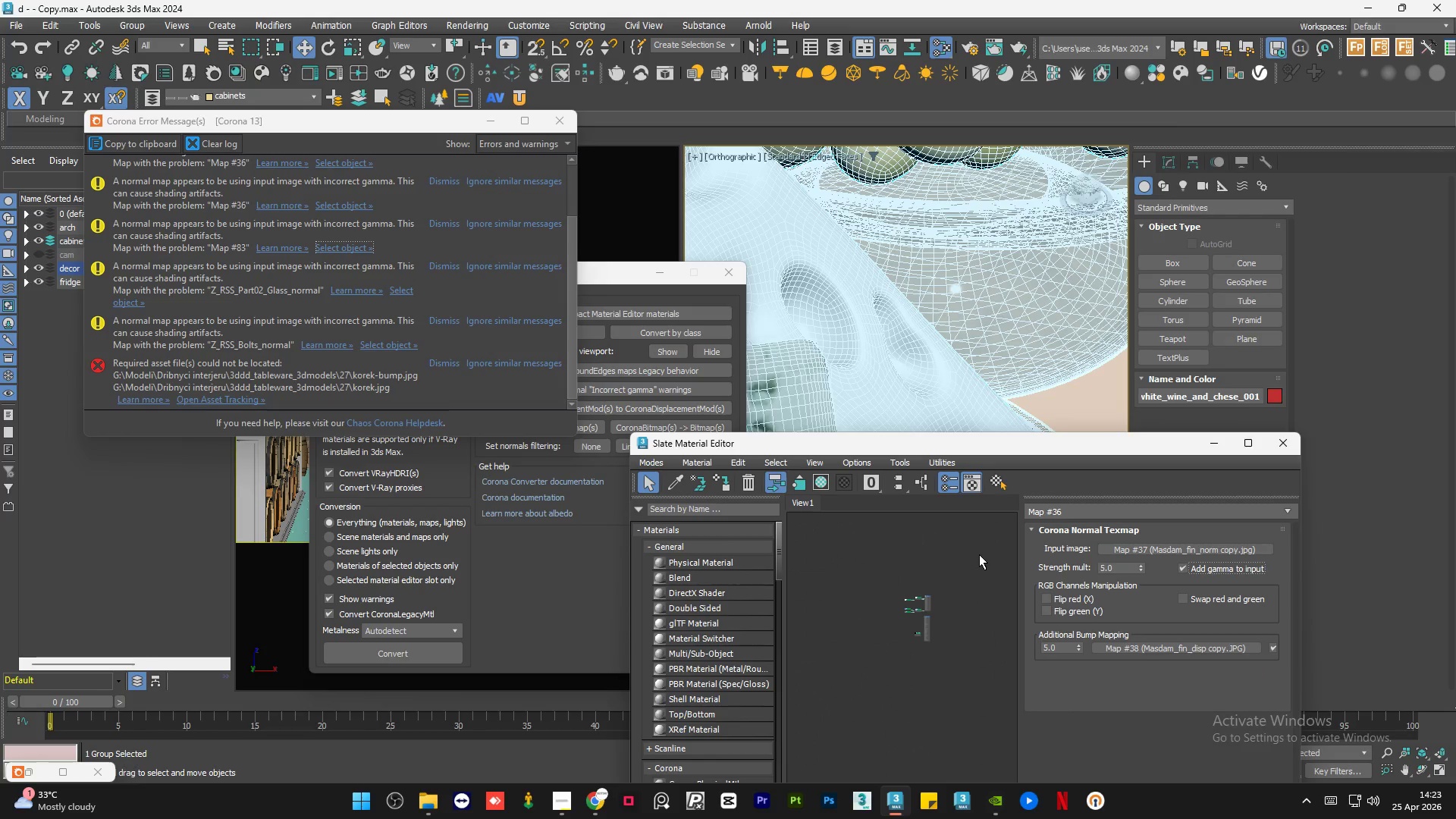 
key(Delete)
 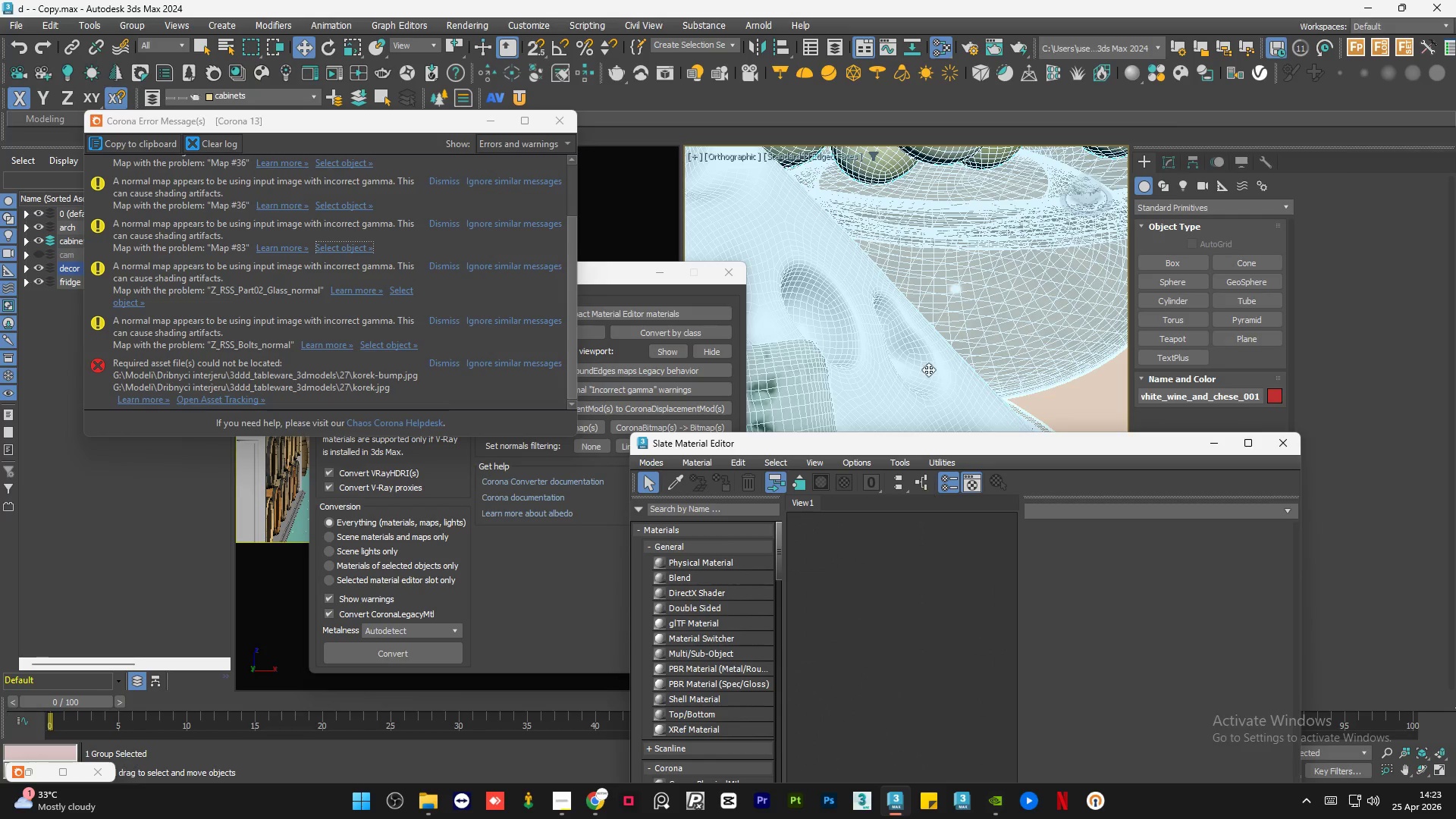 
scroll: coordinate [890, 290], scroll_direction: down, amount: 10.0
 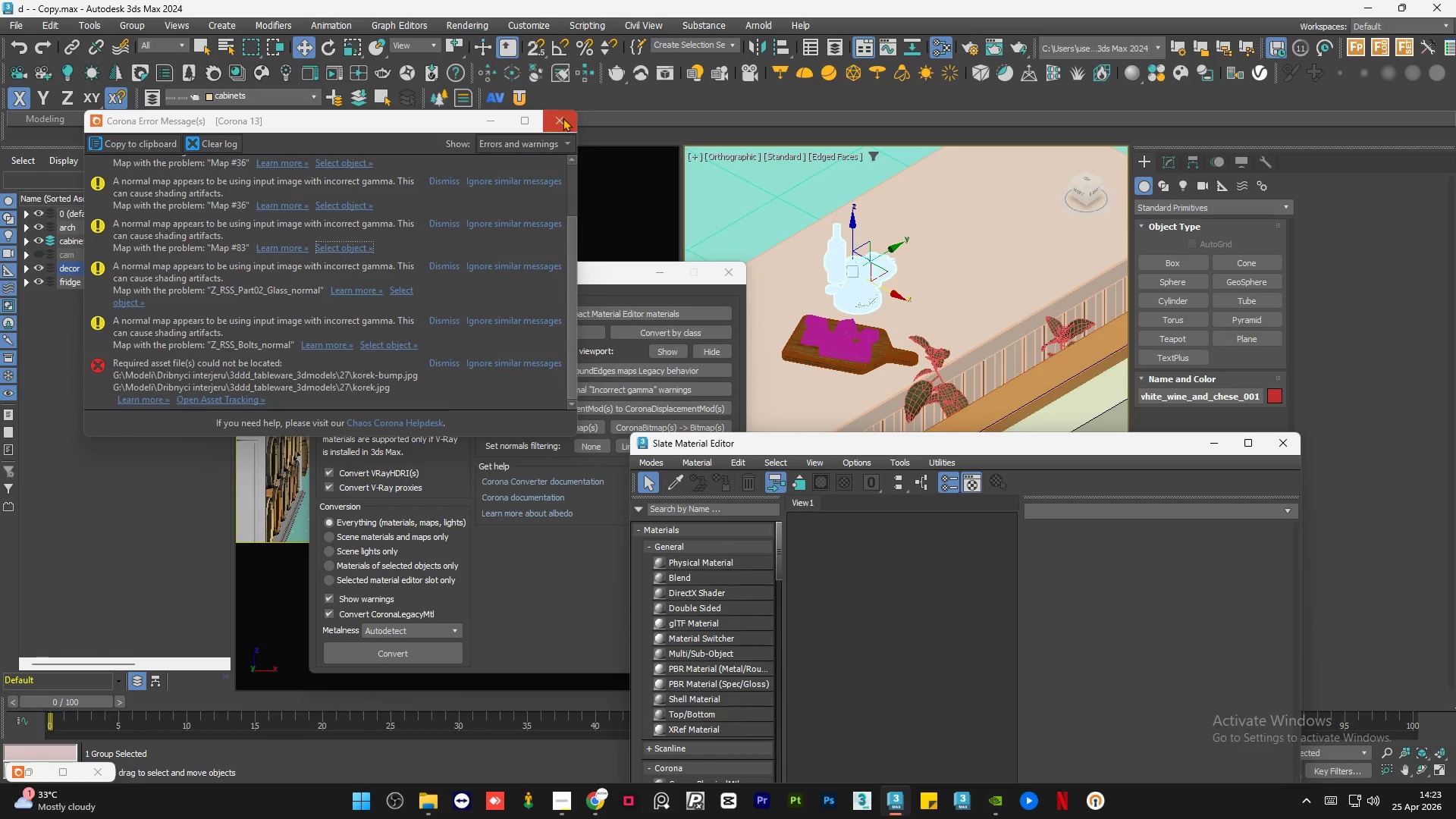 
left_click([560, 119])
 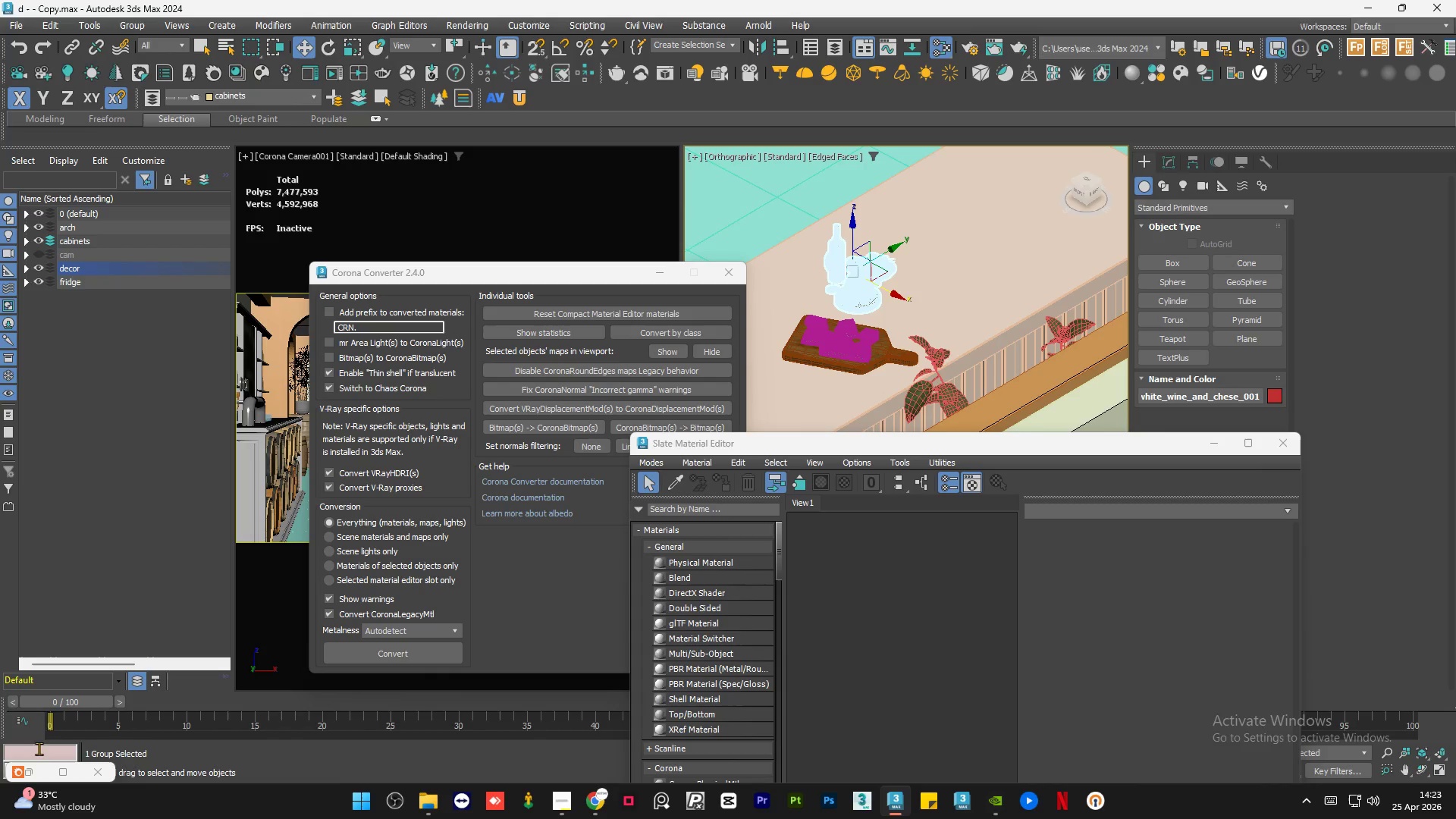 
left_click([36, 771])
 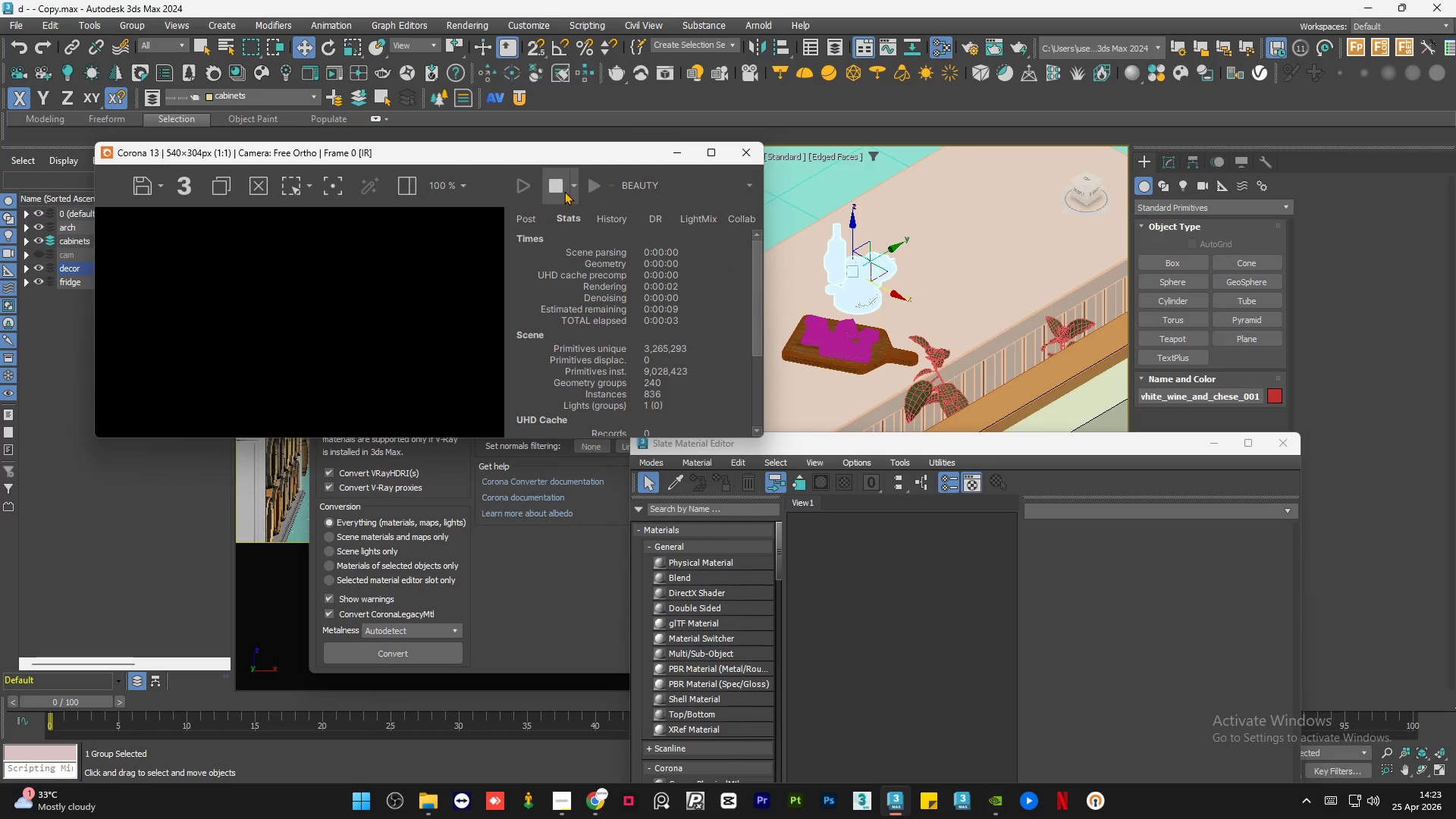 
left_click([571, 190])
 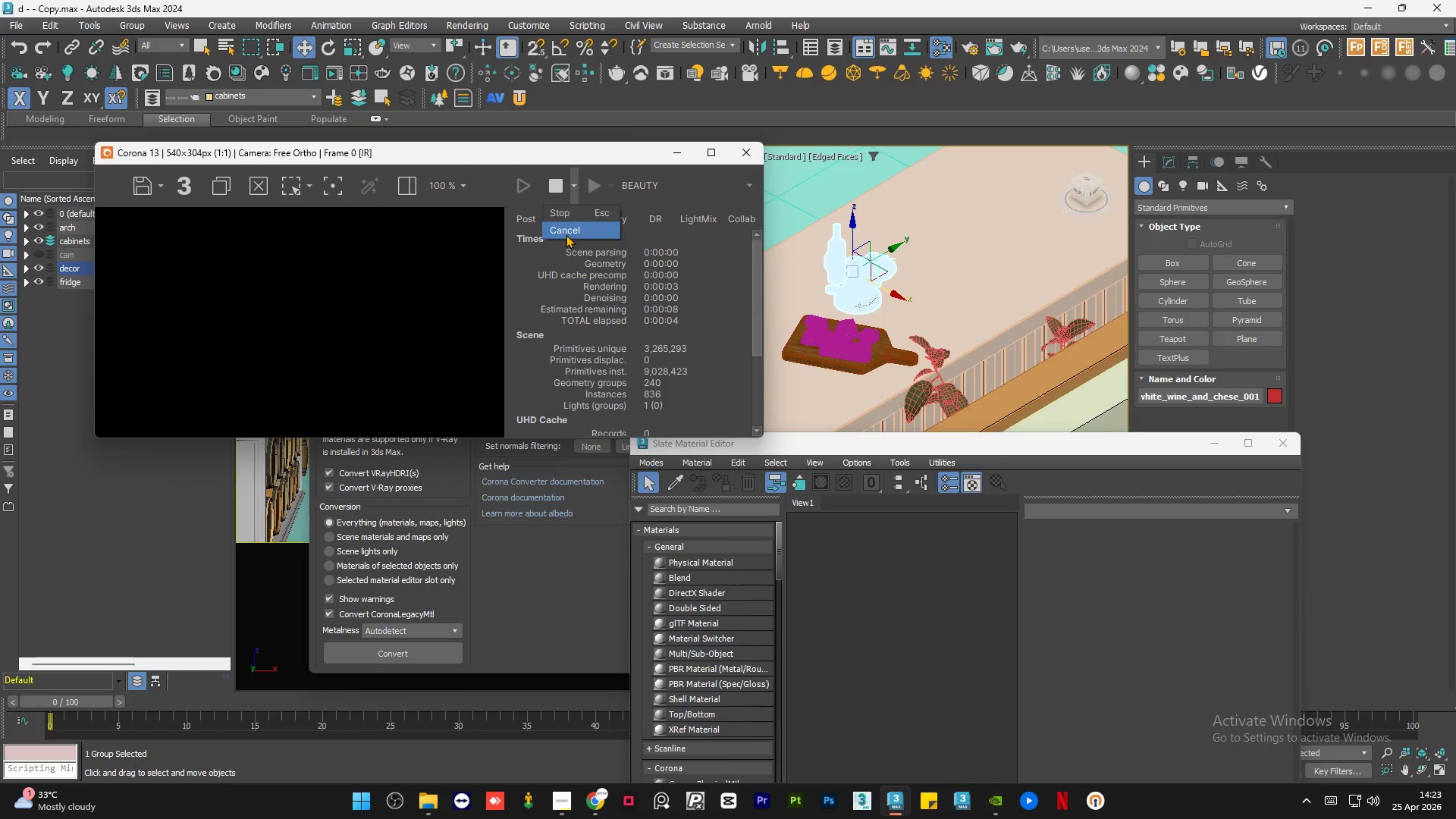 
left_click([566, 229])
 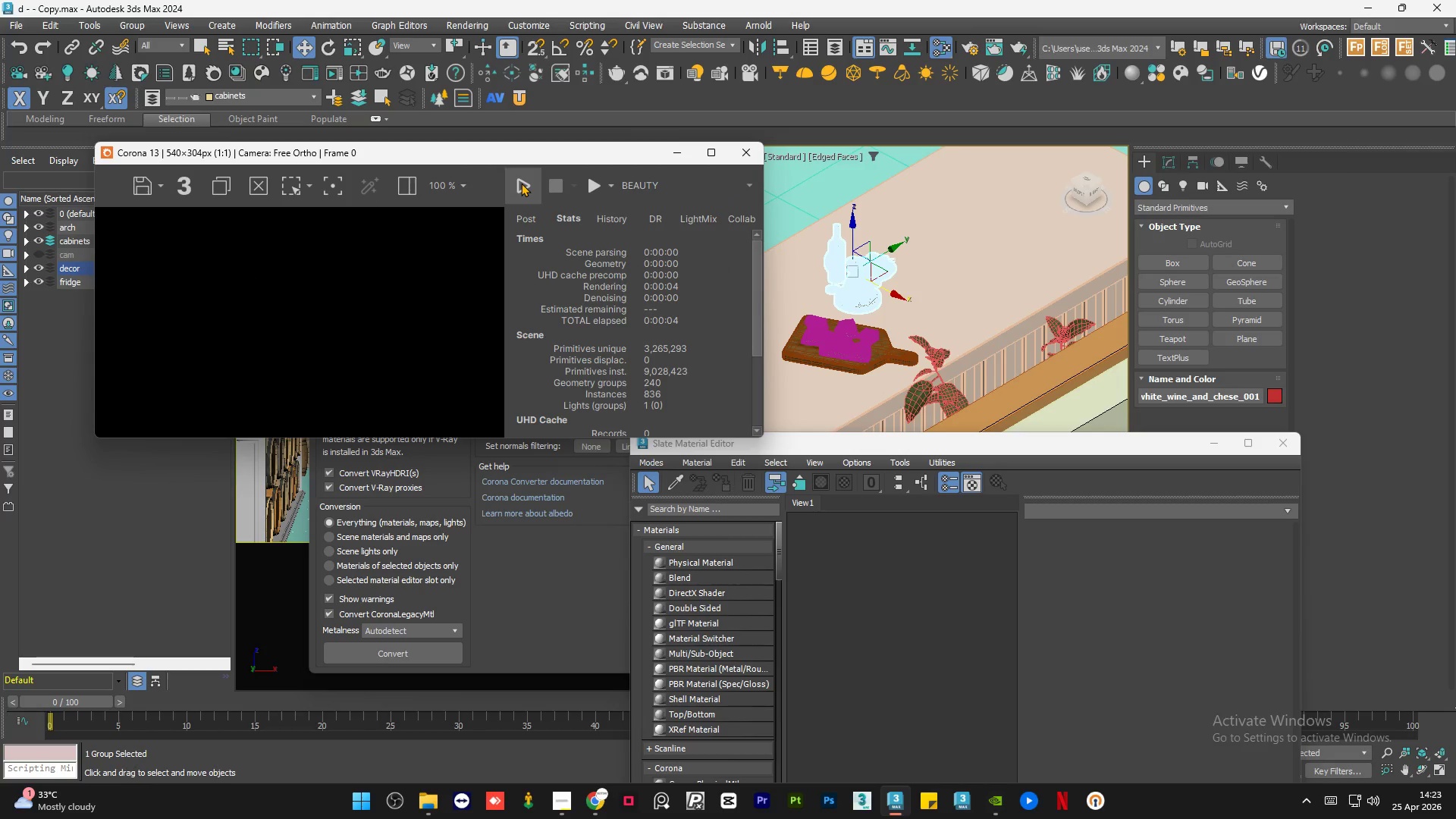 
left_click([521, 183])
 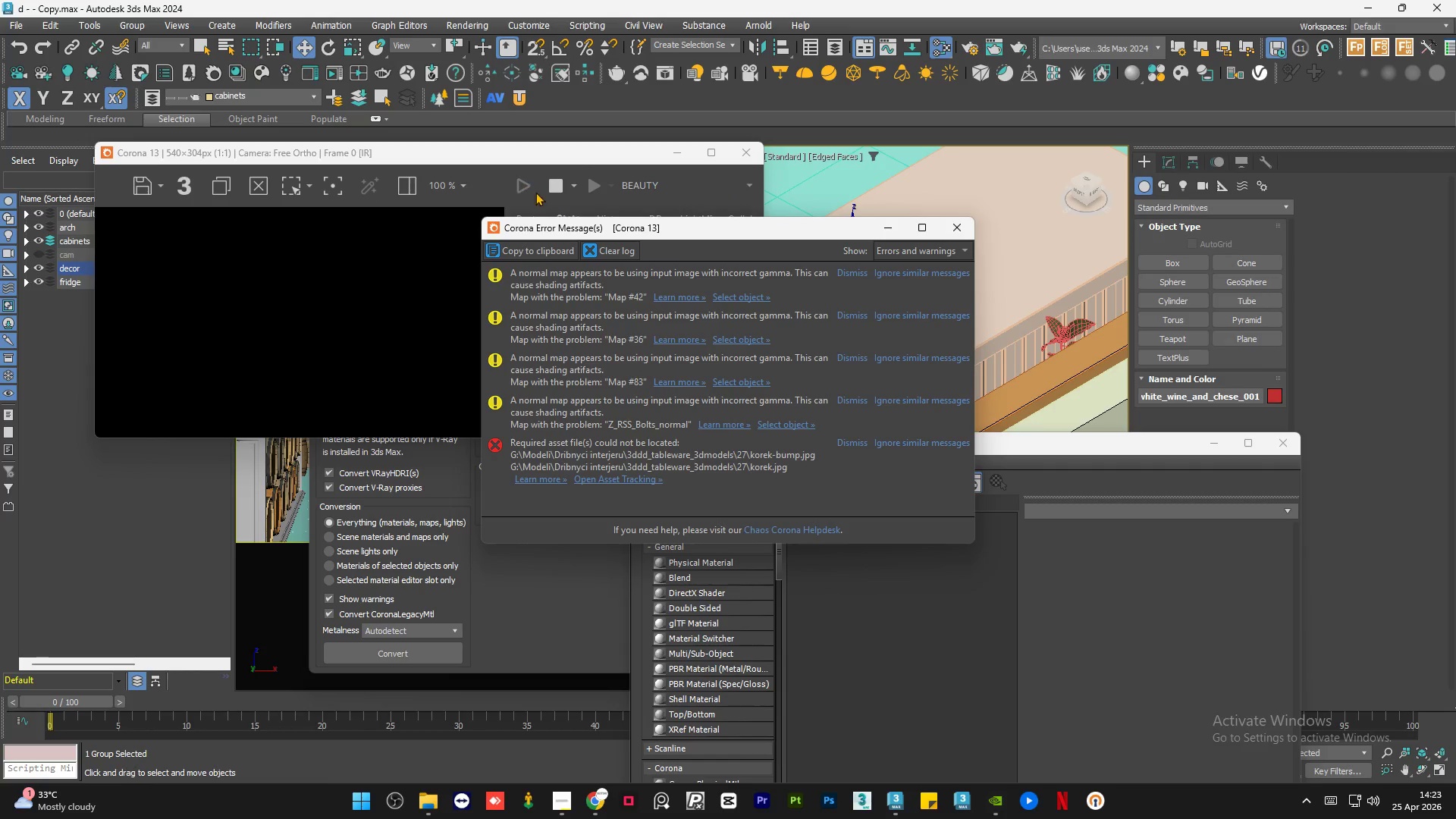 
scroll: coordinate [782, 338], scroll_direction: up, amount: 4.0
 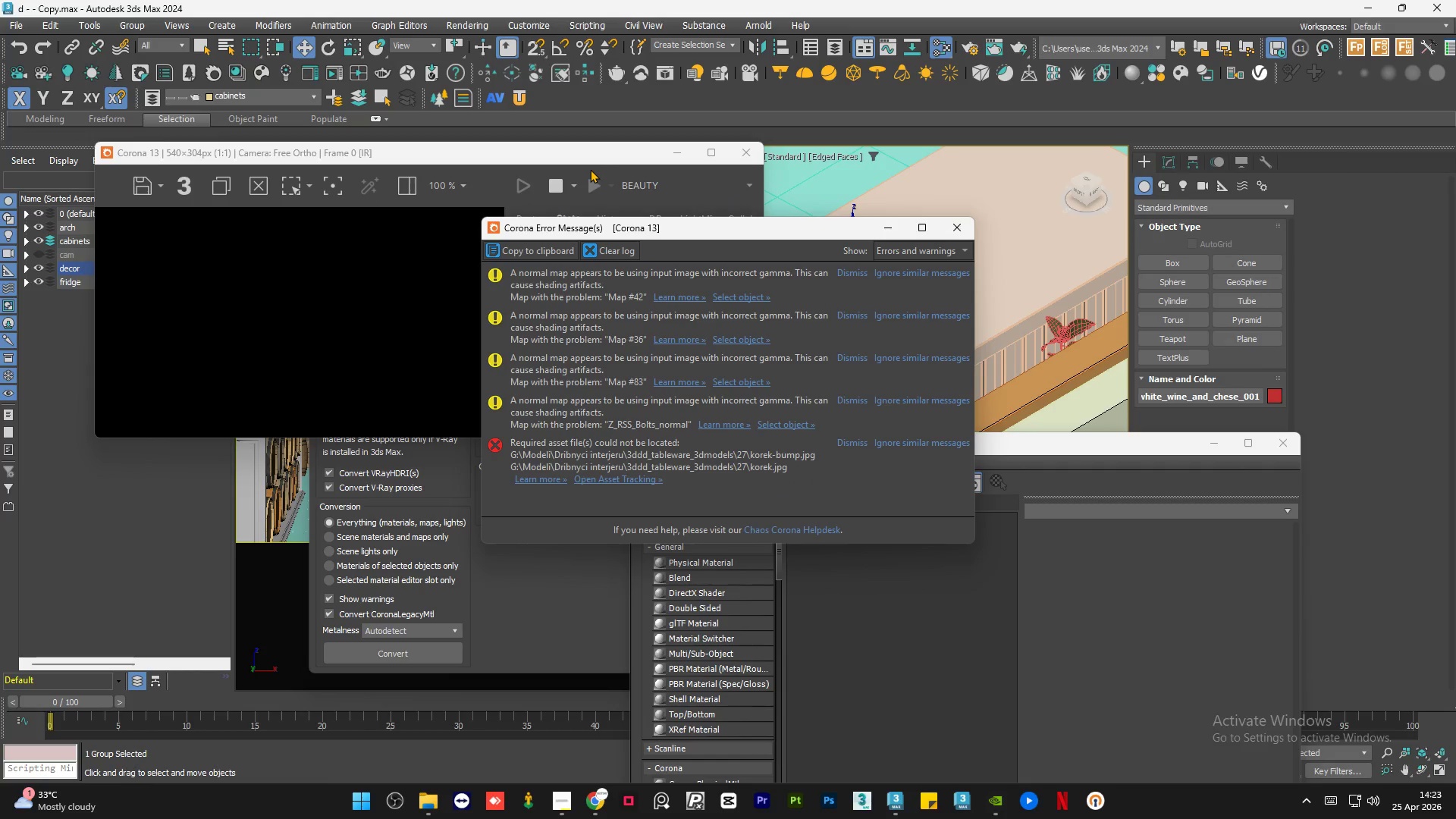 
left_click_drag(start_coordinate=[574, 162], to_coordinate=[478, 104])
 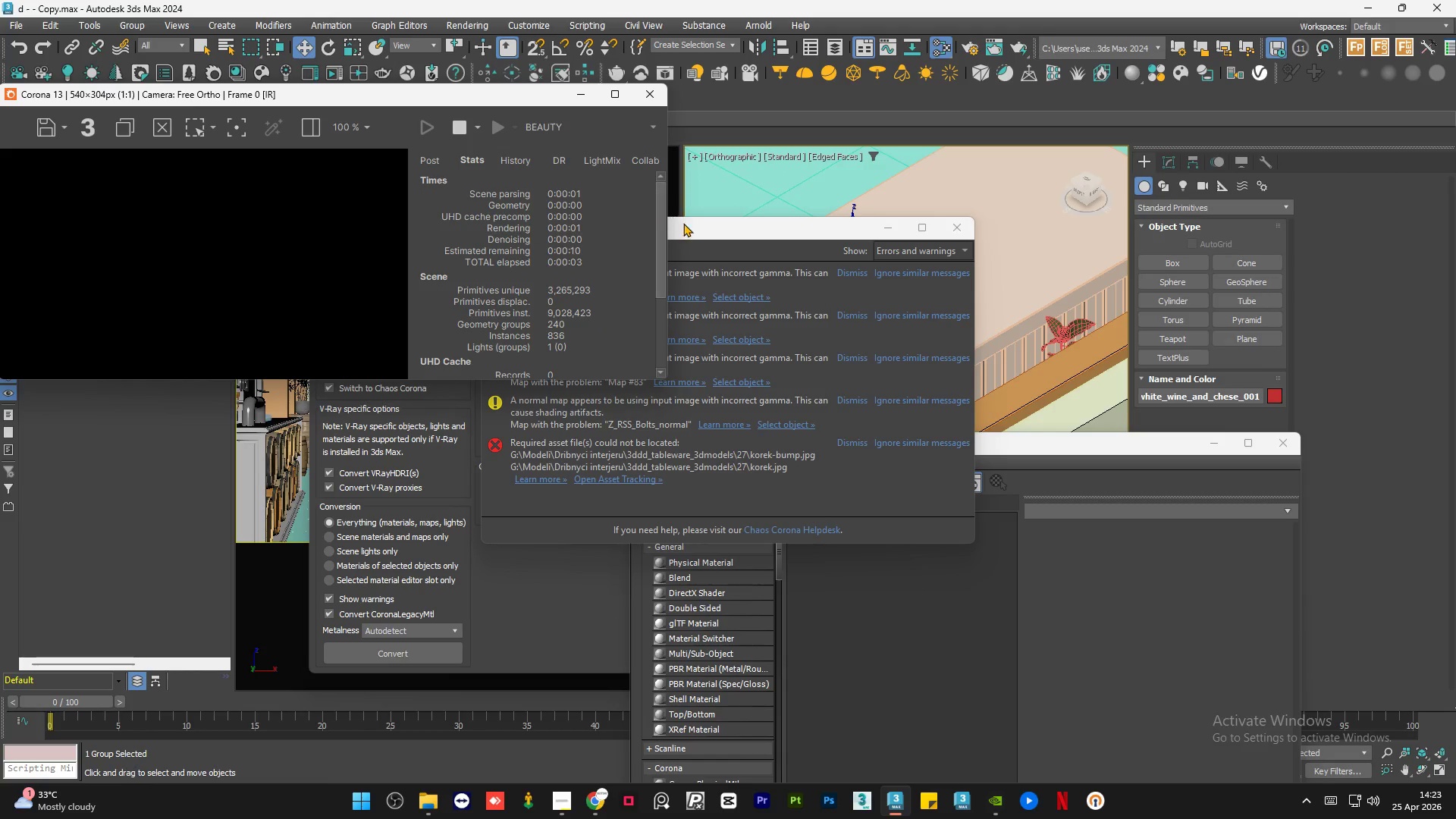 
left_click([721, 228])
 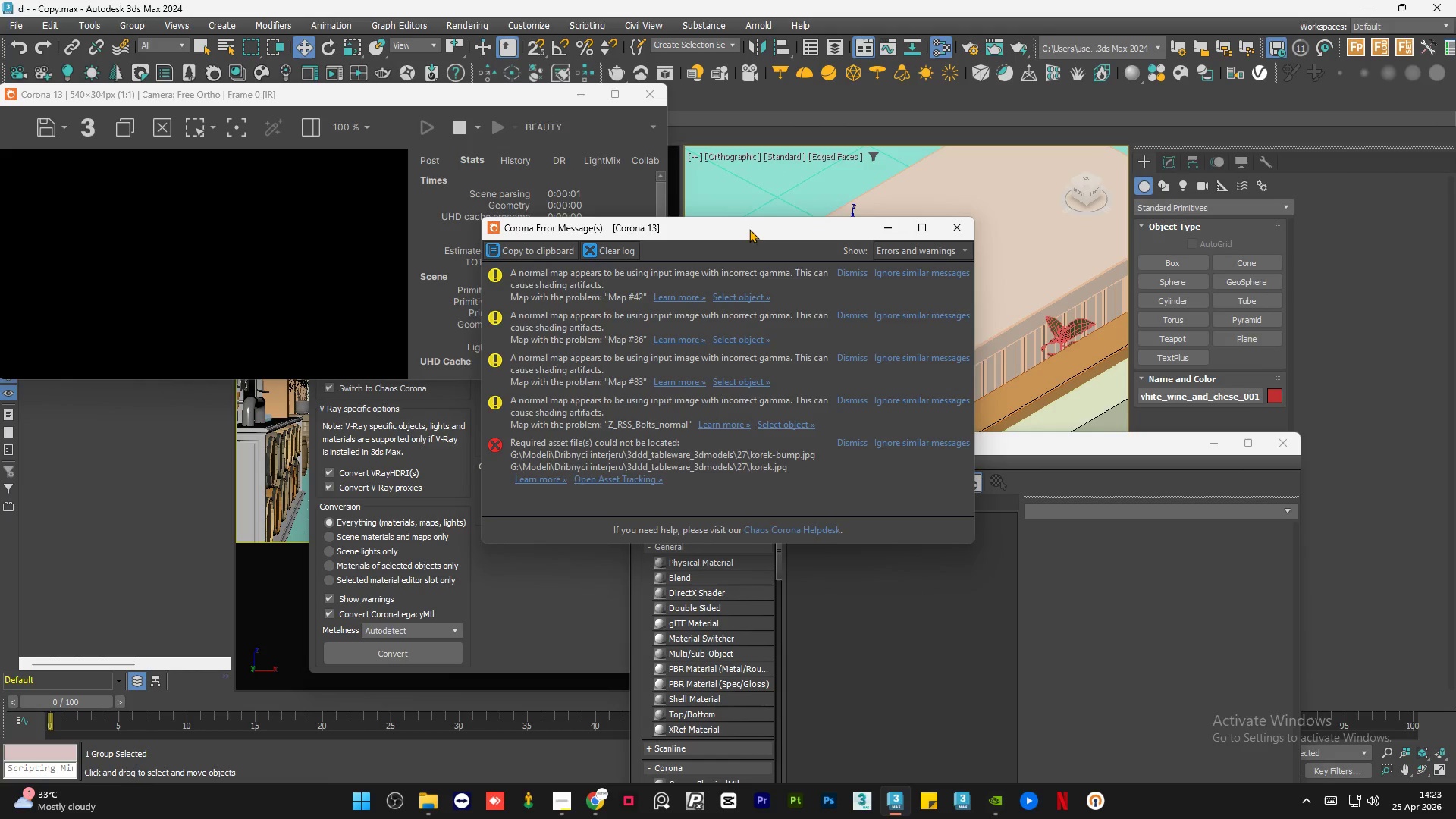 
left_click_drag(start_coordinate=[749, 229], to_coordinate=[557, 186])
 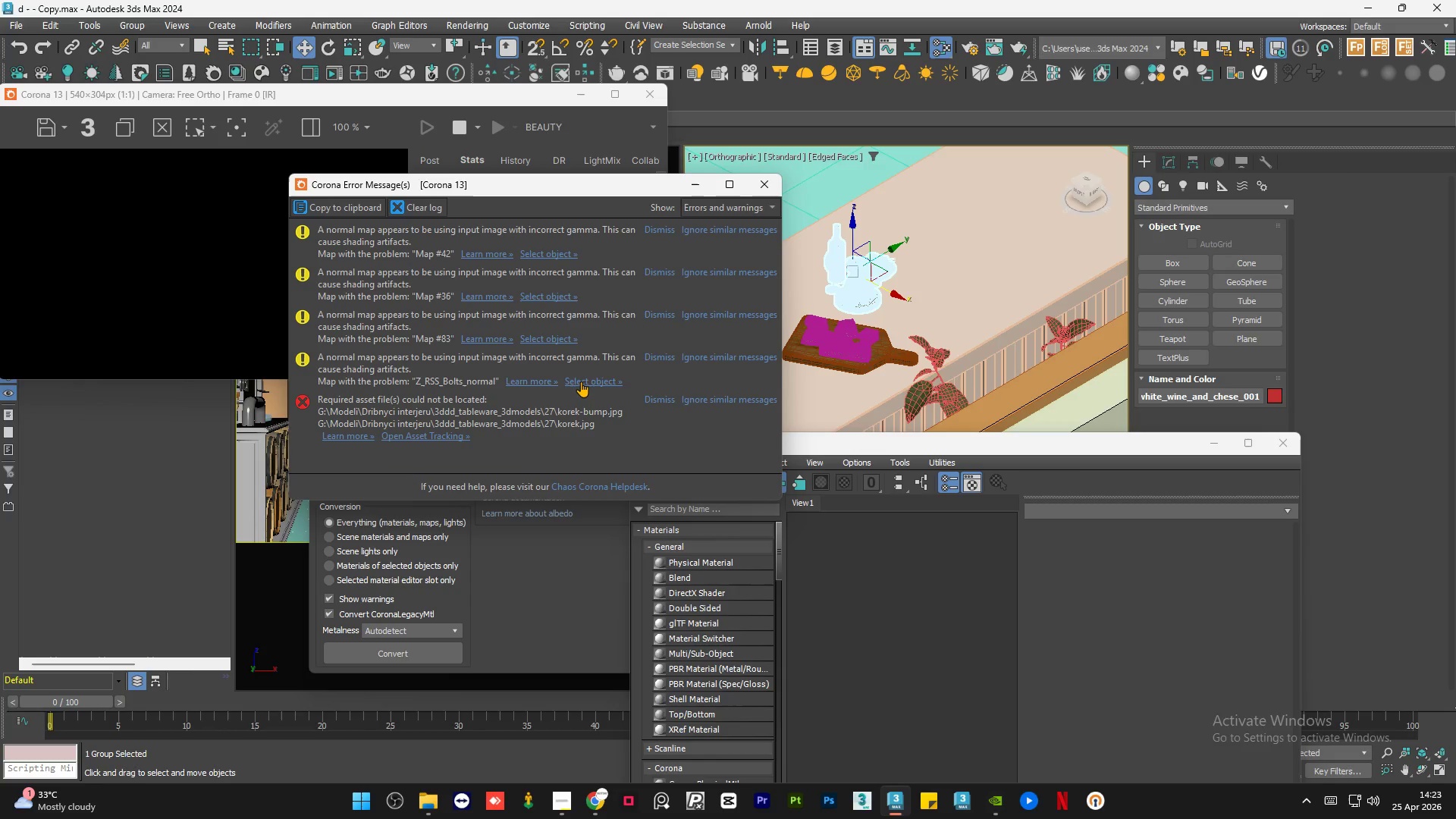 
left_click([581, 381])
 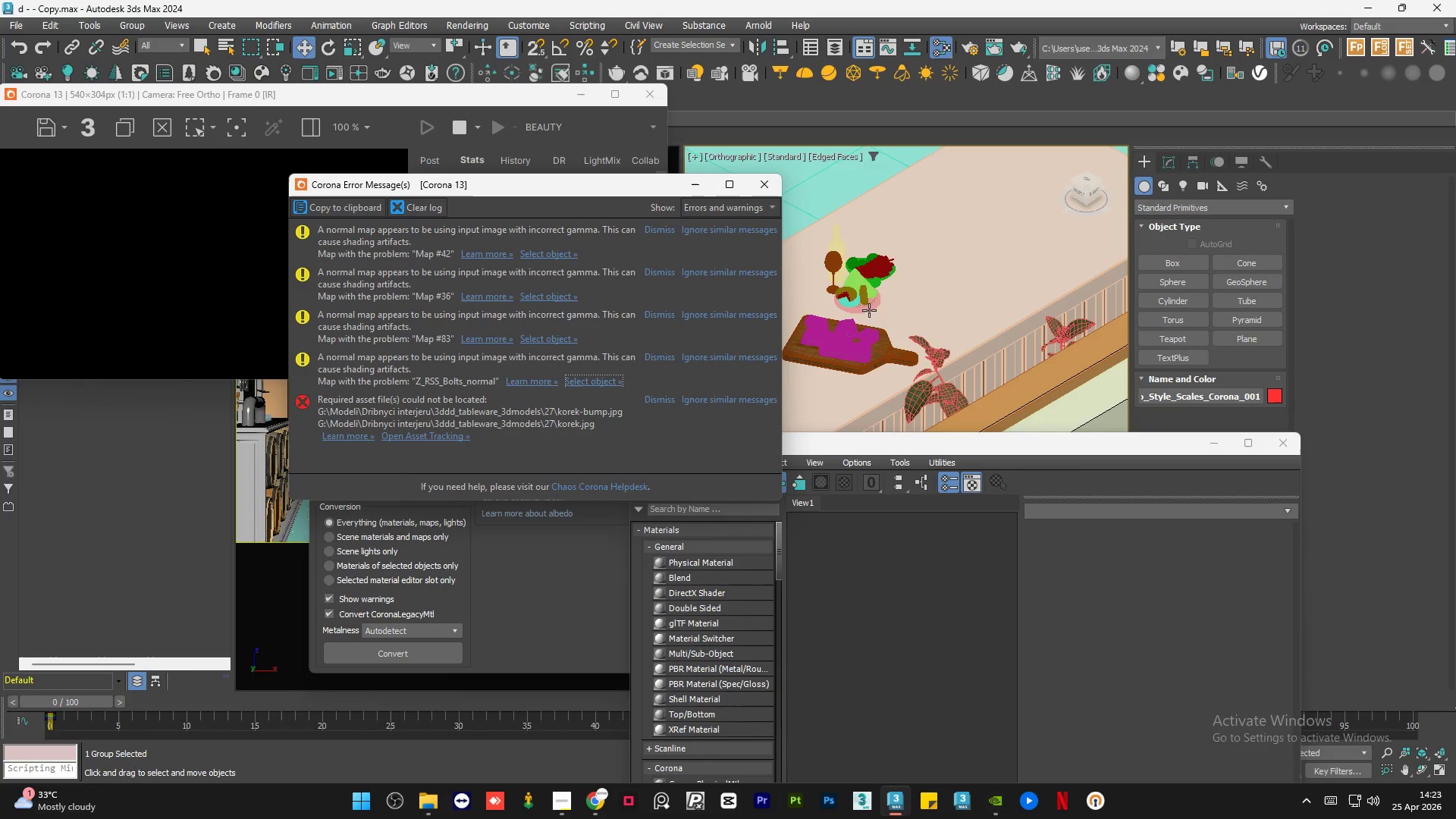 
scroll: coordinate [919, 268], scroll_direction: up, amount: 5.0
 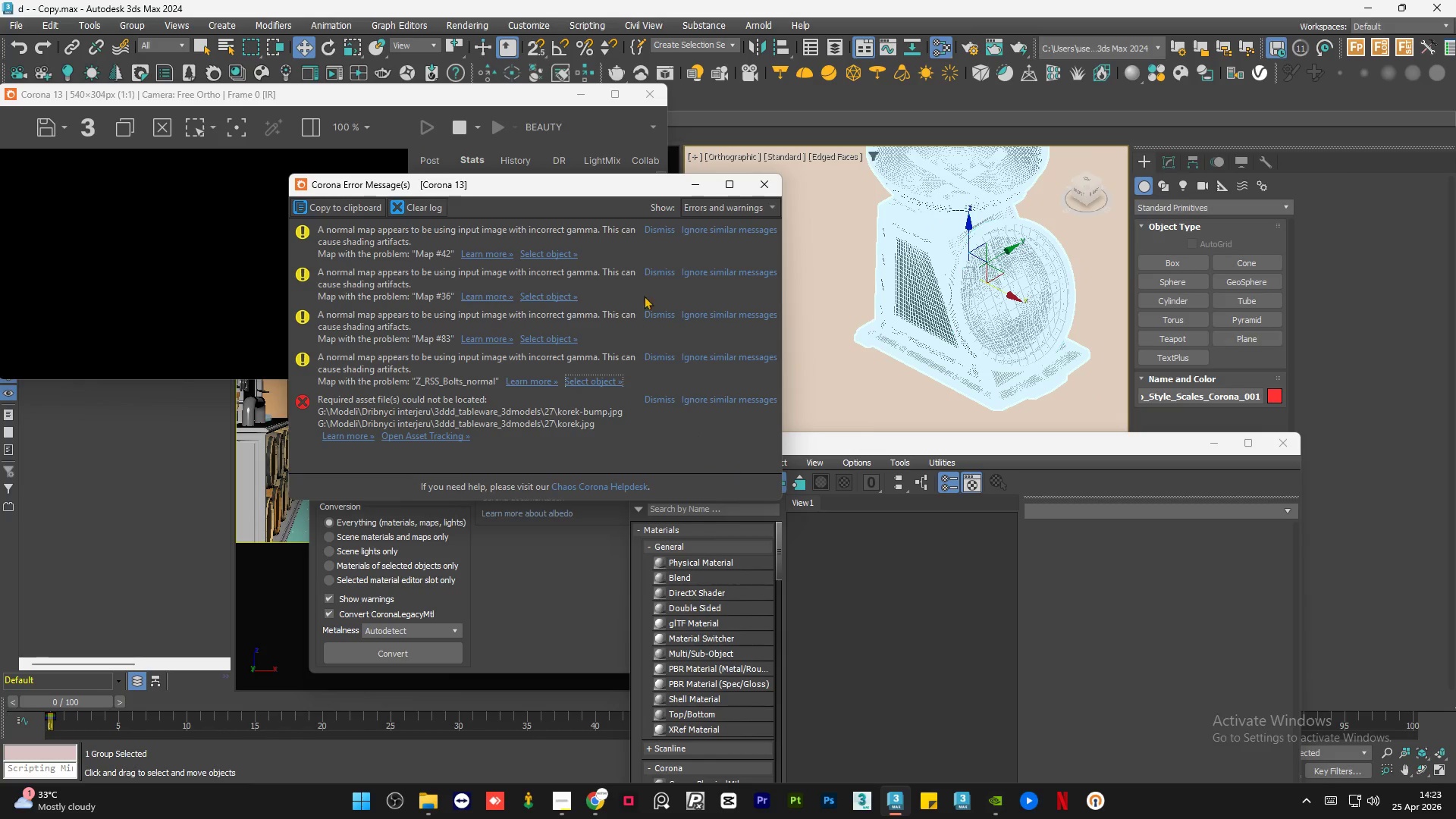 
left_click_drag(start_coordinate=[582, 190], to_coordinate=[423, 178])
 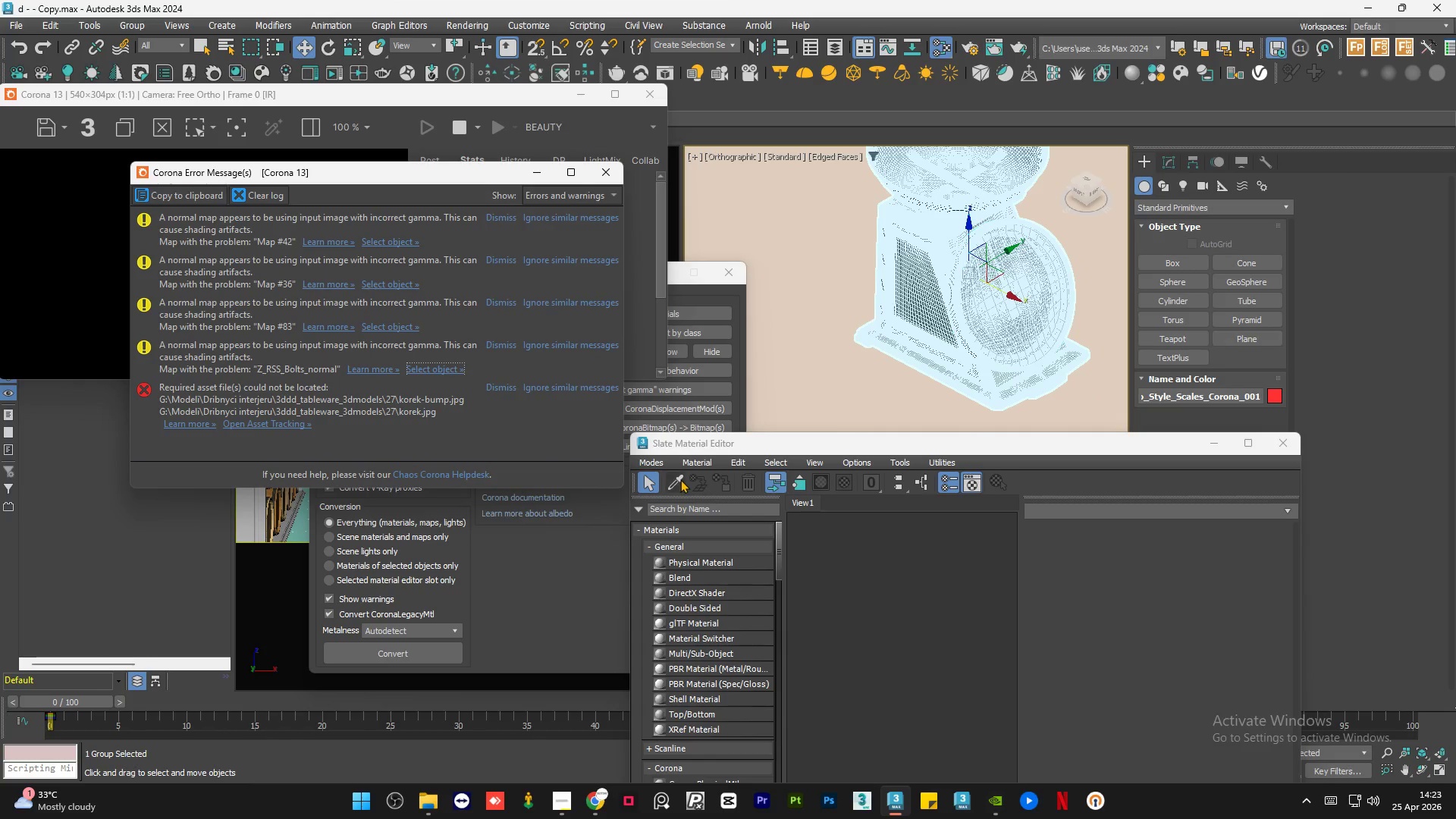 
left_click([680, 479])
 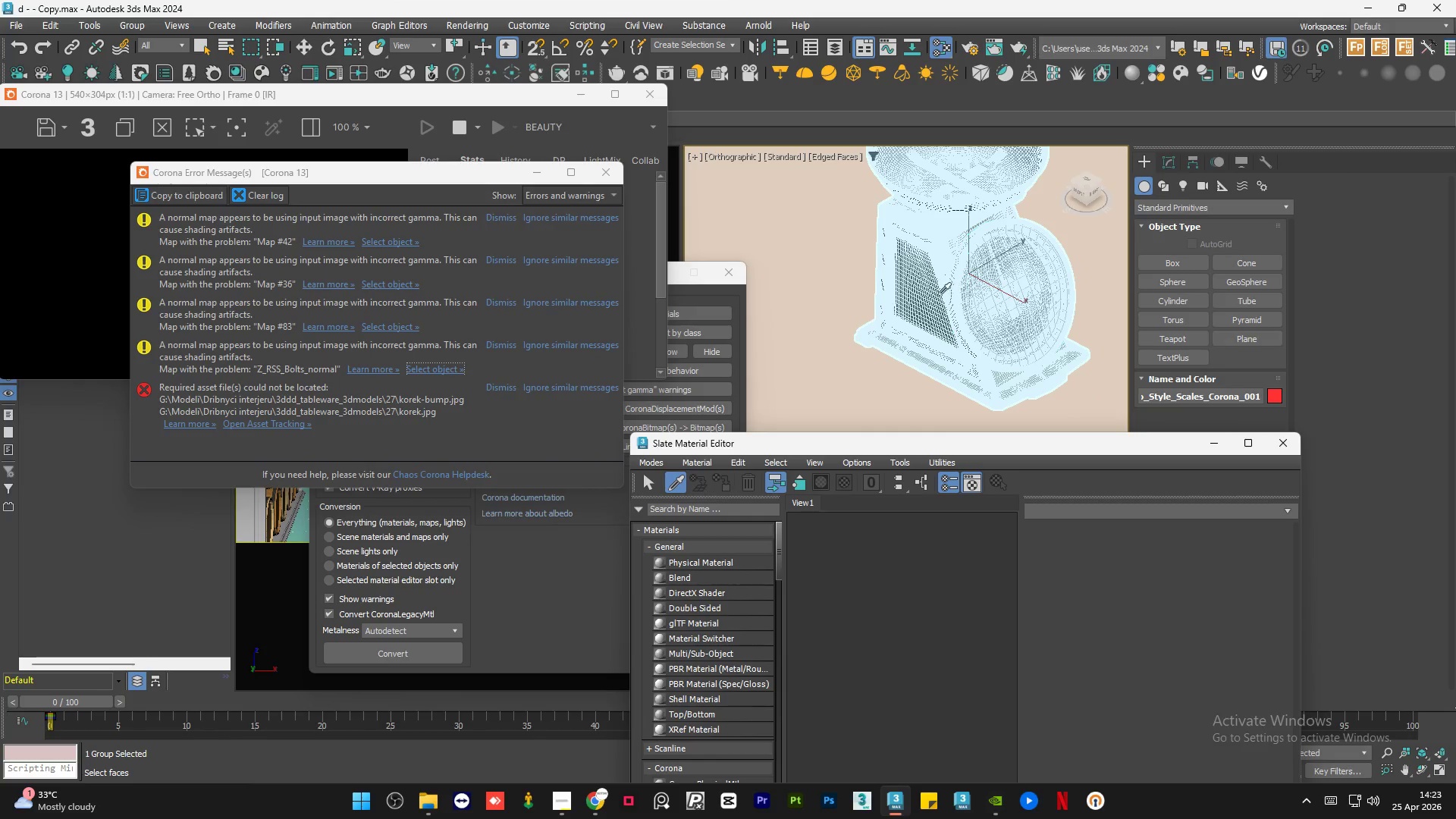 
left_click([922, 299])
 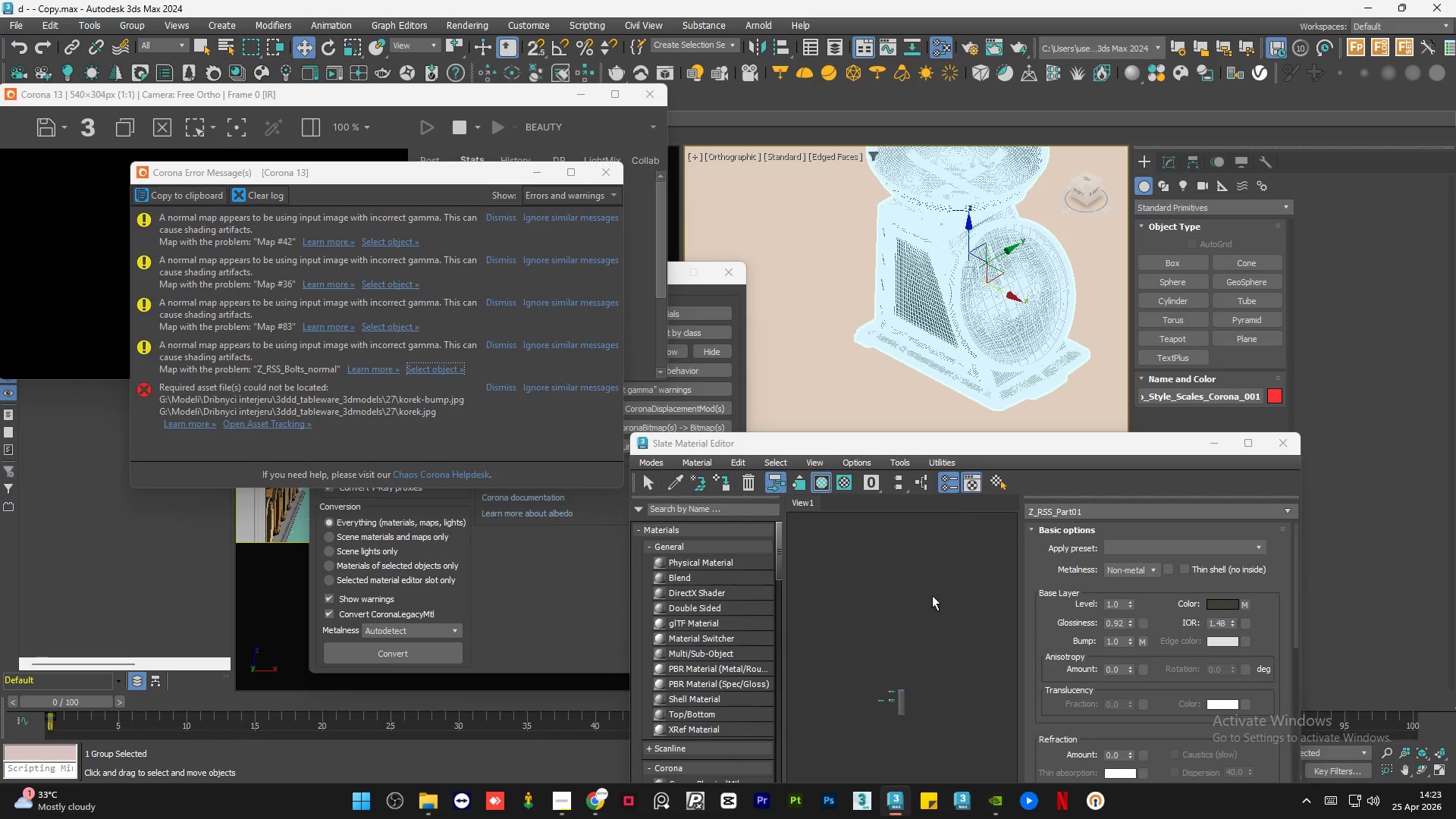 
scroll: coordinate [905, 673], scroll_direction: up, amount: 1.0
 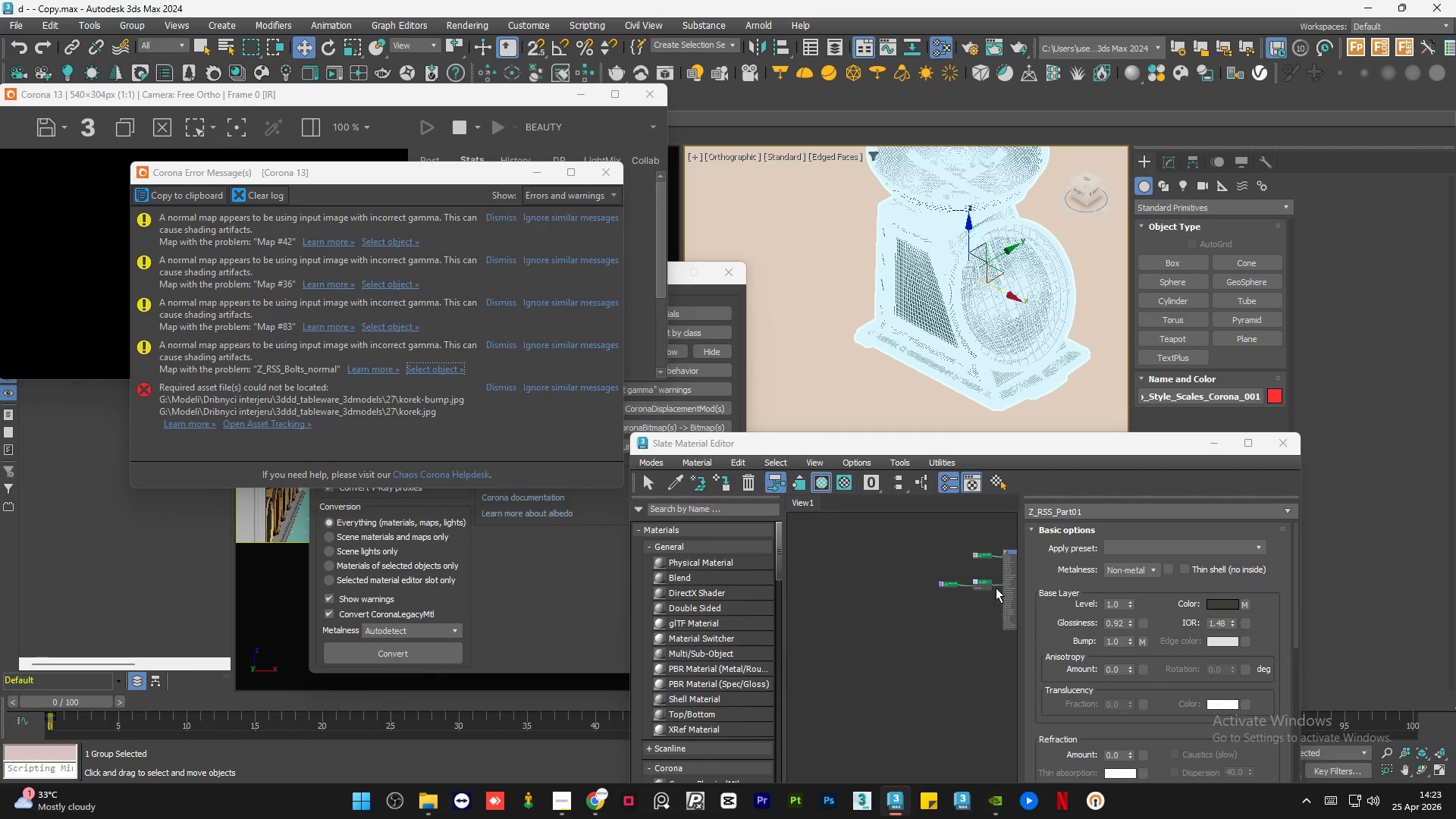 
left_click([968, 587])
 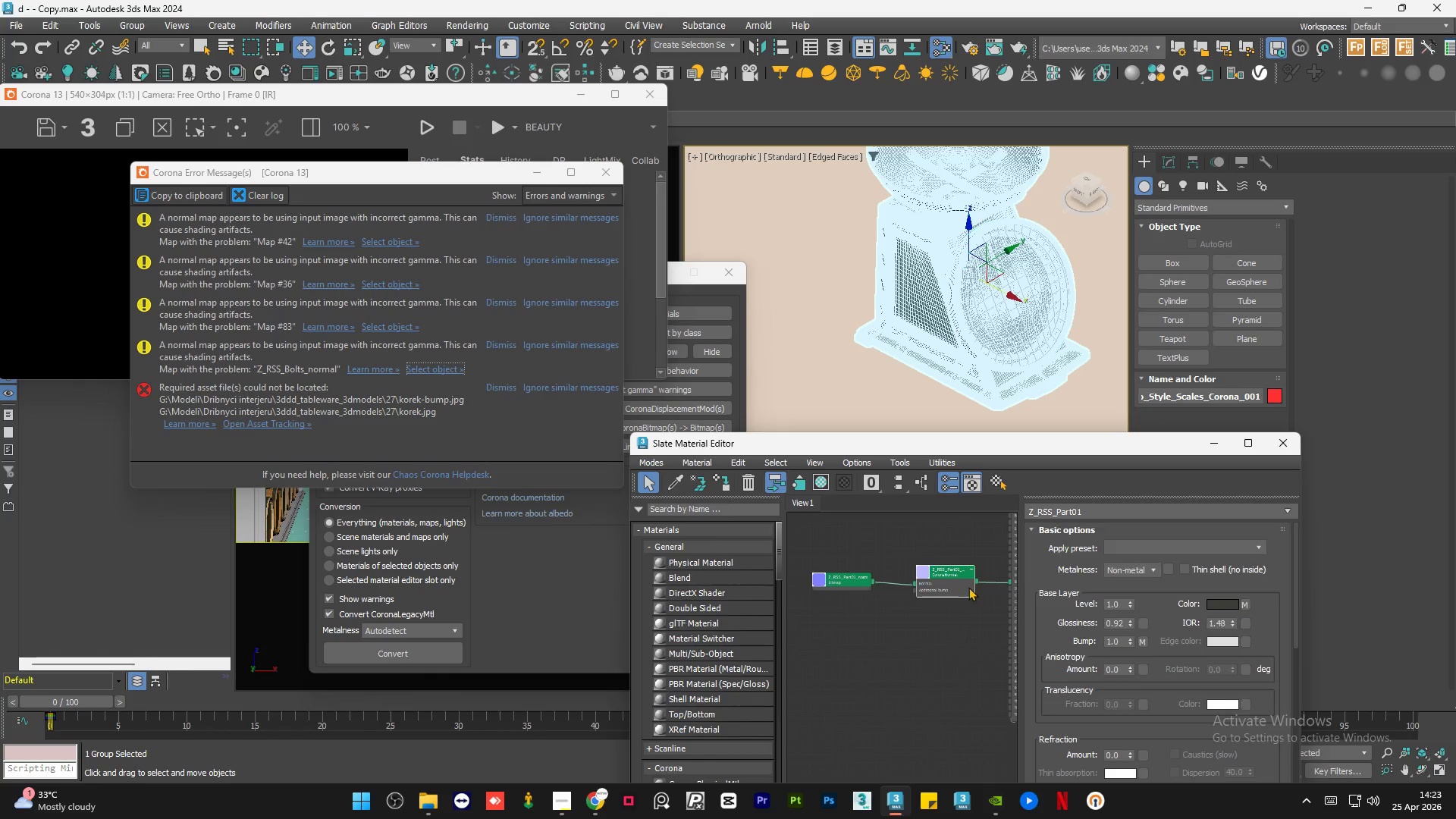 
scroll: coordinate [999, 585], scroll_direction: up, amount: 3.0
 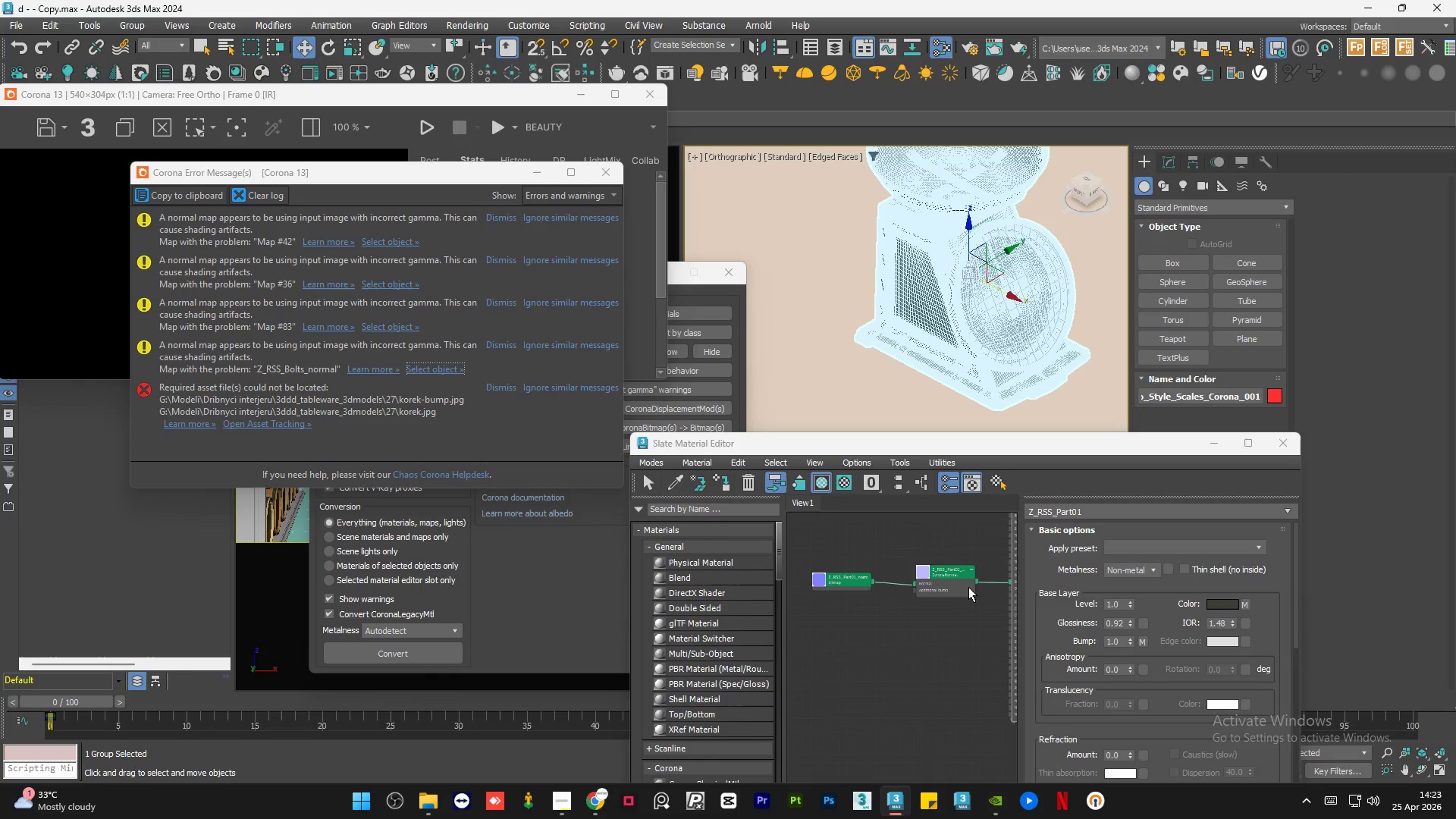 
double_click([968, 587])
 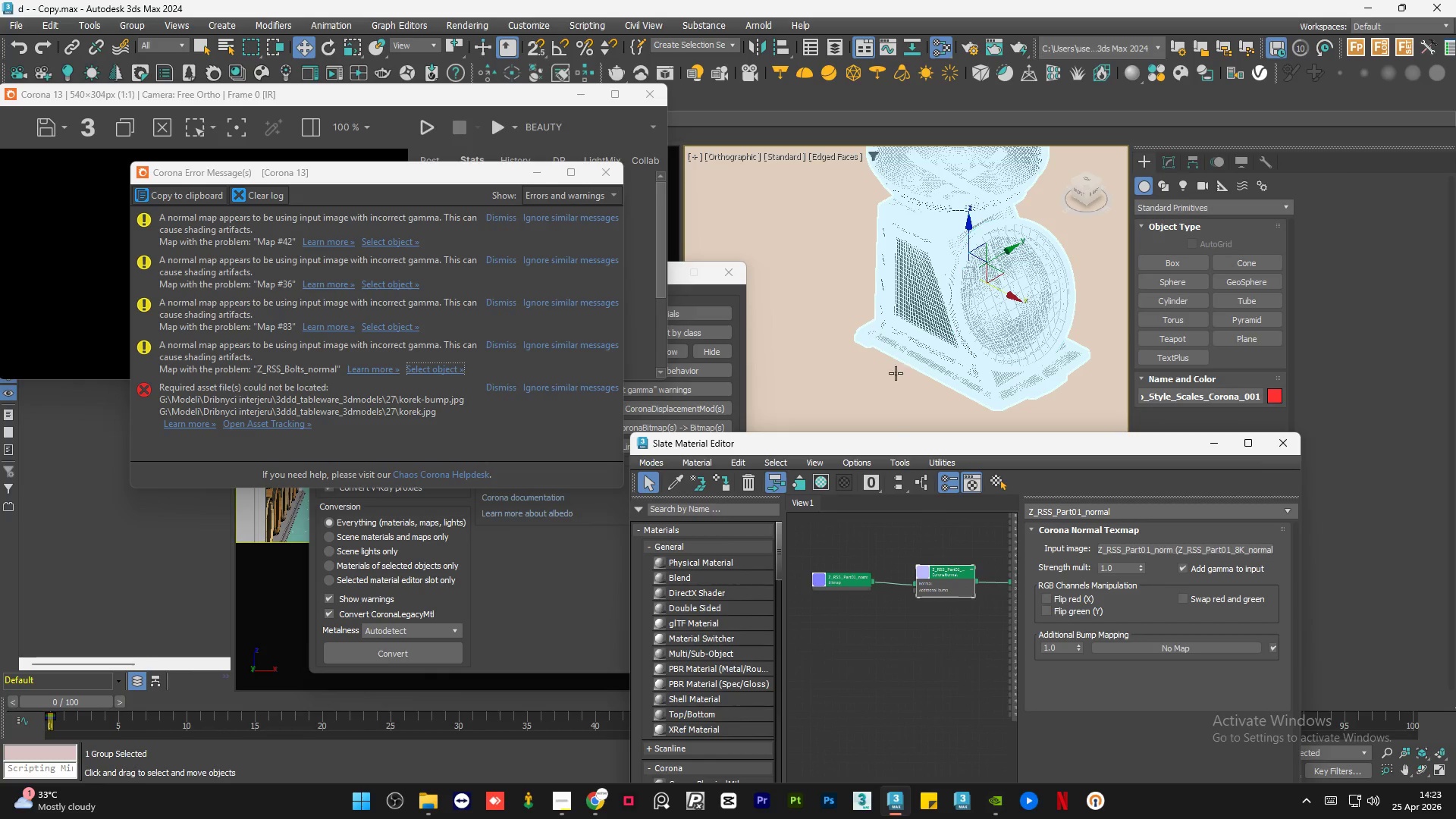 
hold_key(key=AltLeft, duration=0.97)
 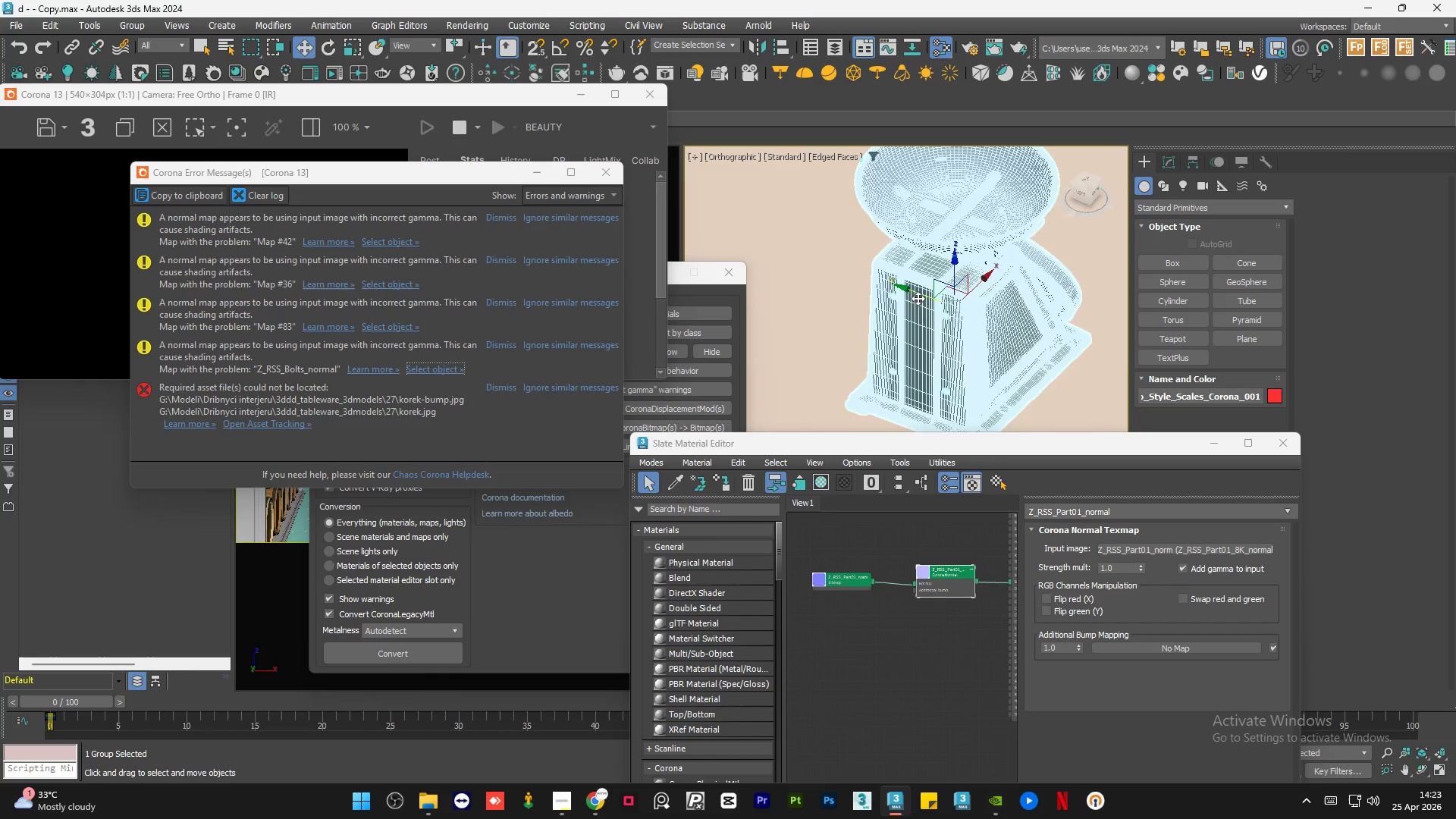 
scroll: coordinate [907, 335], scroll_direction: down, amount: 3.0
 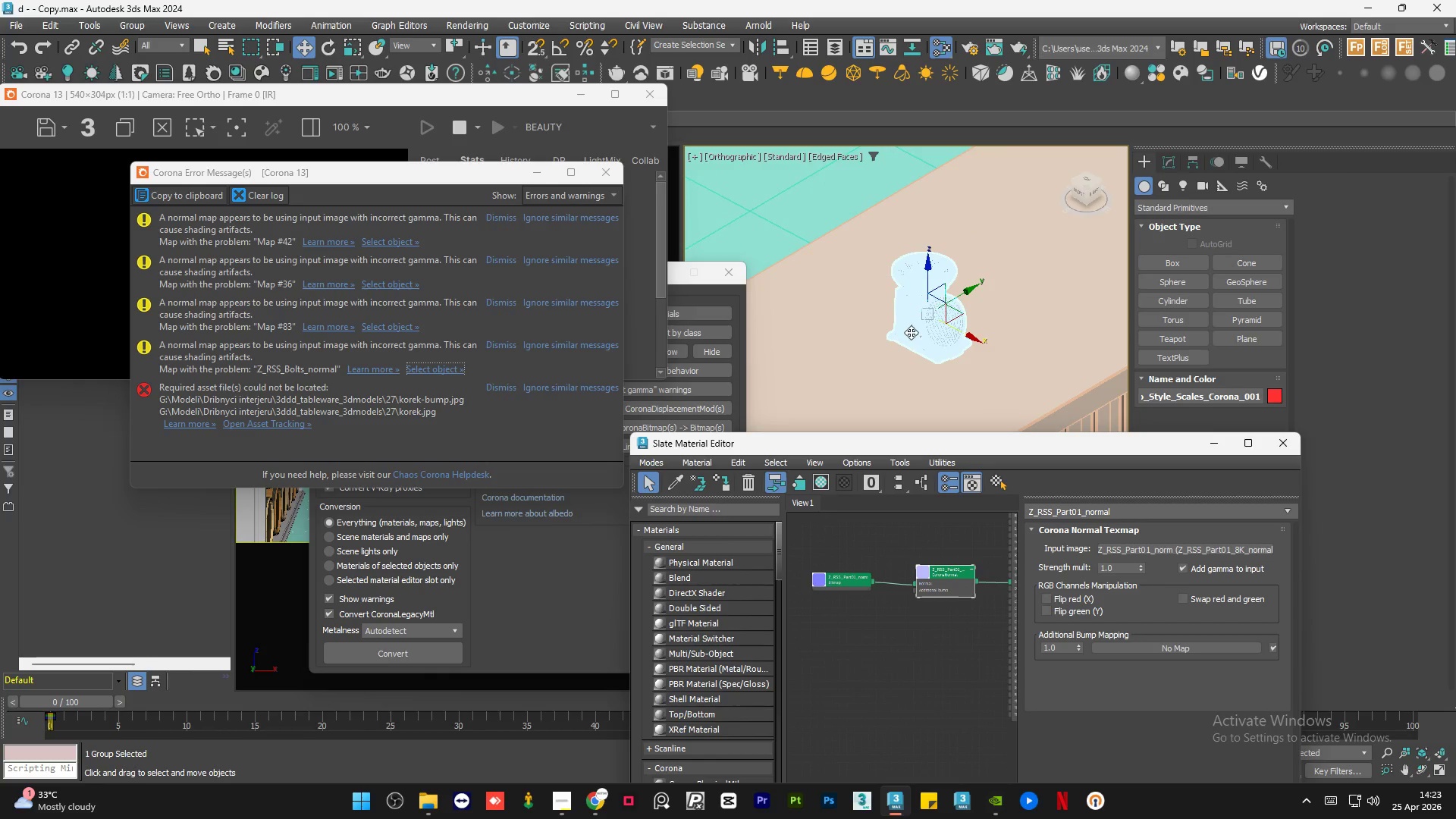 
scroll: coordinate [918, 298], scroll_direction: up, amount: 6.0
 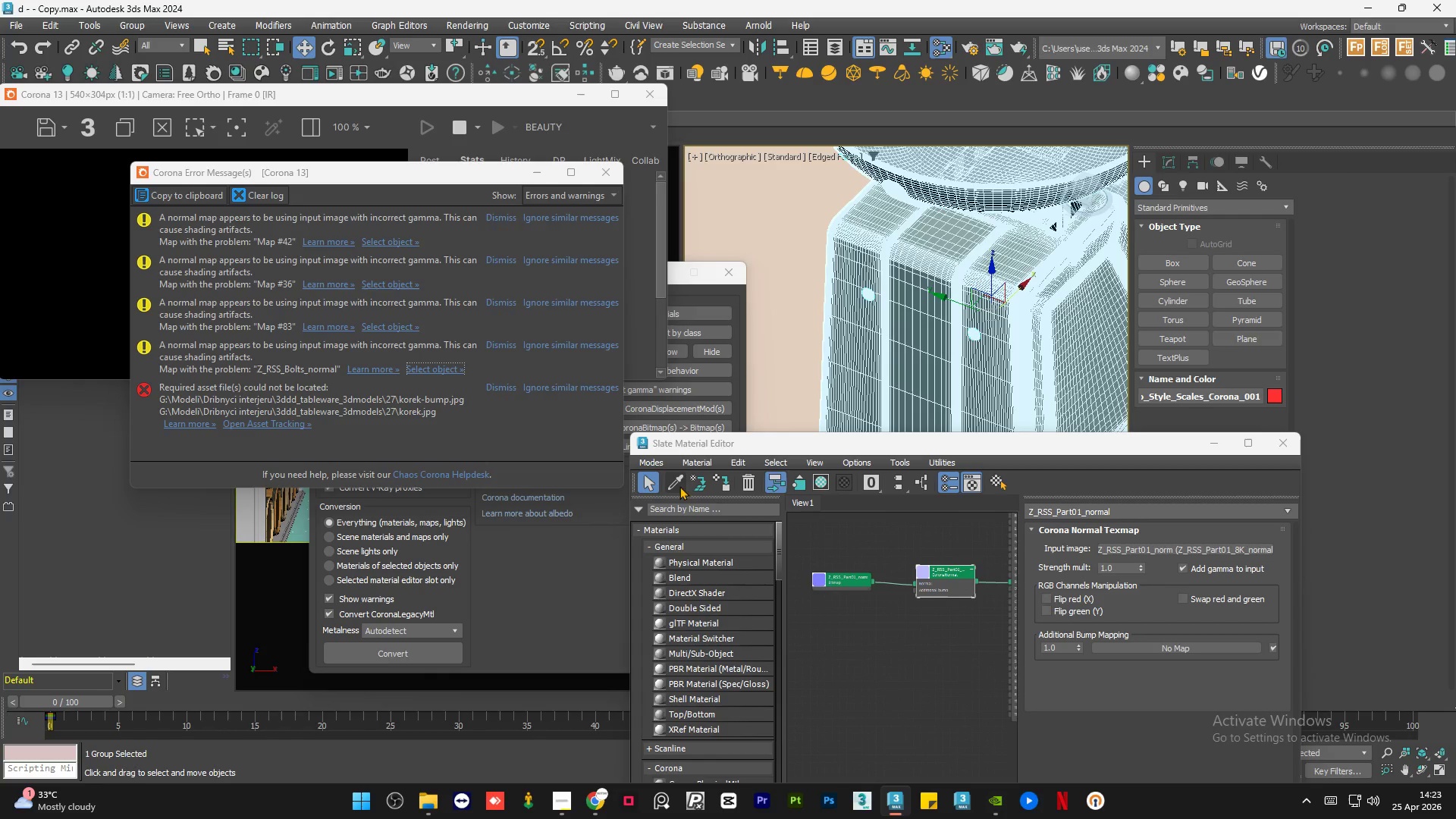 
left_click([674, 490])
 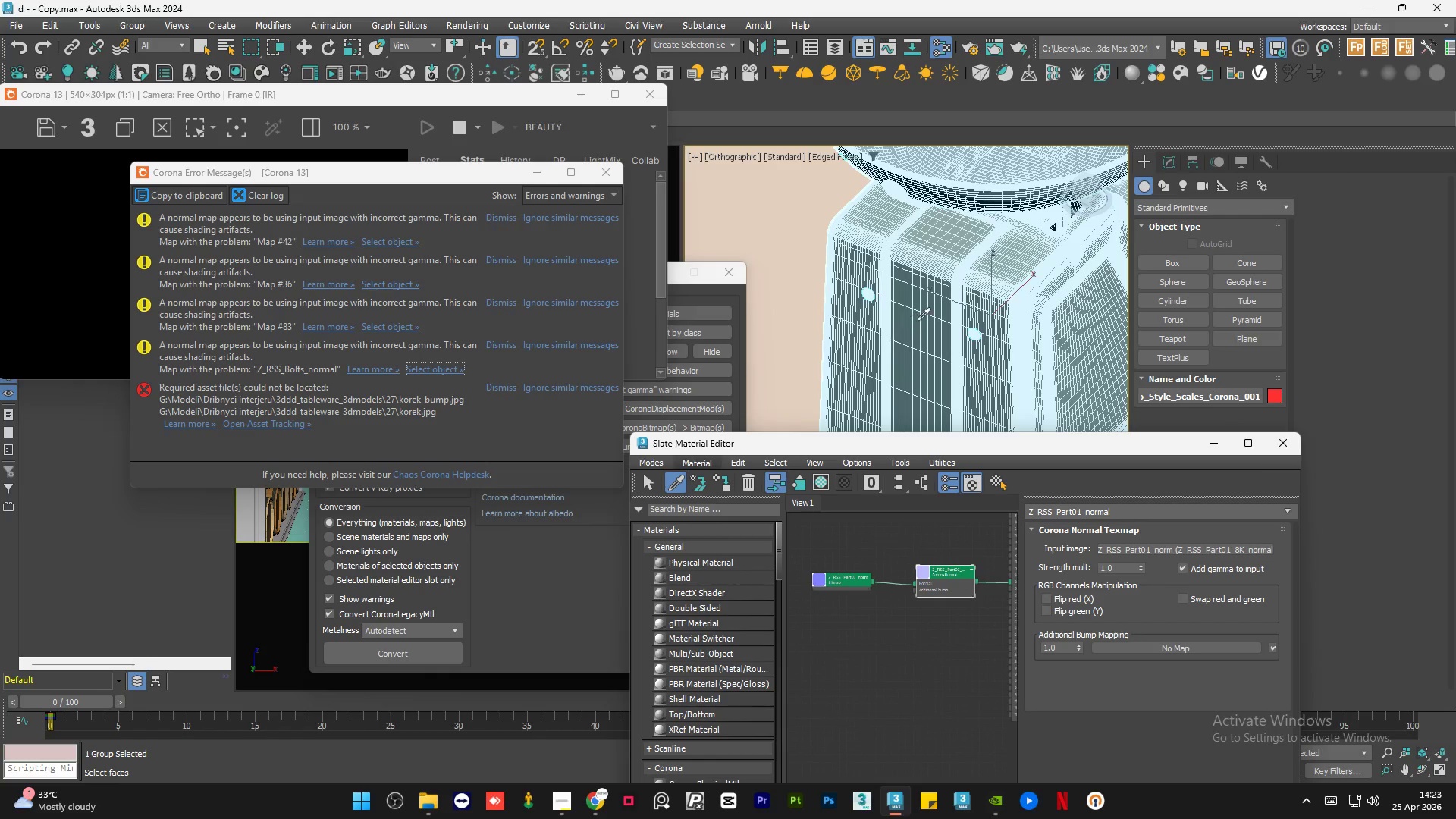 
left_click([933, 312])
 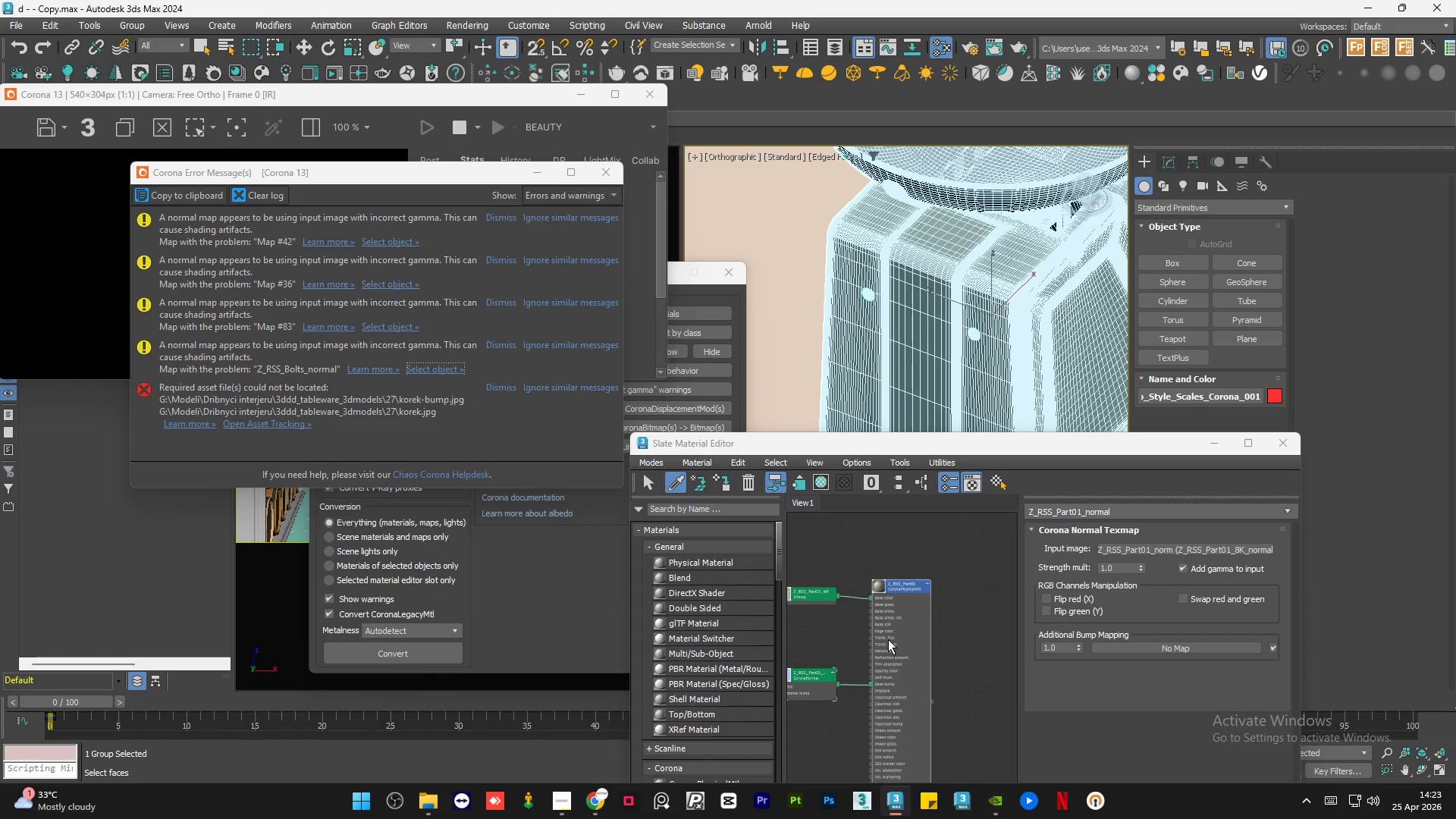 
scroll: coordinate [896, 638], scroll_direction: down, amount: 2.0
 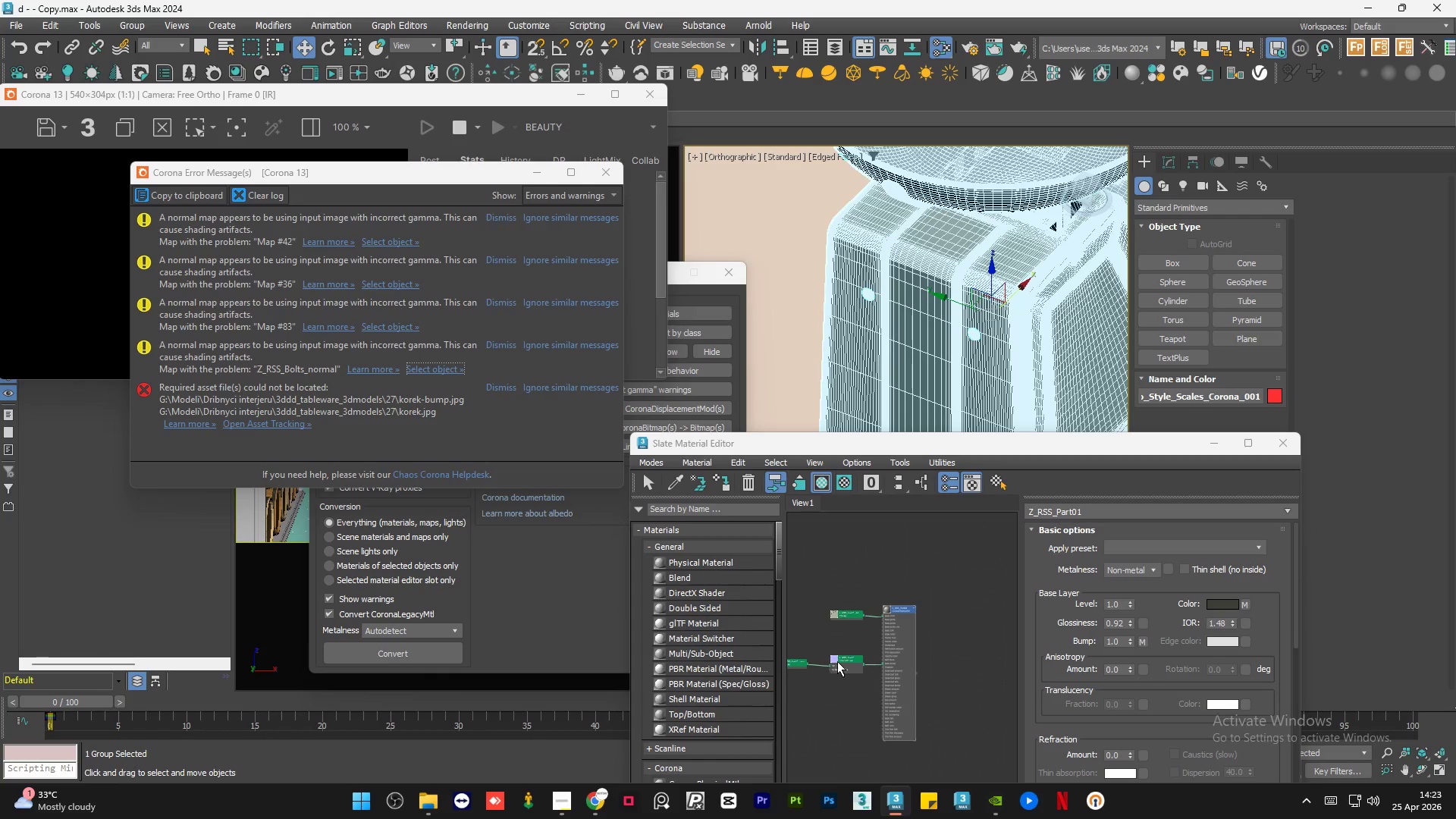 
double_click([839, 660])
 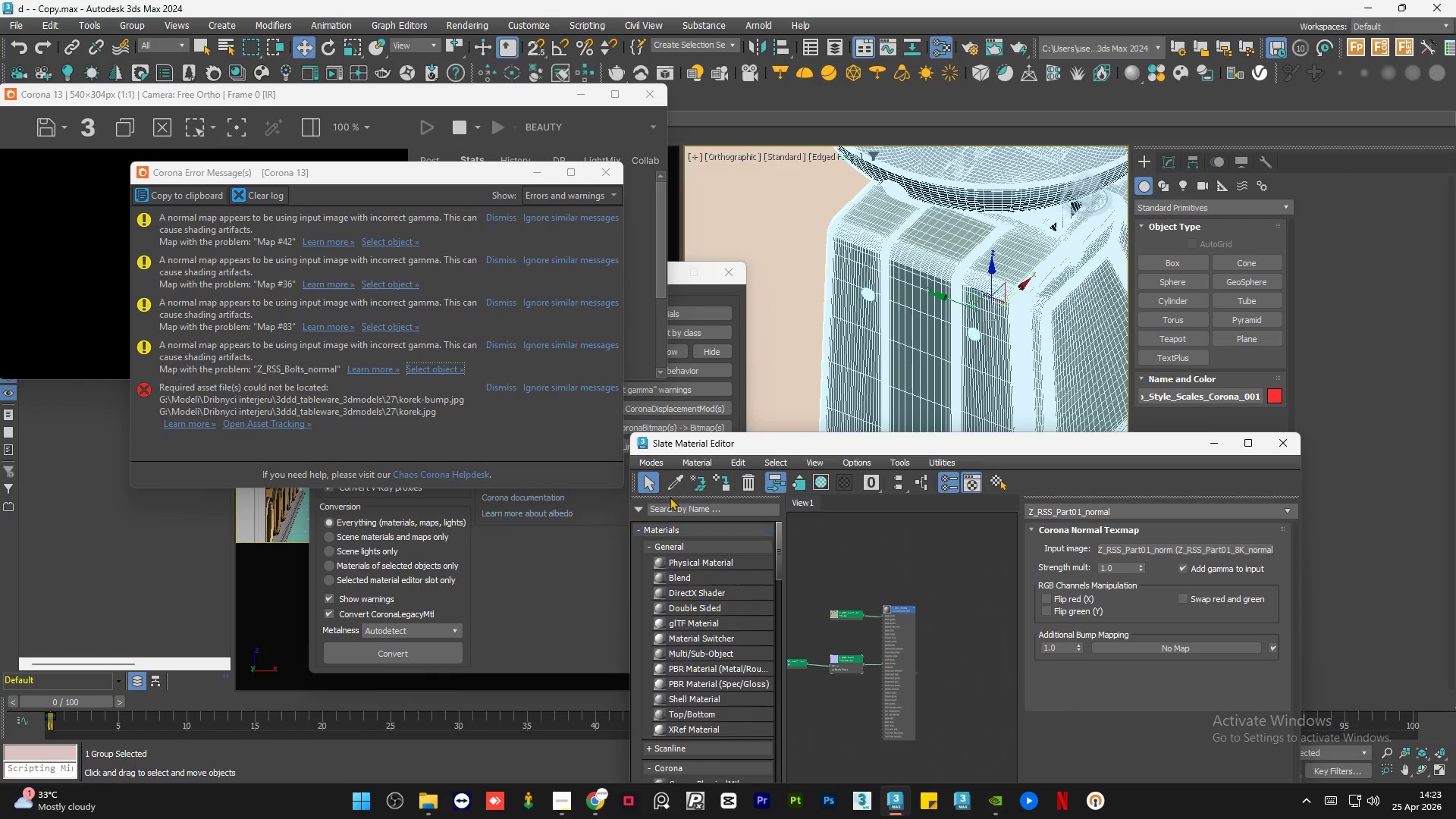 
left_click([672, 488])
 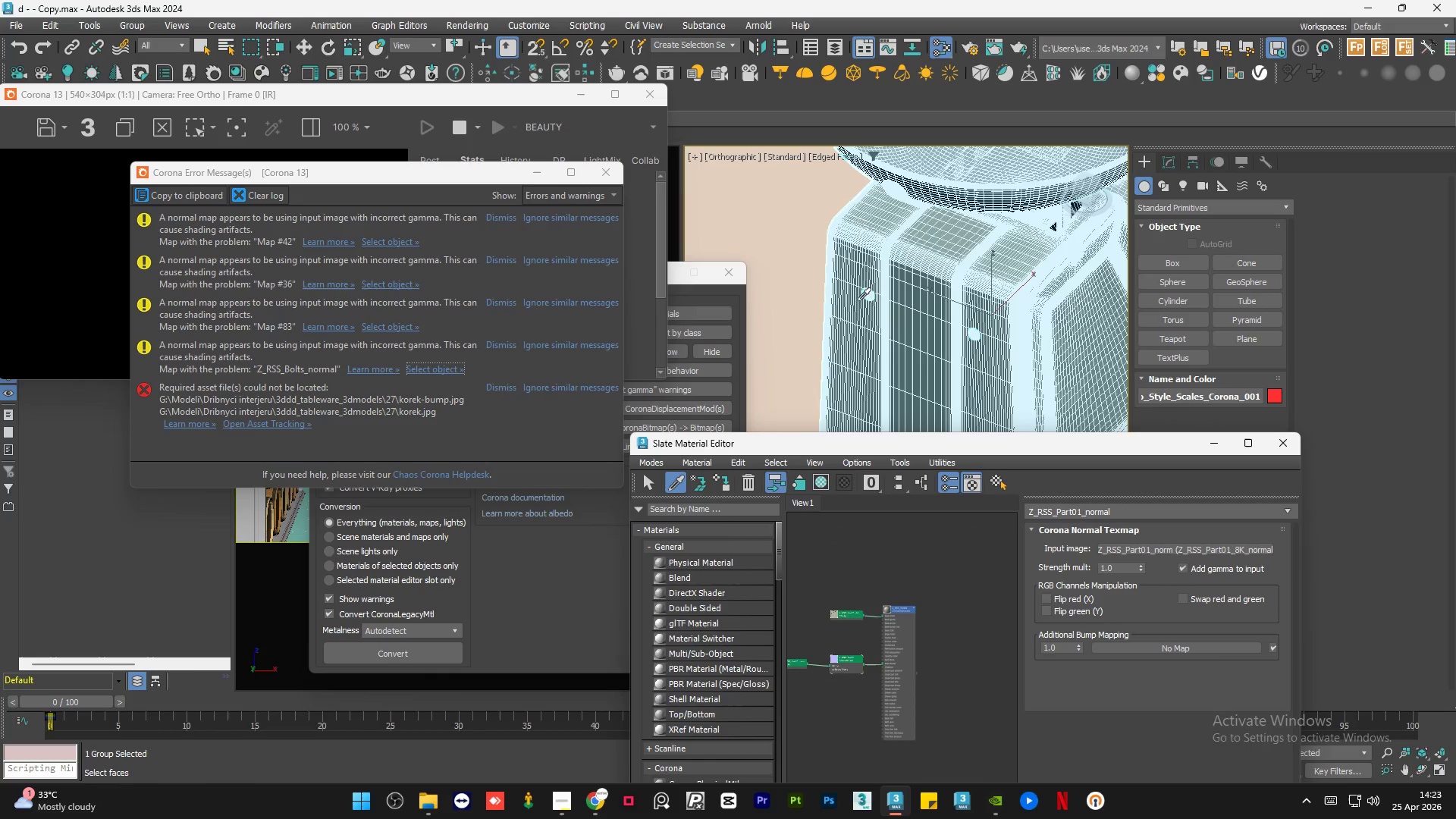 
scroll: coordinate [858, 281], scroll_direction: up, amount: 7.0
 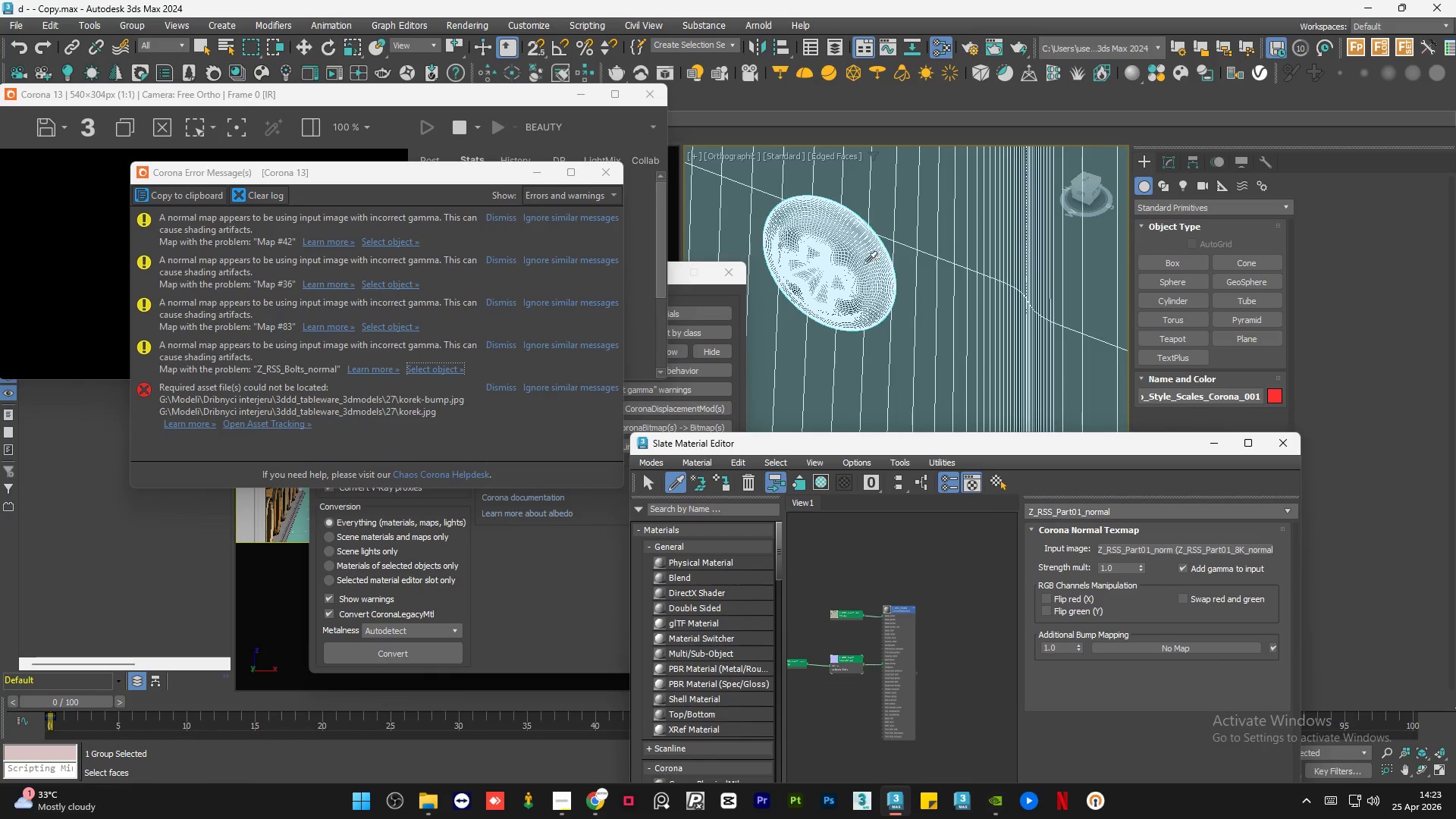 
left_click([863, 264])
 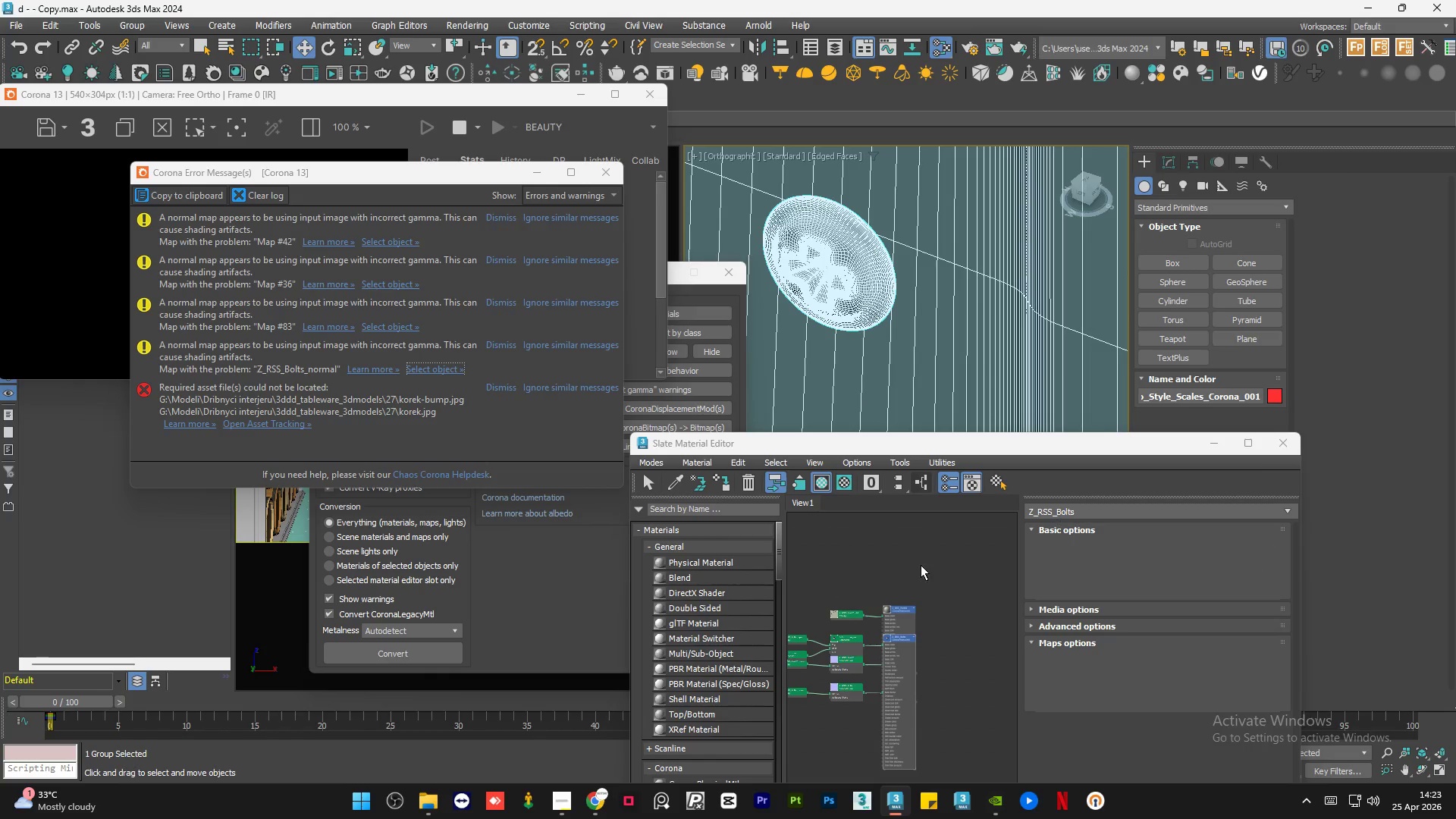 
scroll: coordinate [920, 572], scroll_direction: down, amount: 1.0
 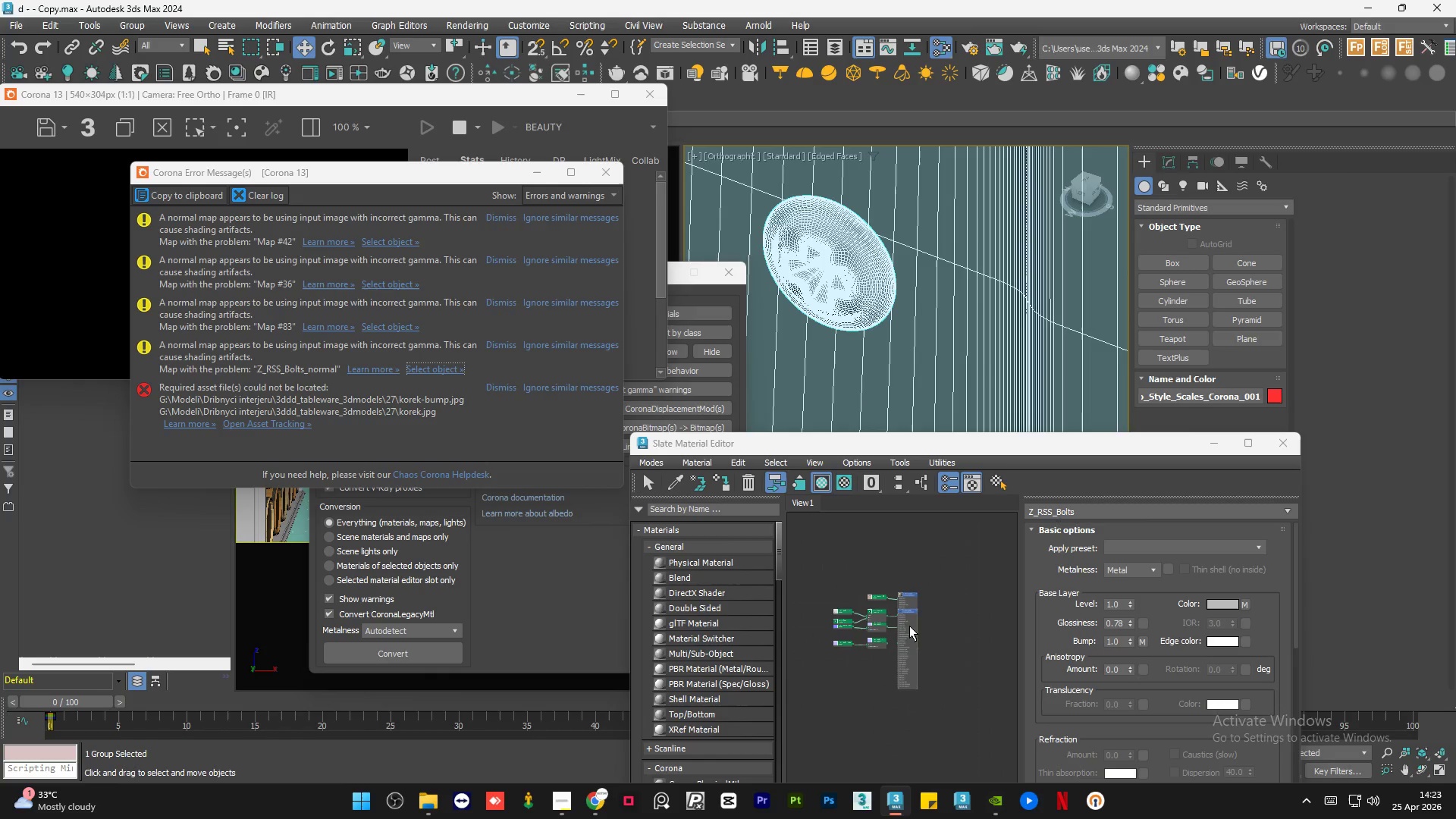 
left_click_drag(start_coordinate=[909, 626], to_coordinate=[883, 658])
 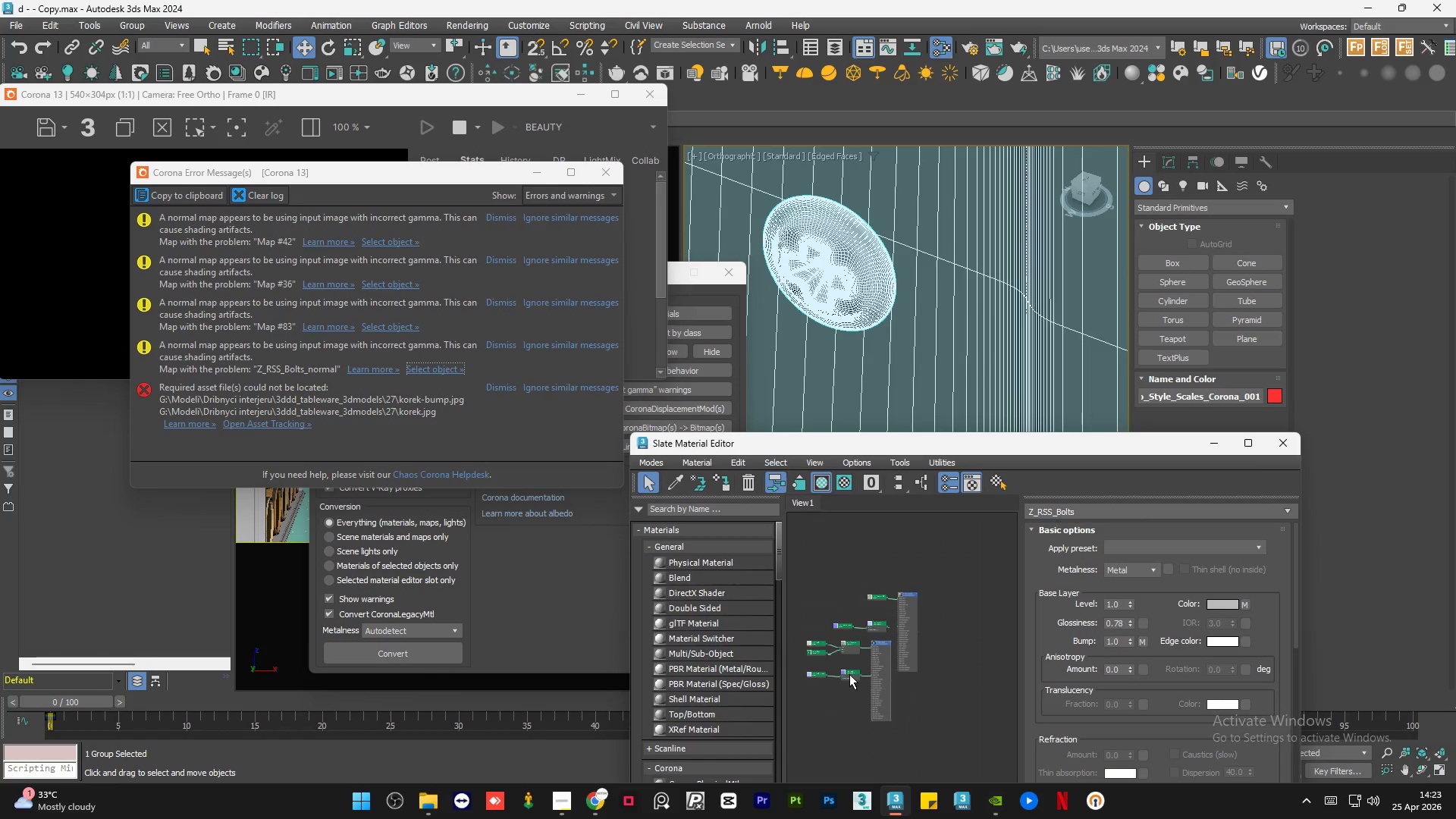 
double_click([849, 674])
 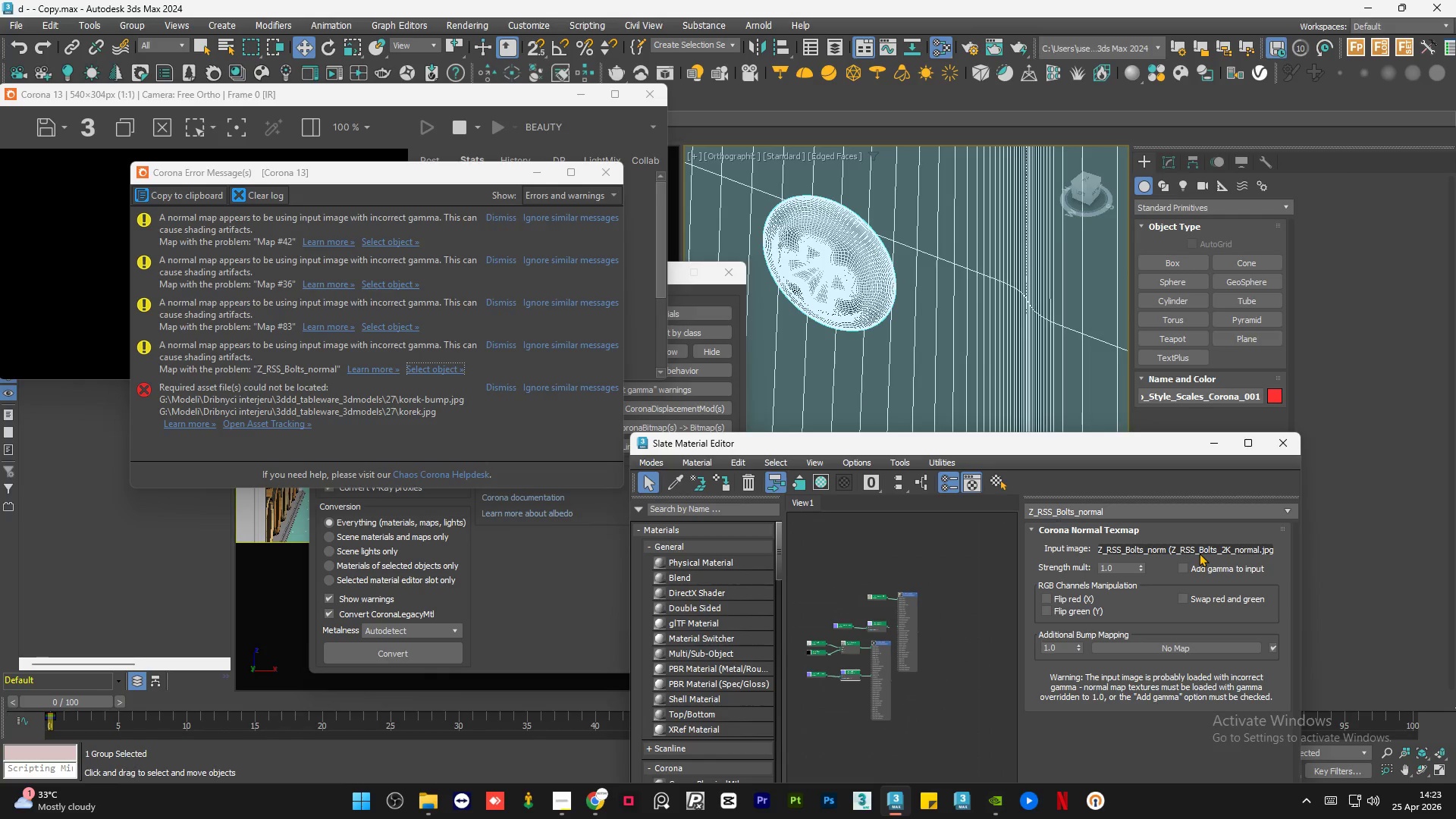 
left_click([1186, 563])
 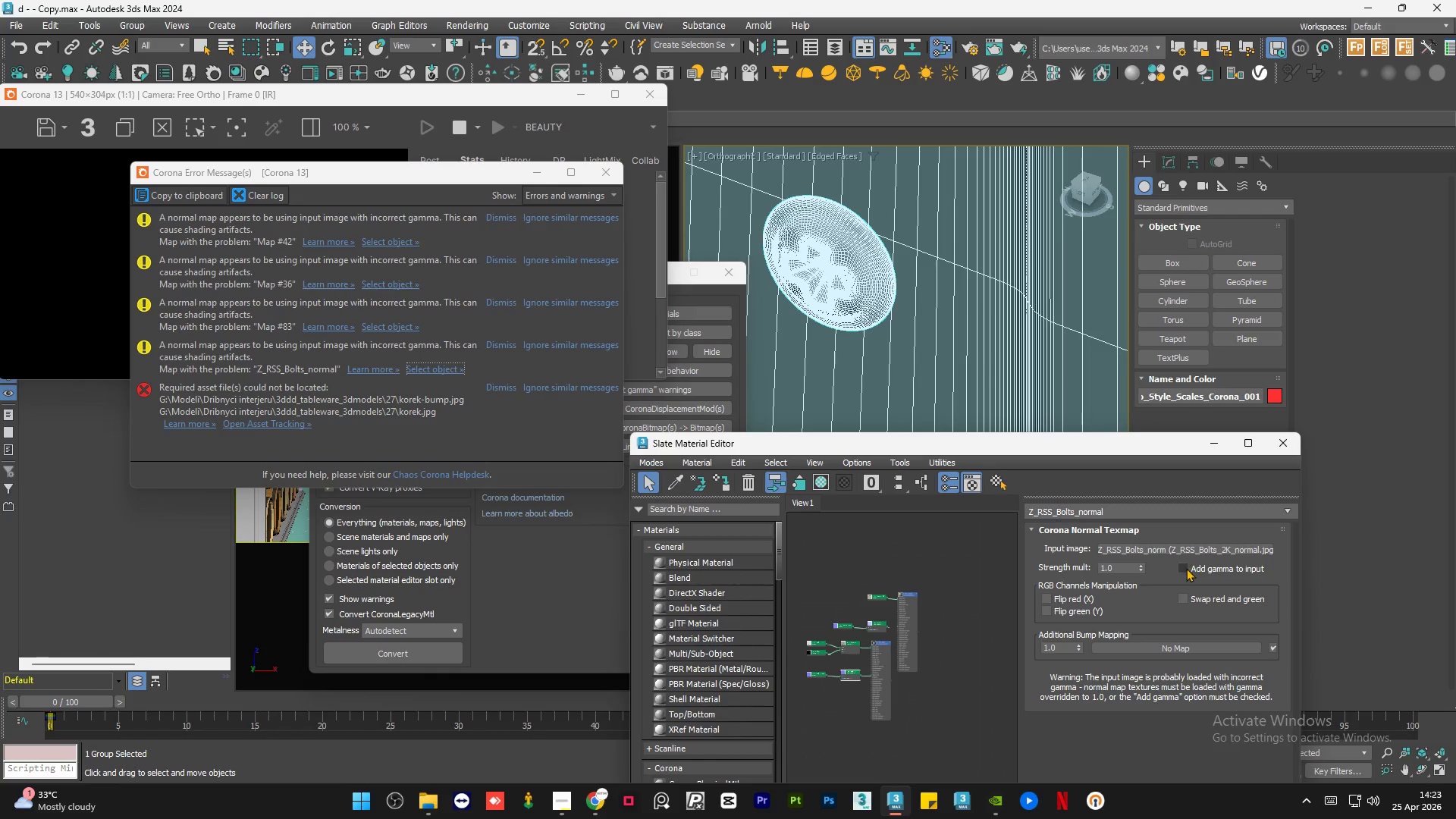 
left_click([1186, 568])
 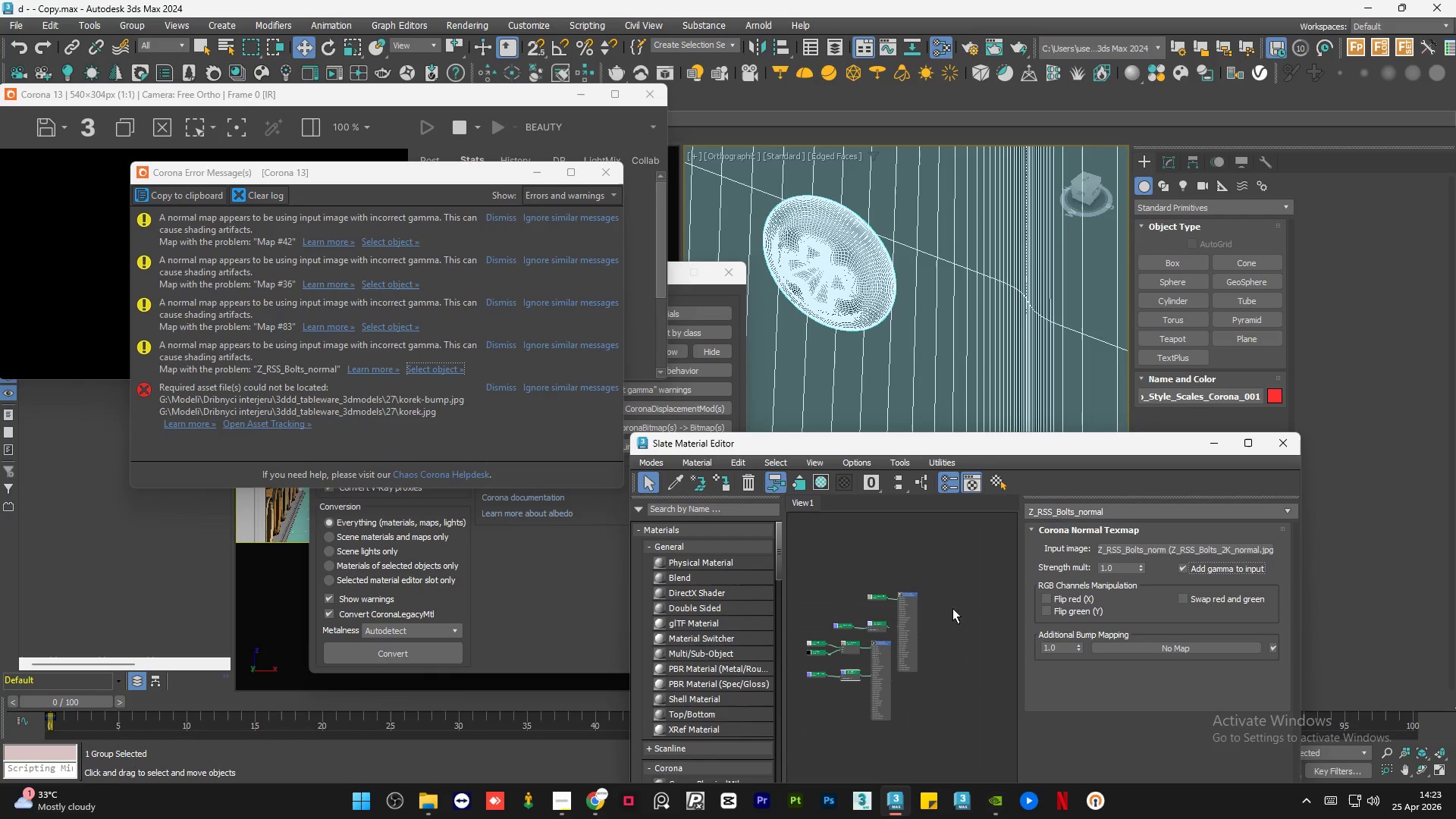 
left_click_drag(start_coordinate=[959, 577], to_coordinate=[799, 709])
 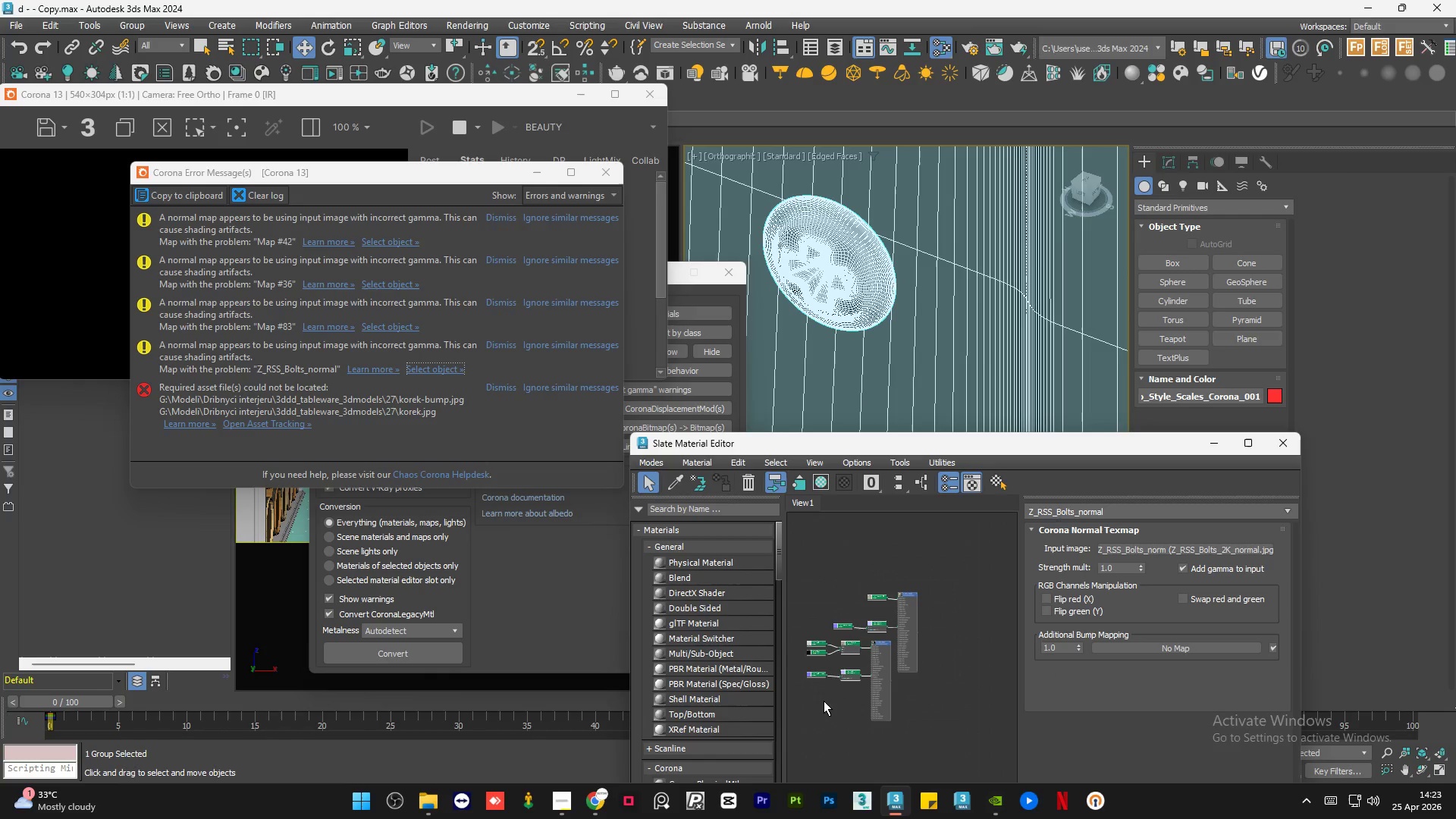 
key(Delete)
 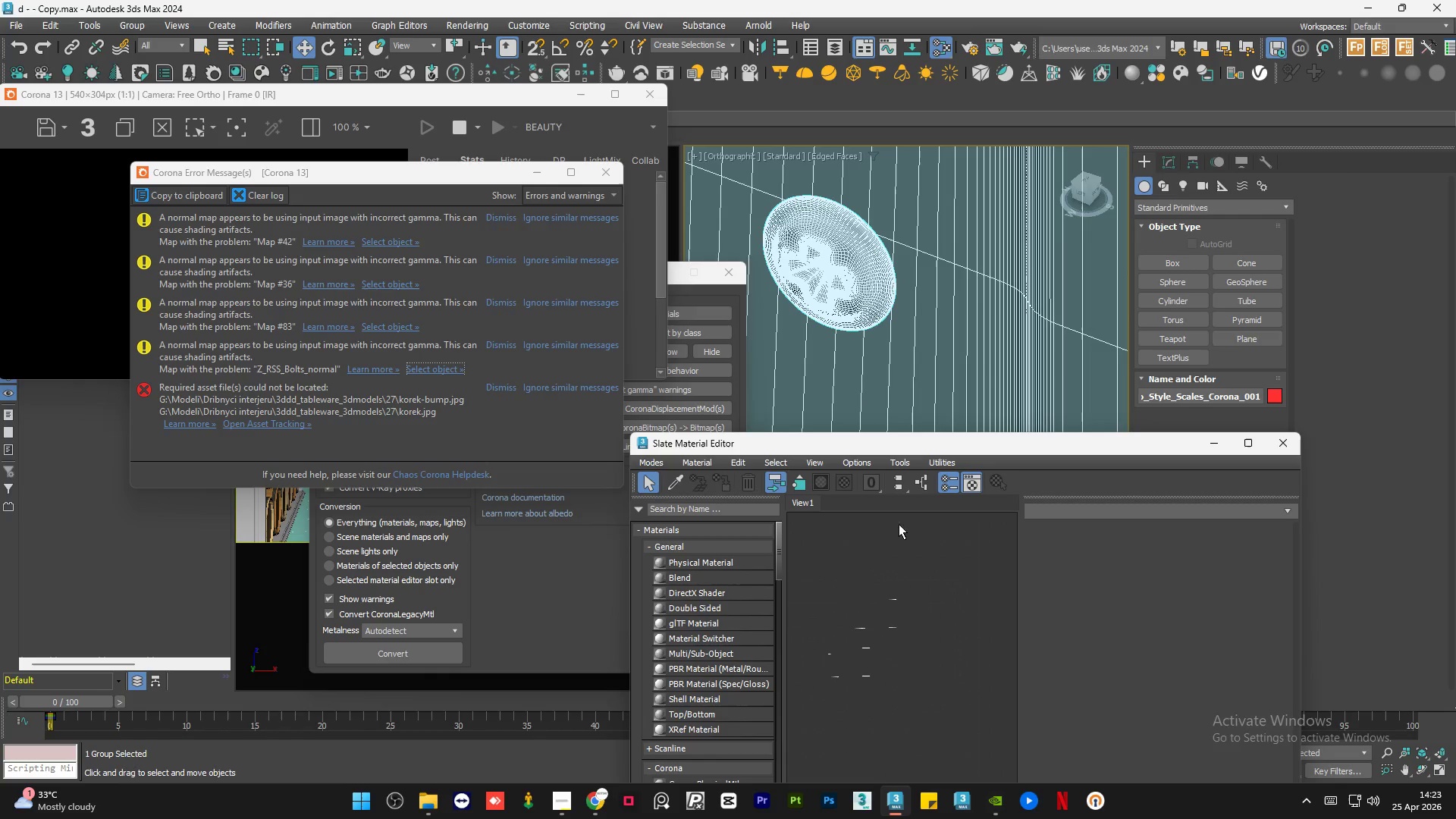 
scroll: coordinate [892, 318], scroll_direction: down, amount: 9.0
 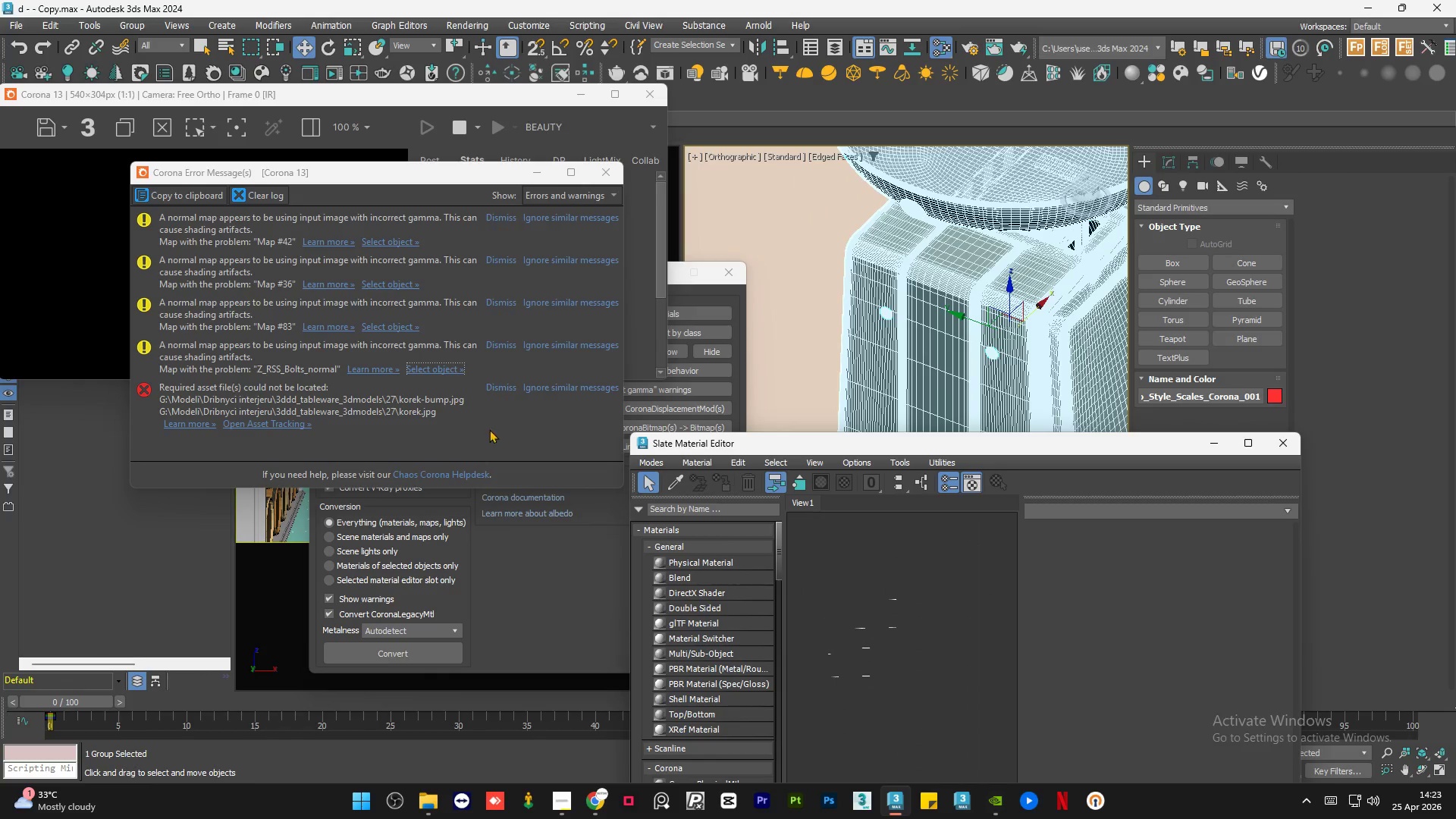 
left_click([507, 437])
 